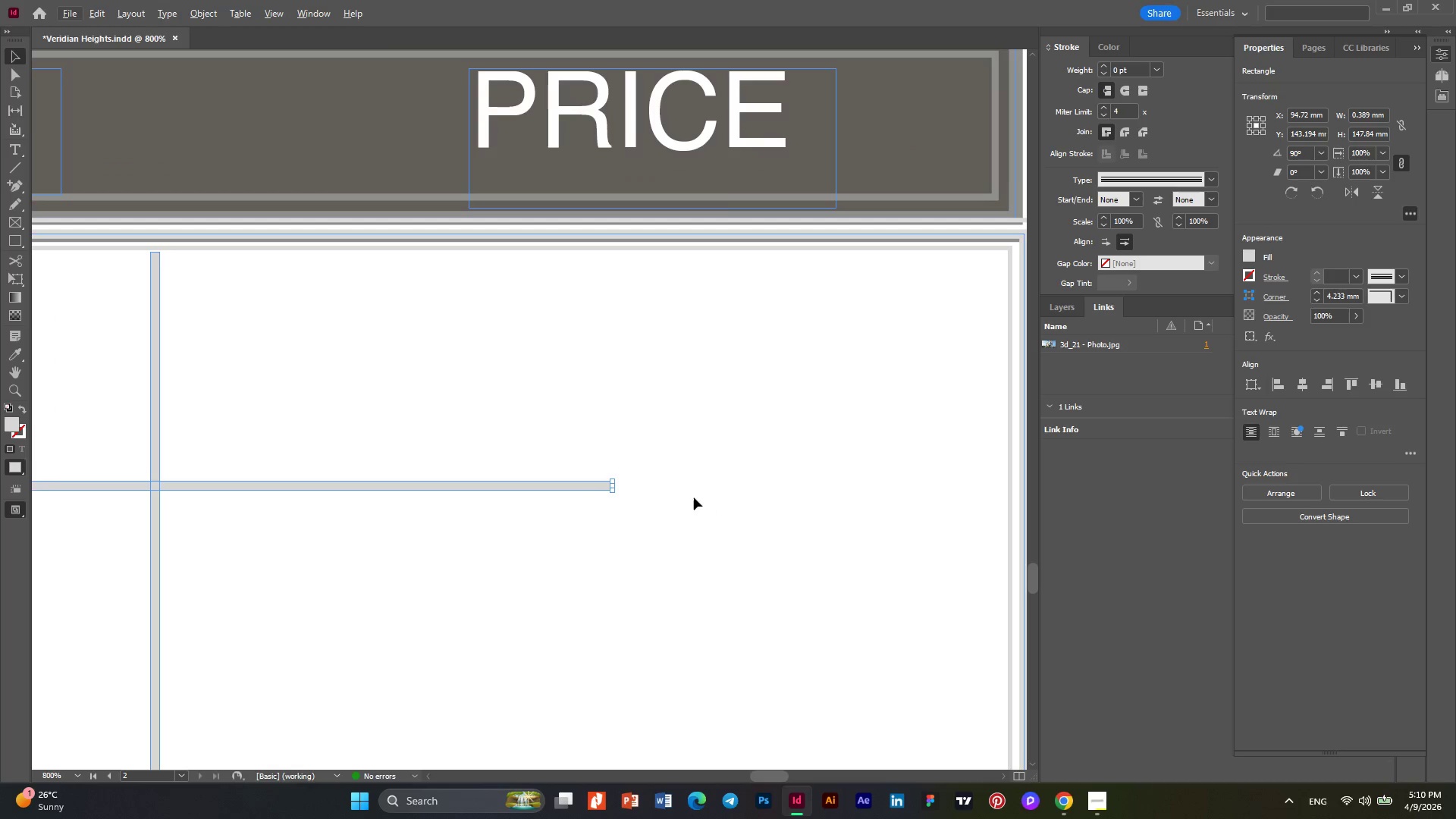 
scroll: coordinate [827, 510], scroll_direction: up, amount: 2.0
 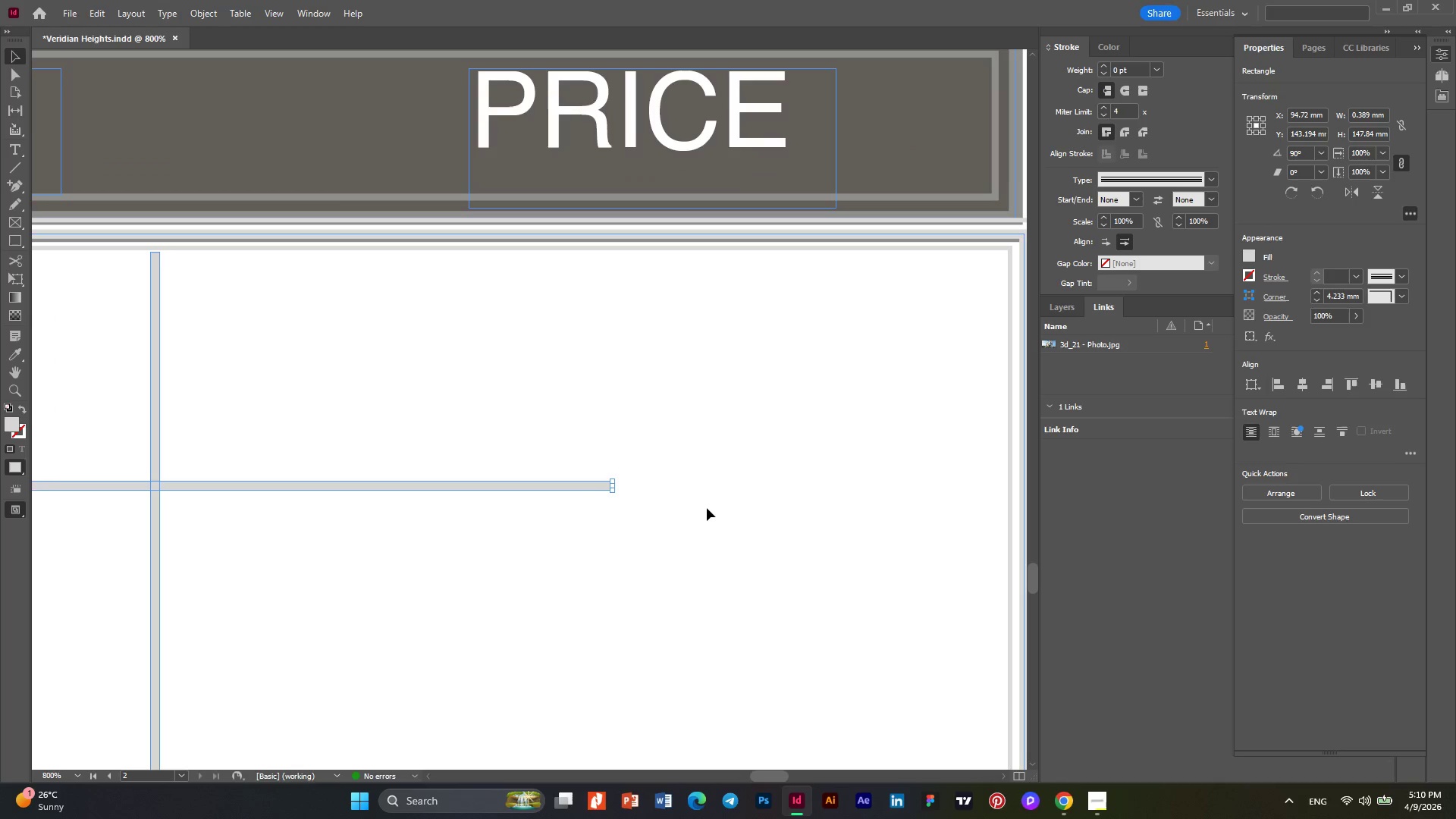 
hold_key(key=AltLeft, duration=0.47)
scroll: coordinate [689, 494], scroll_direction: up, amount: 2.0
 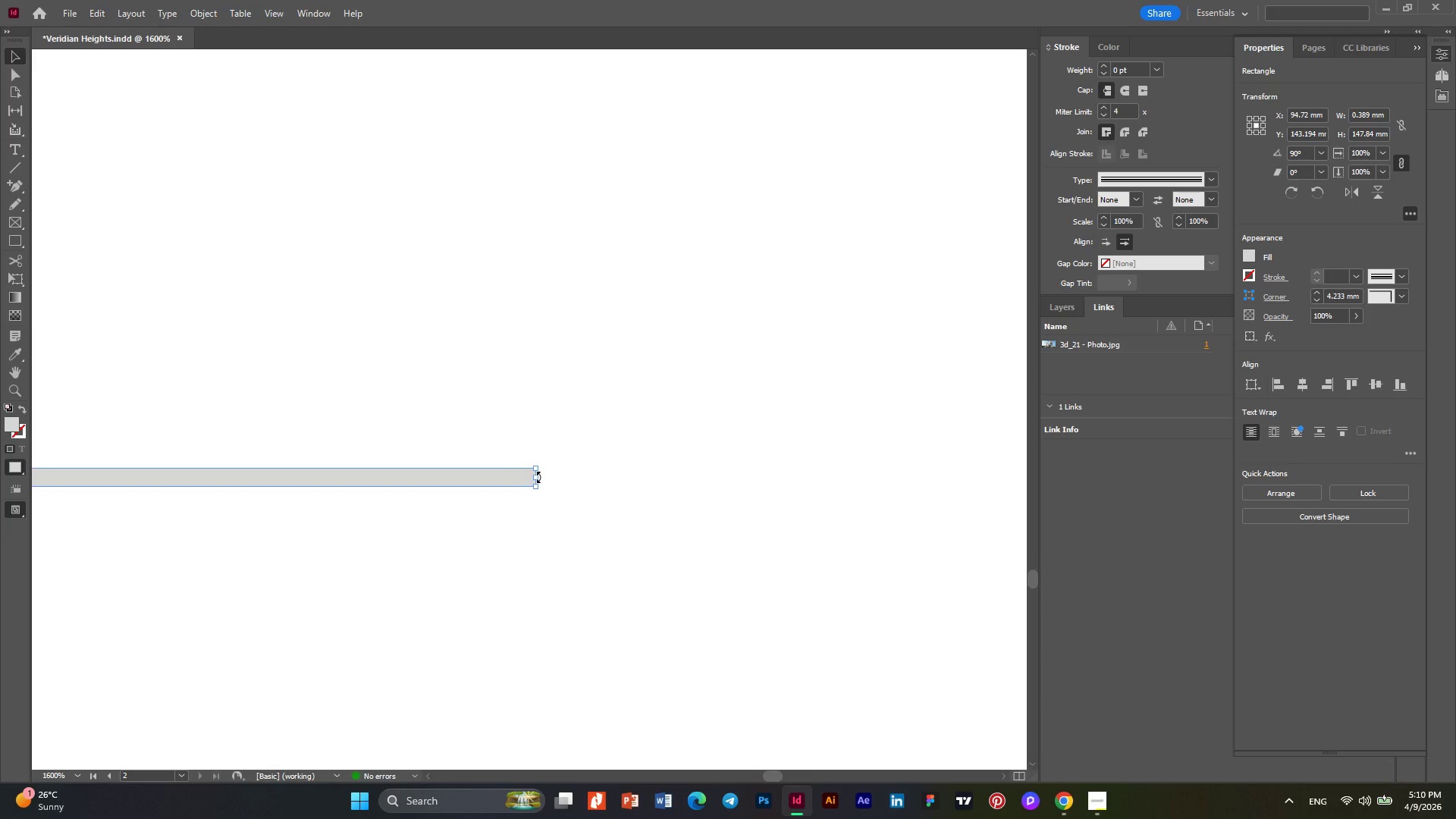 
left_click_drag(start_coordinate=[538, 477], to_coordinate=[993, 449])
 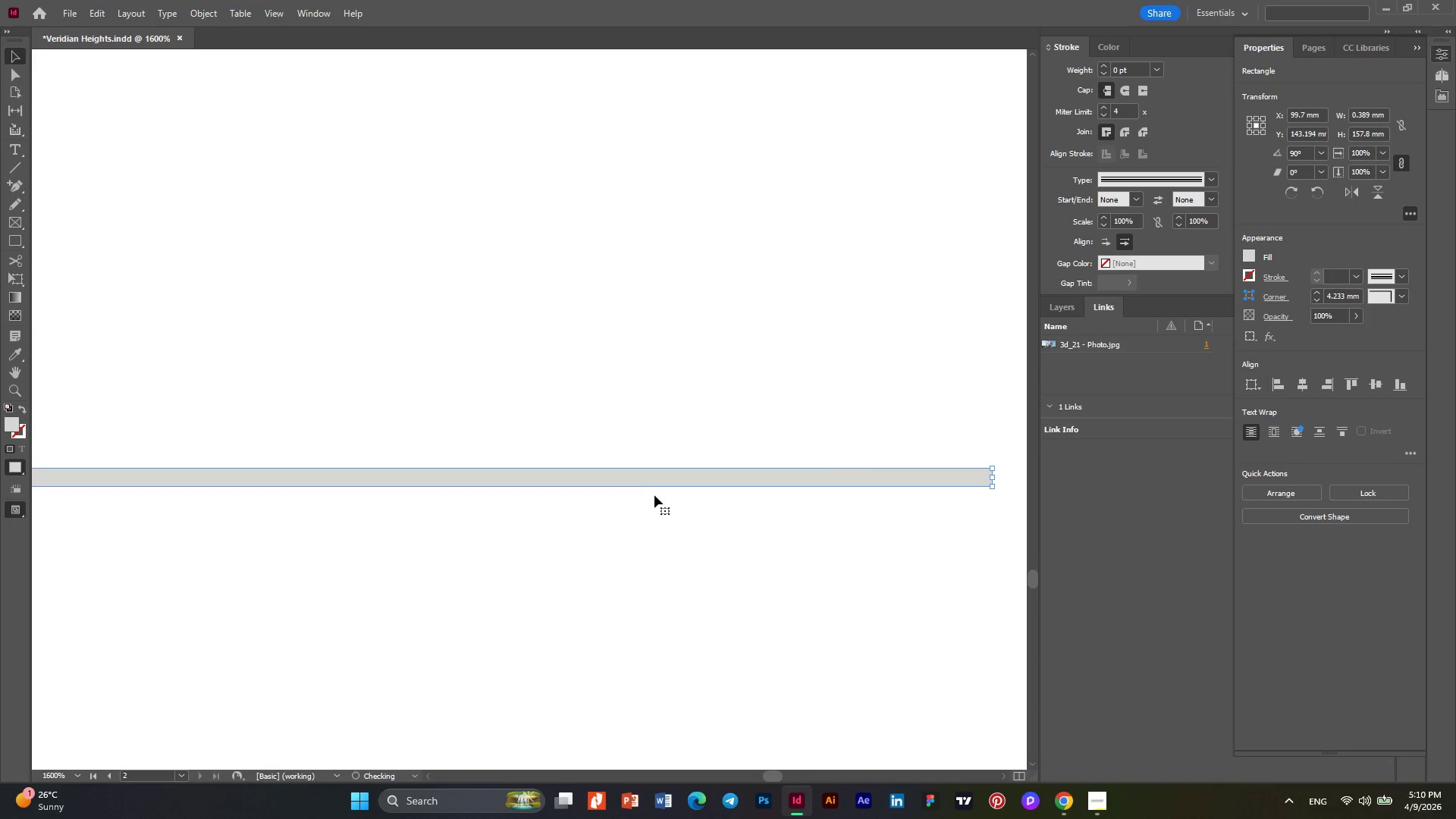 
key(Alt+AltLeft)
 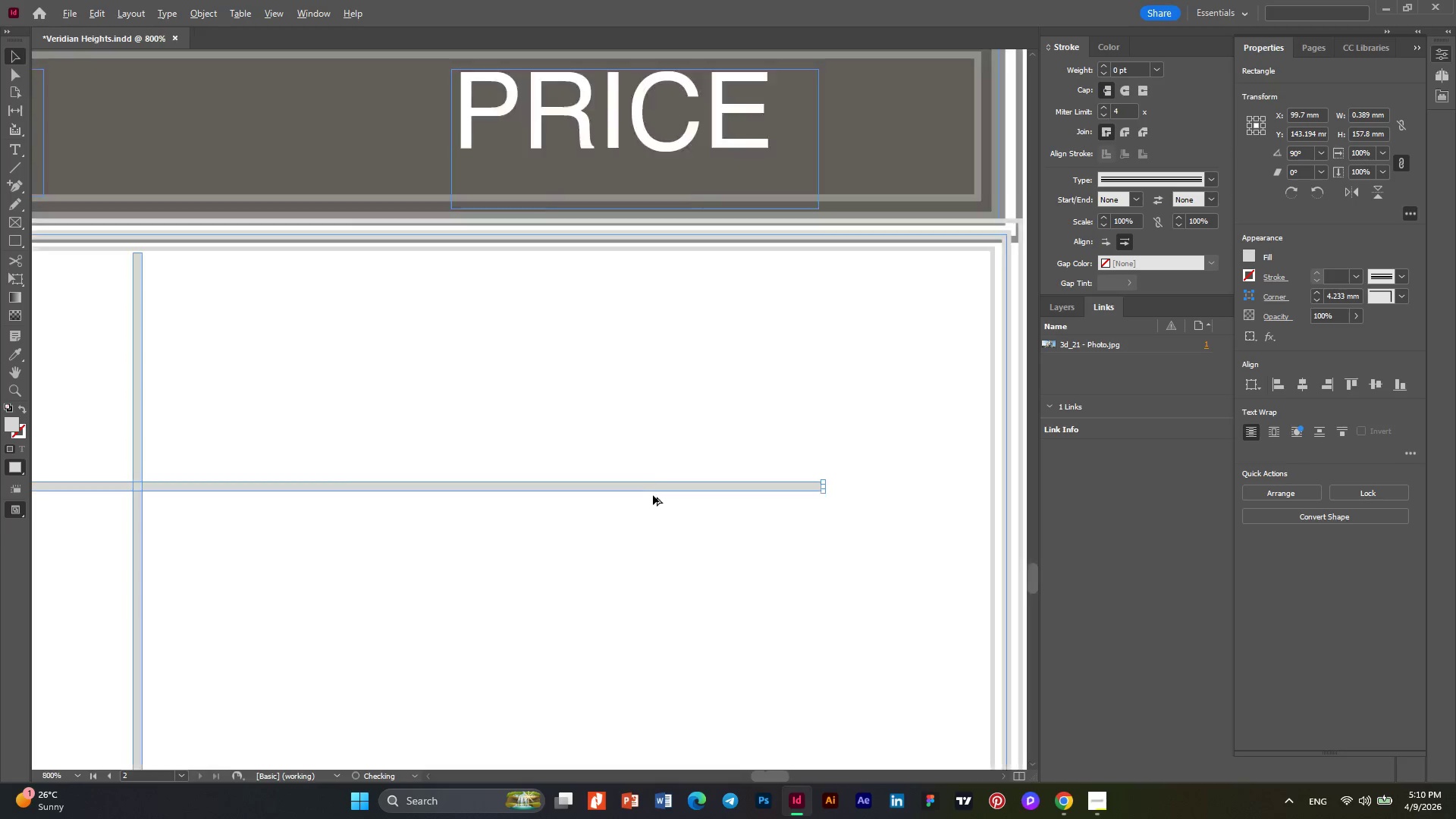 
key(Alt+AltLeft)
 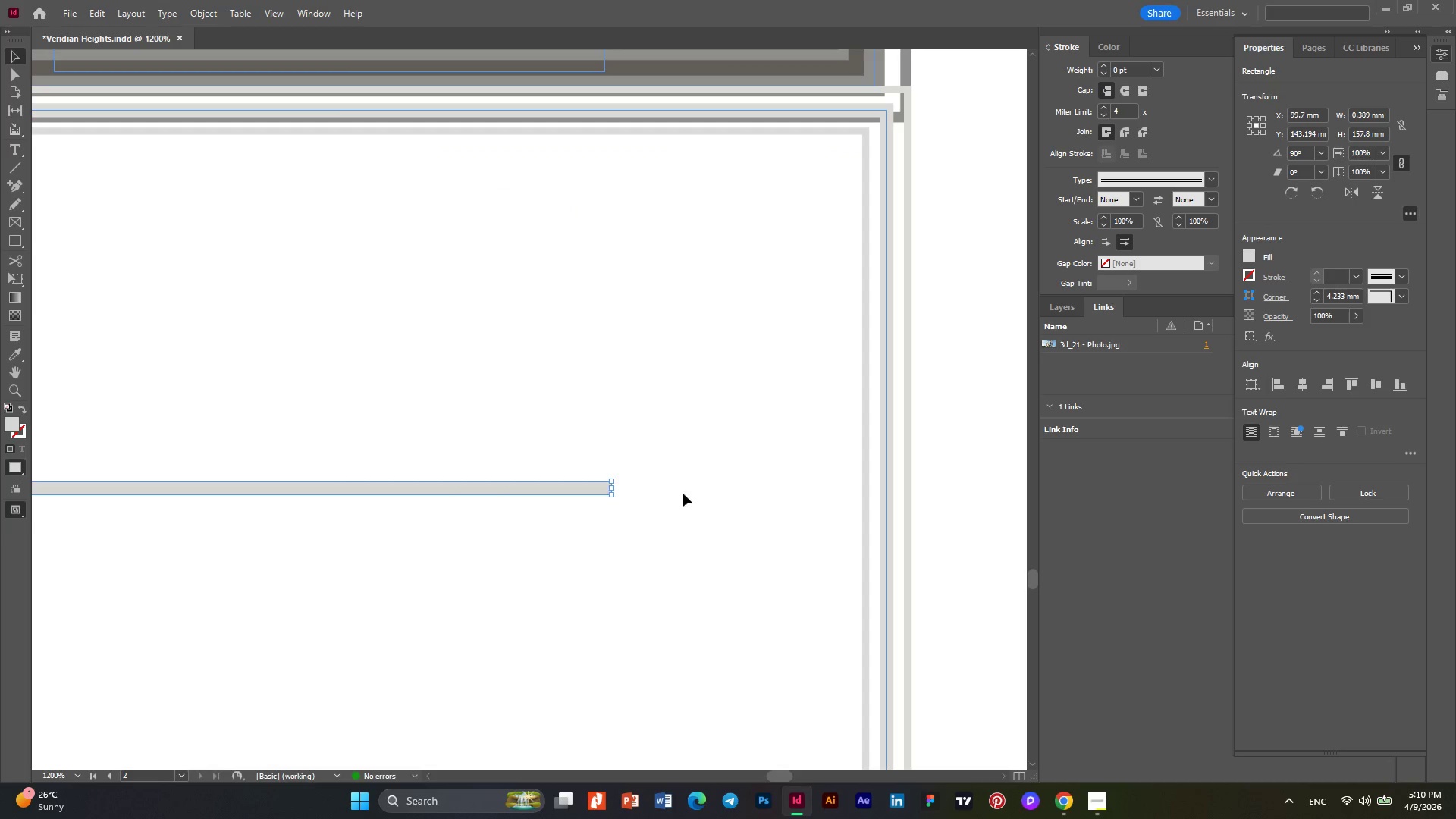 
hold_key(key=AltLeft, duration=0.52)
 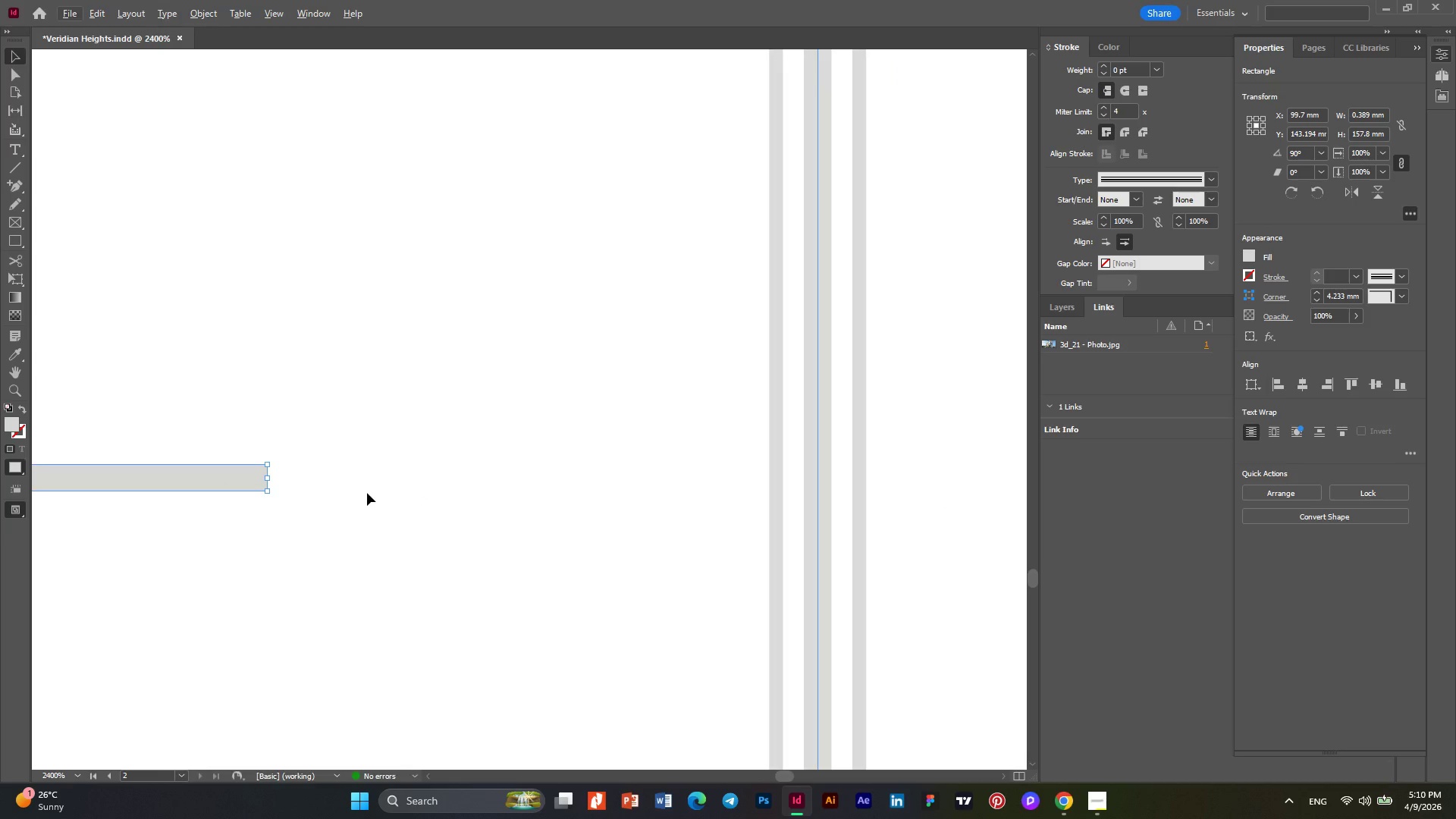 
scroll: coordinate [802, 493], scroll_direction: none, amount: 0.0
 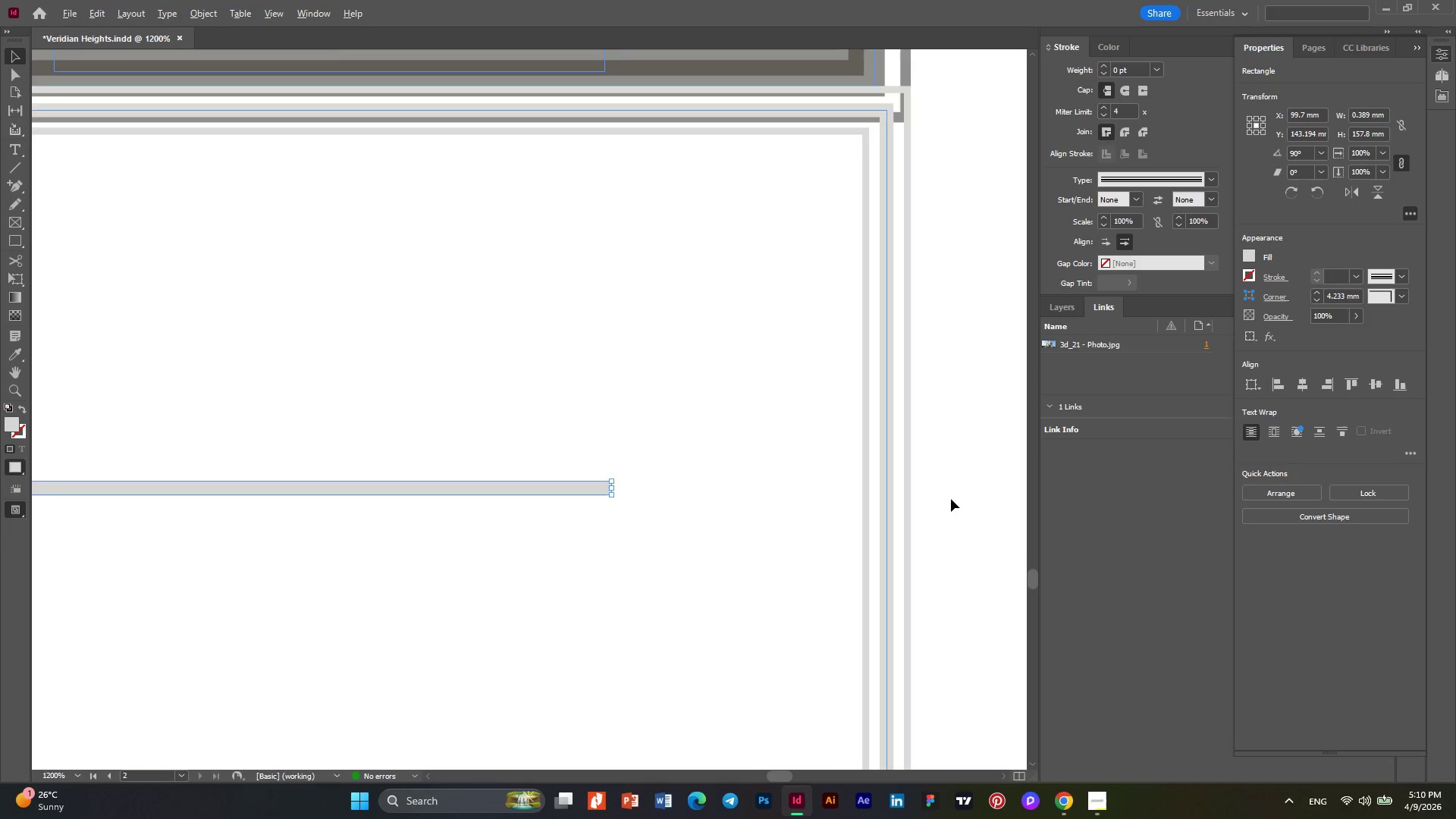 
scroll: coordinate [956, 499], scroll_direction: up, amount: 2.0
 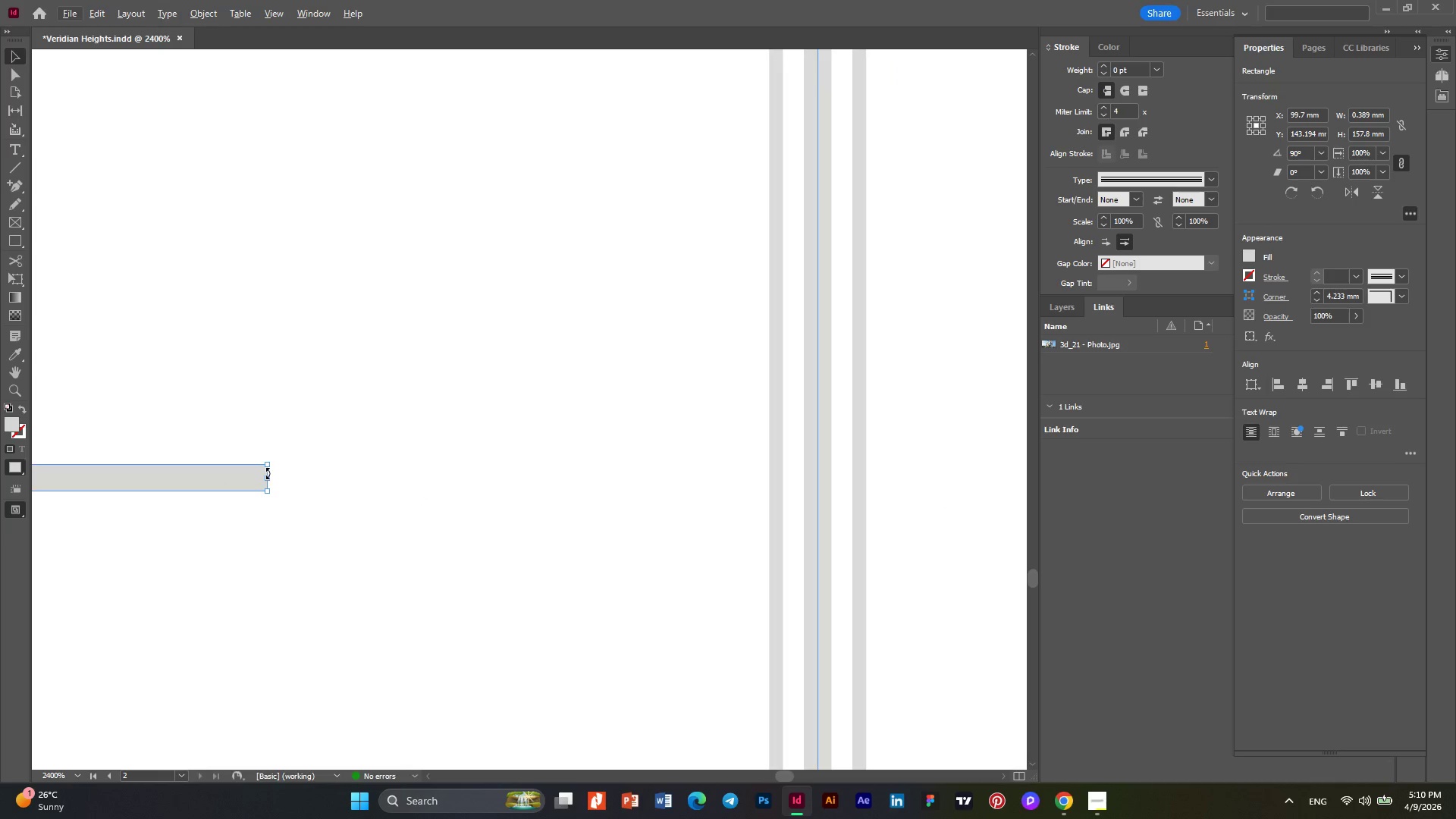 
left_click_drag(start_coordinate=[264, 478], to_coordinate=[805, 486])
 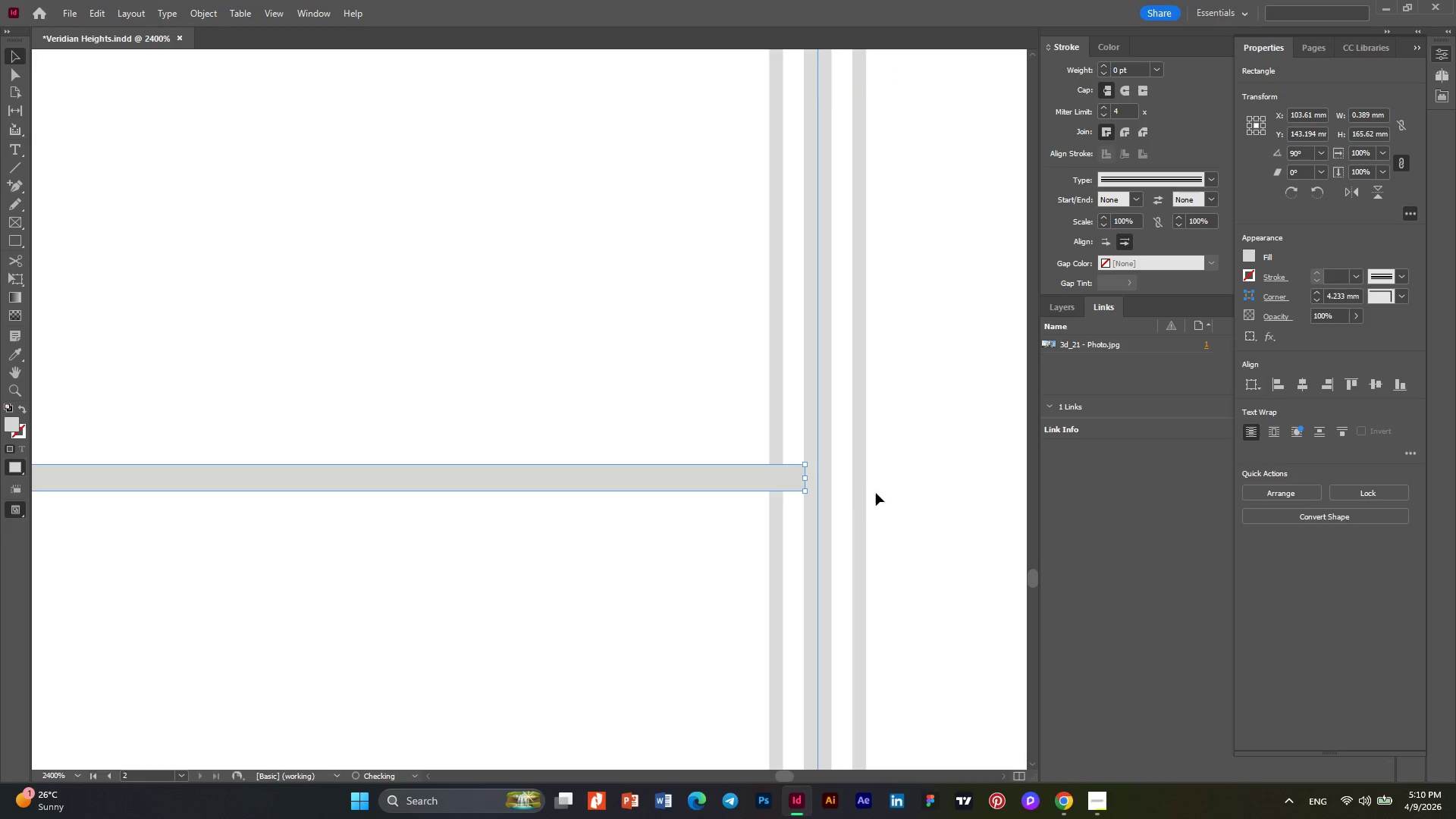 
key(Alt+AltLeft)
 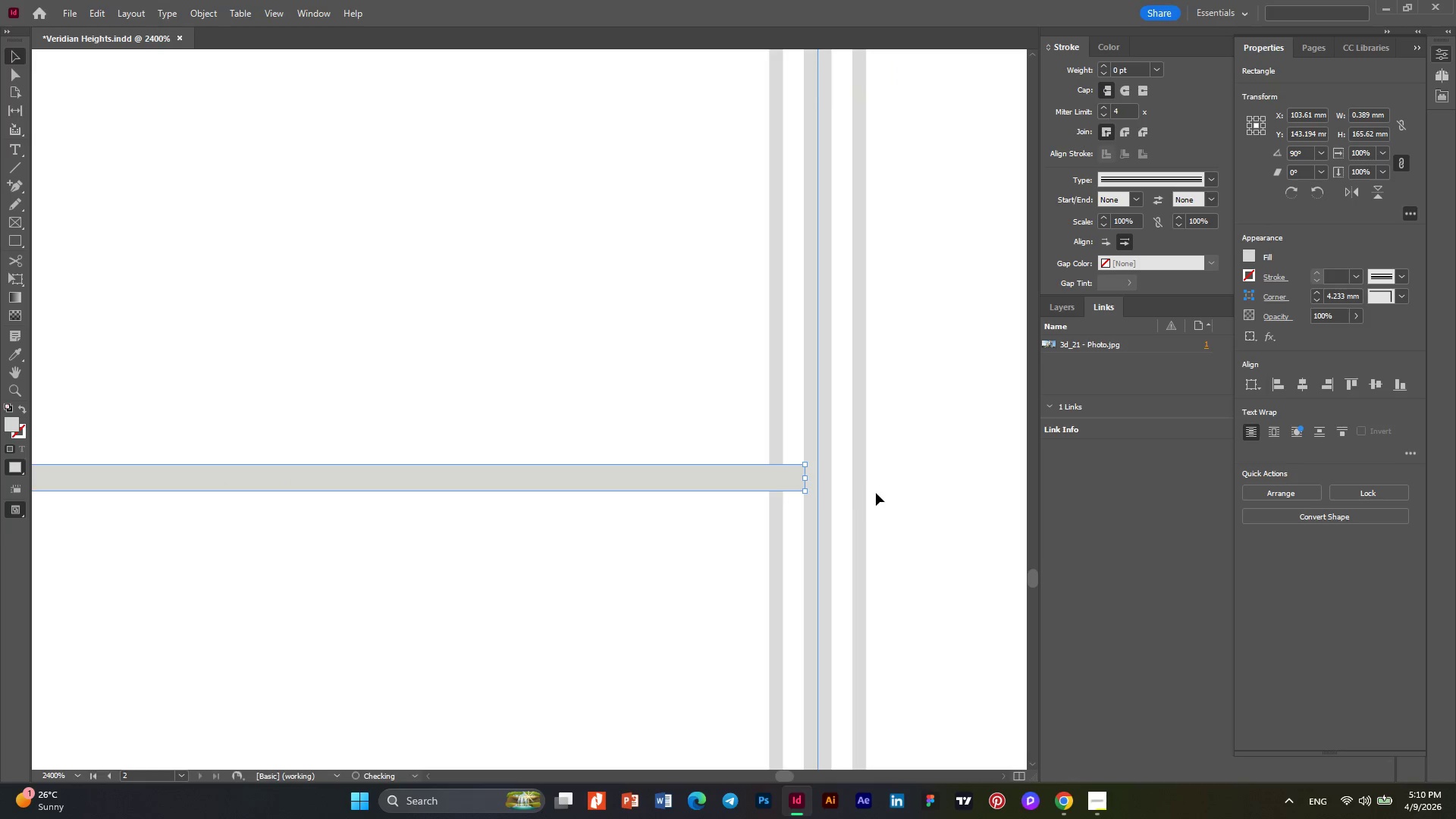 
key(Alt+AltLeft)
 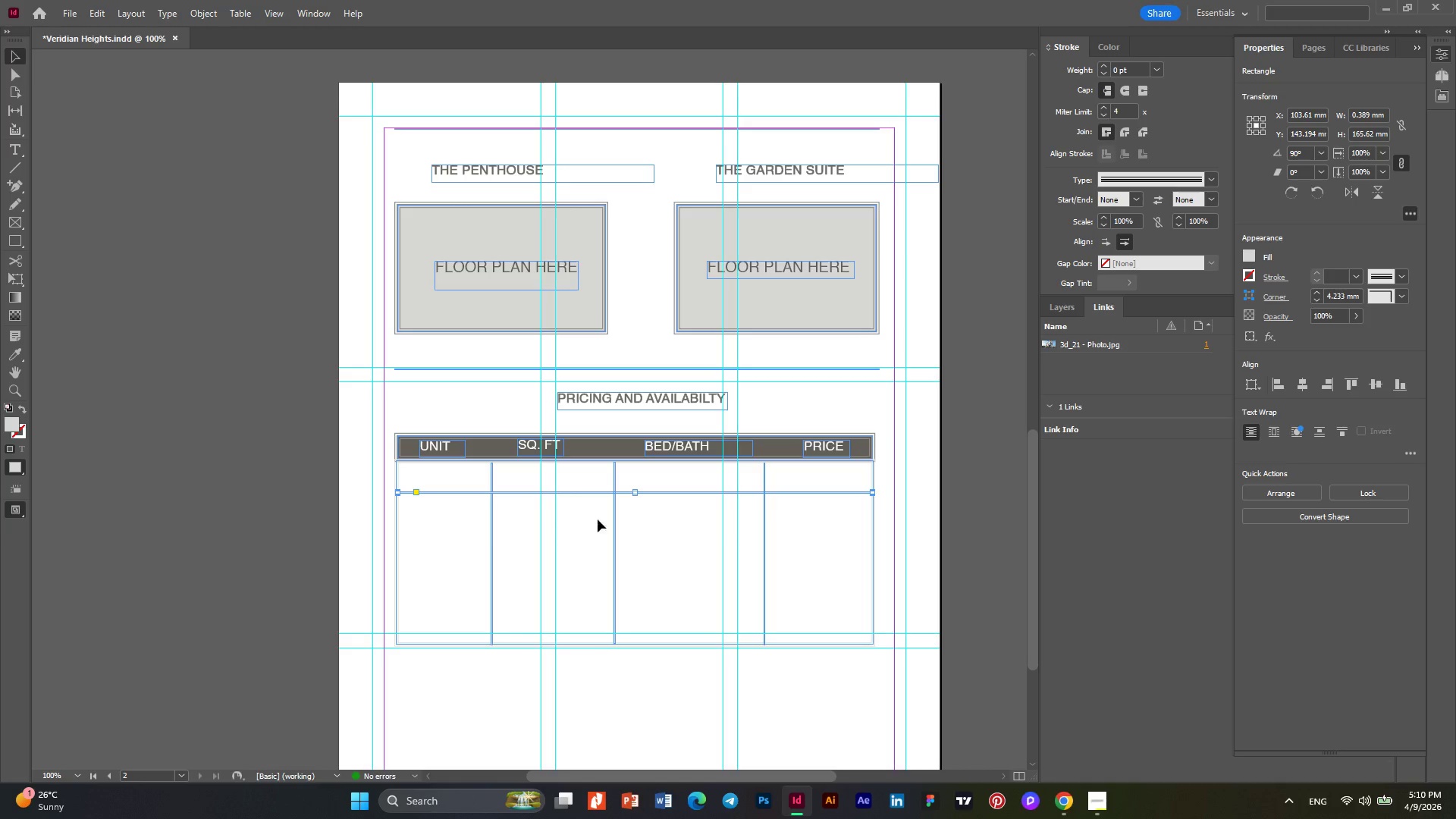 
scroll: coordinate [876, 493], scroll_direction: down, amount: 10.0
 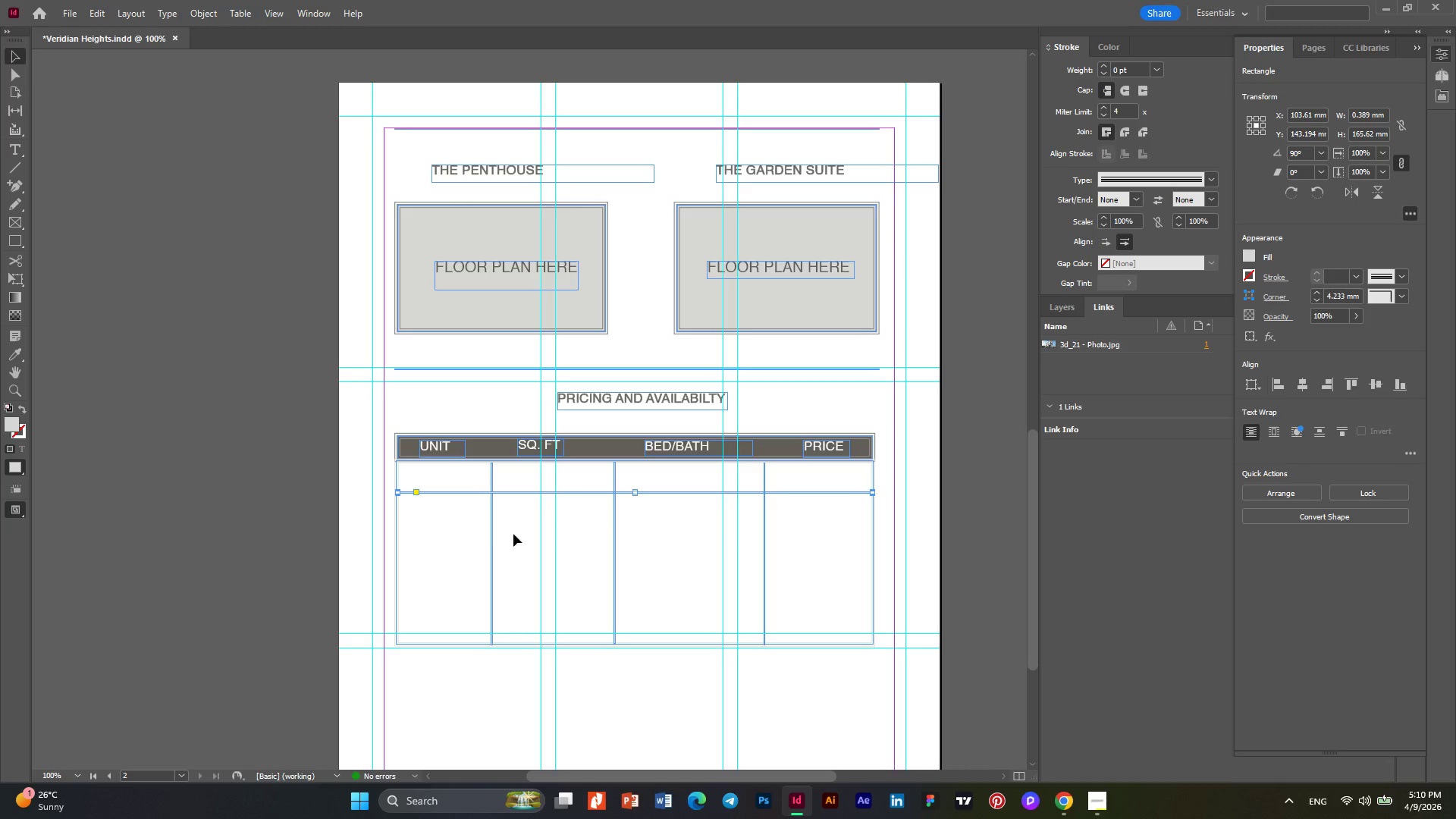 
key(Alt+AltLeft)
 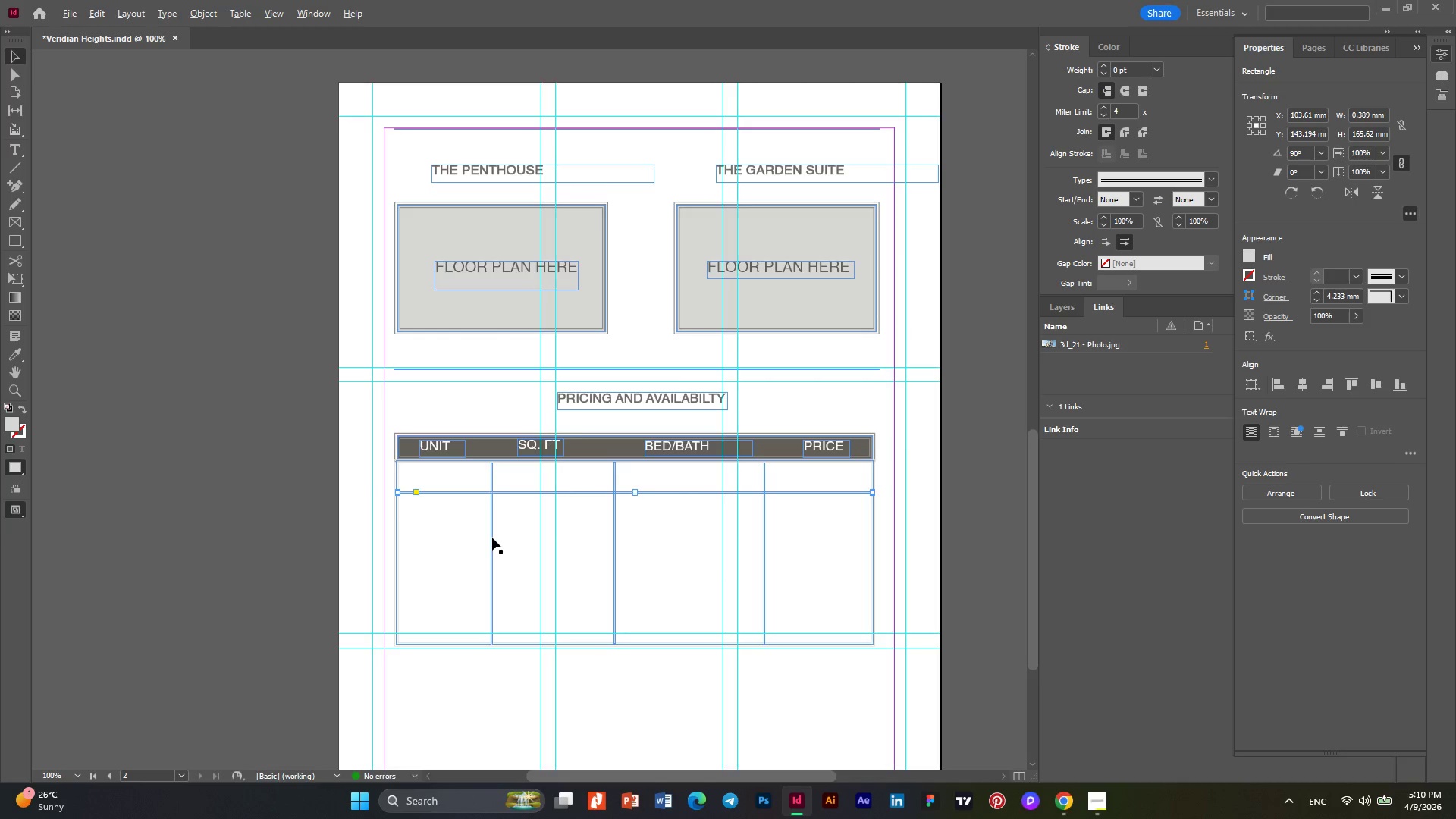 
scroll: coordinate [492, 538], scroll_direction: up, amount: 1.0
 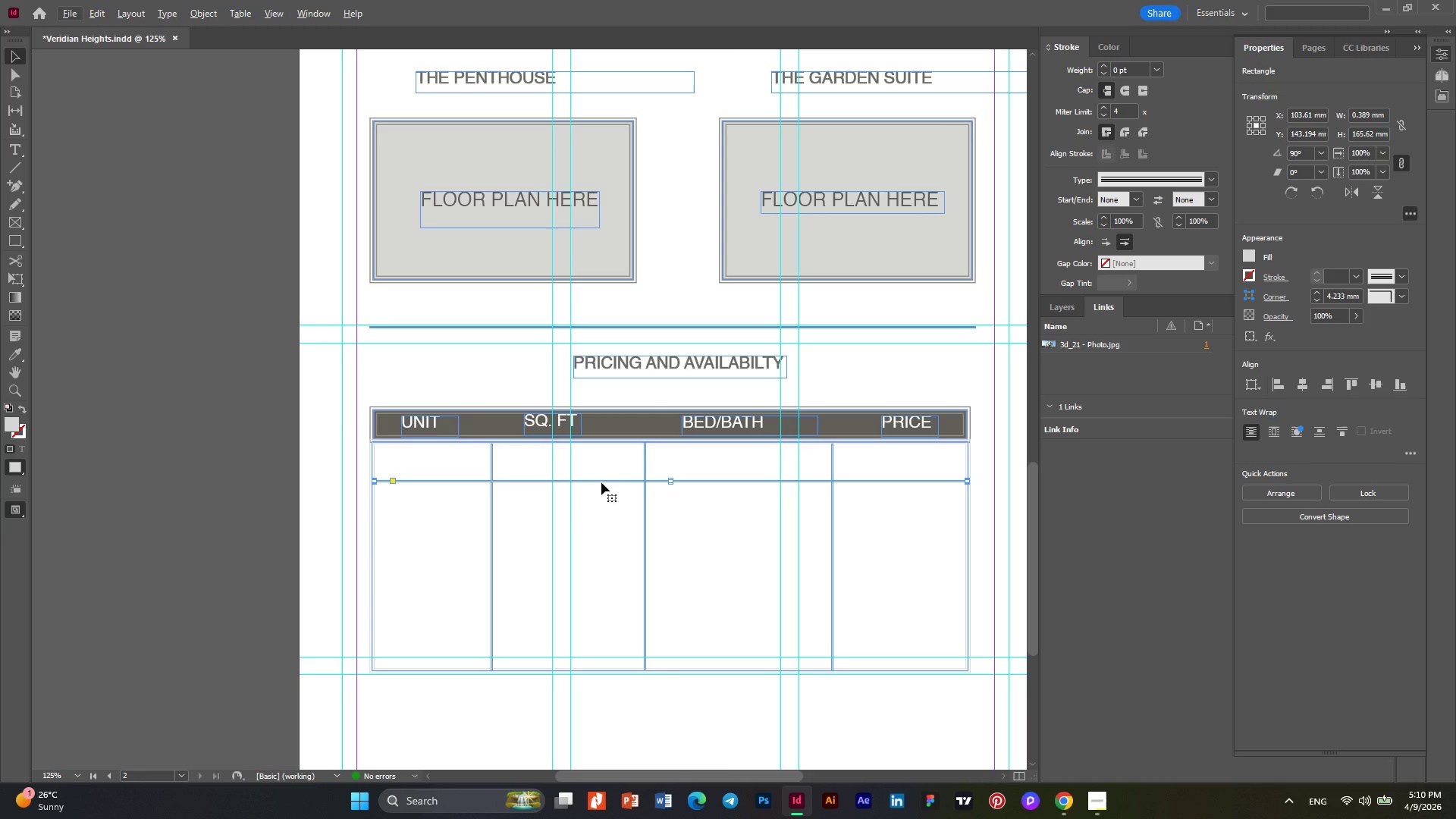 
wait(8.56)
 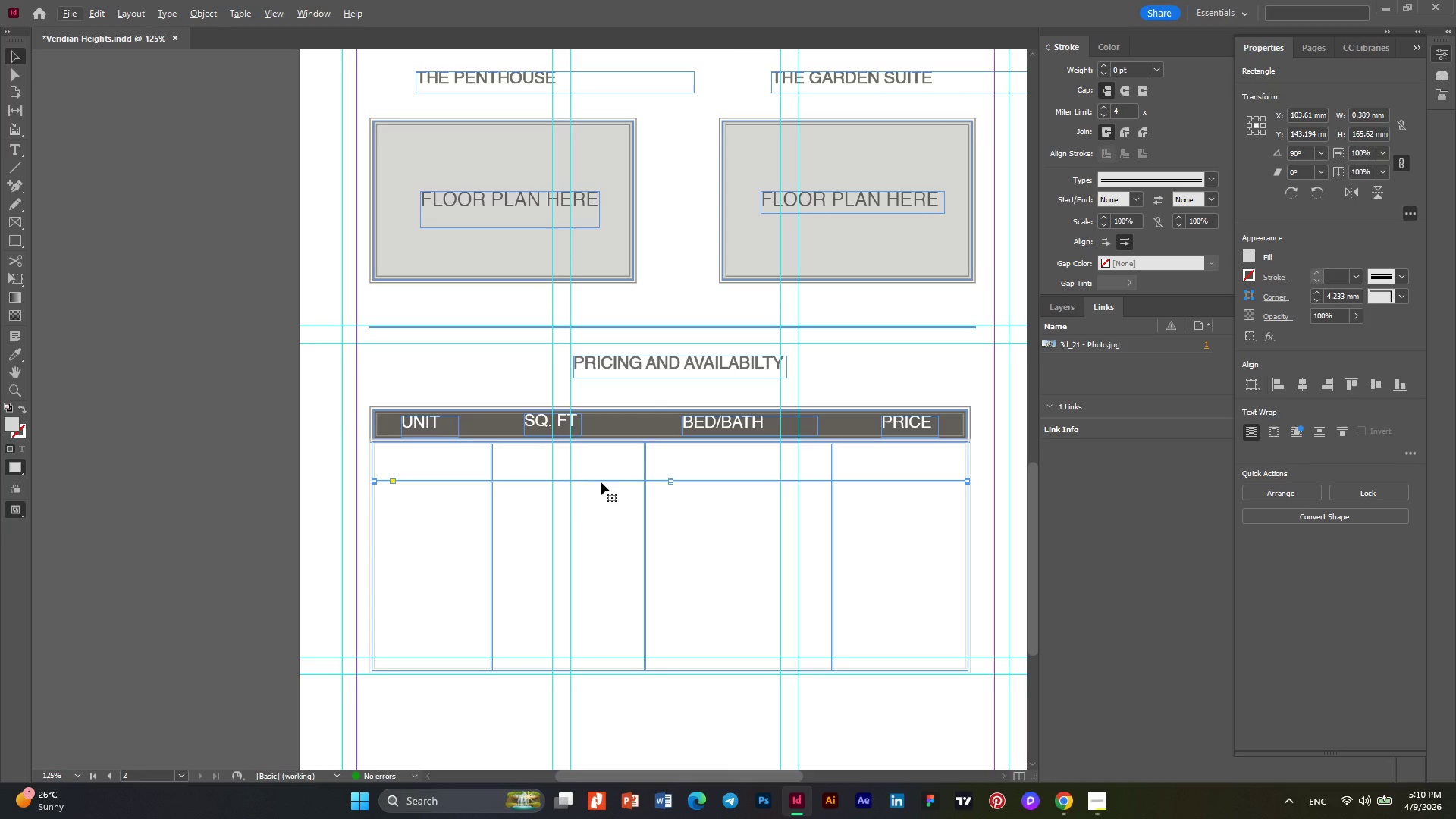 
hold_key(key=AltLeft, duration=5.73)
left_click_drag(start_coordinate=[588, 481], to_coordinate=[588, 519])
 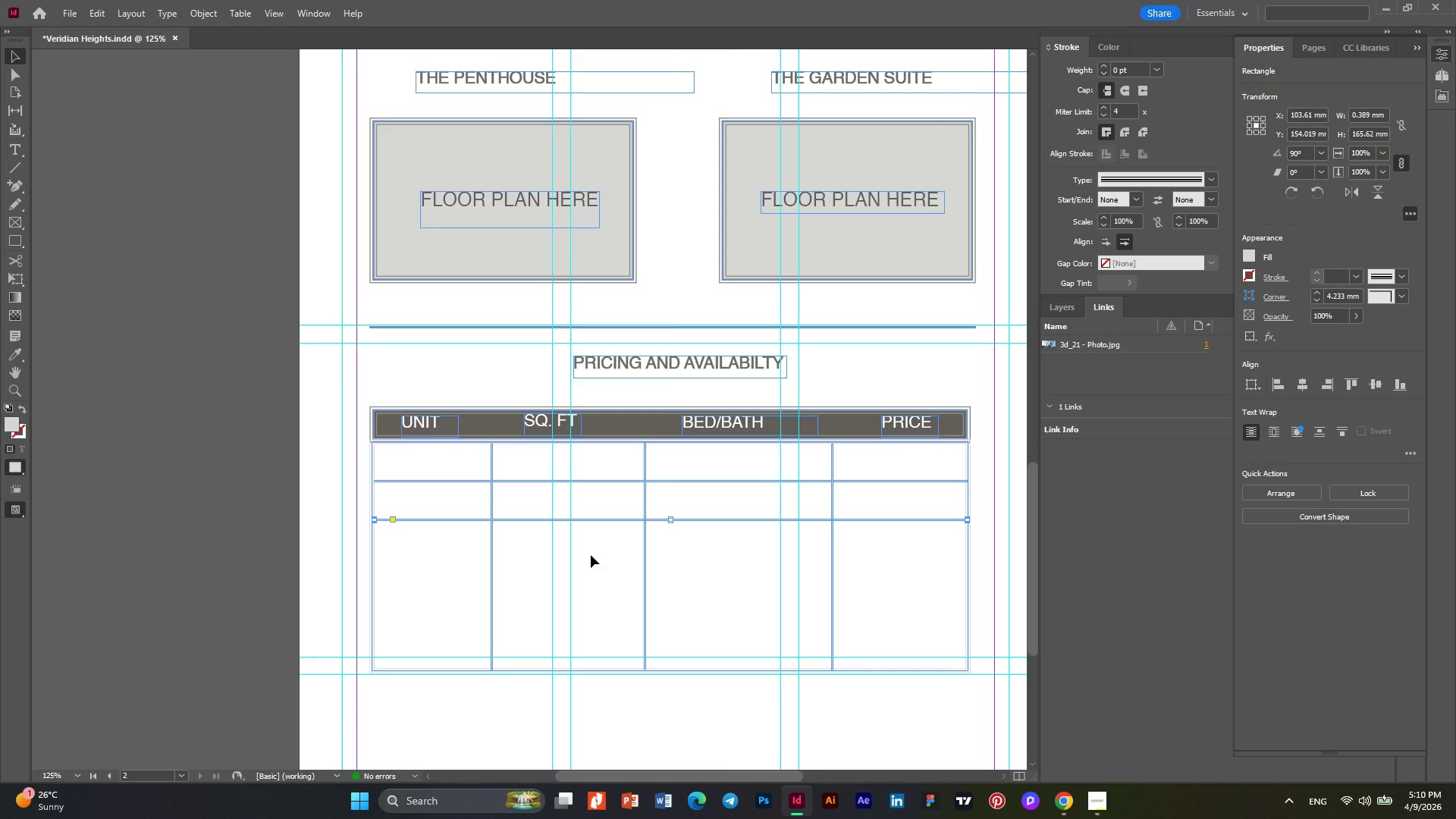 
left_click_drag(start_coordinate=[591, 555], to_coordinate=[567, 469])
 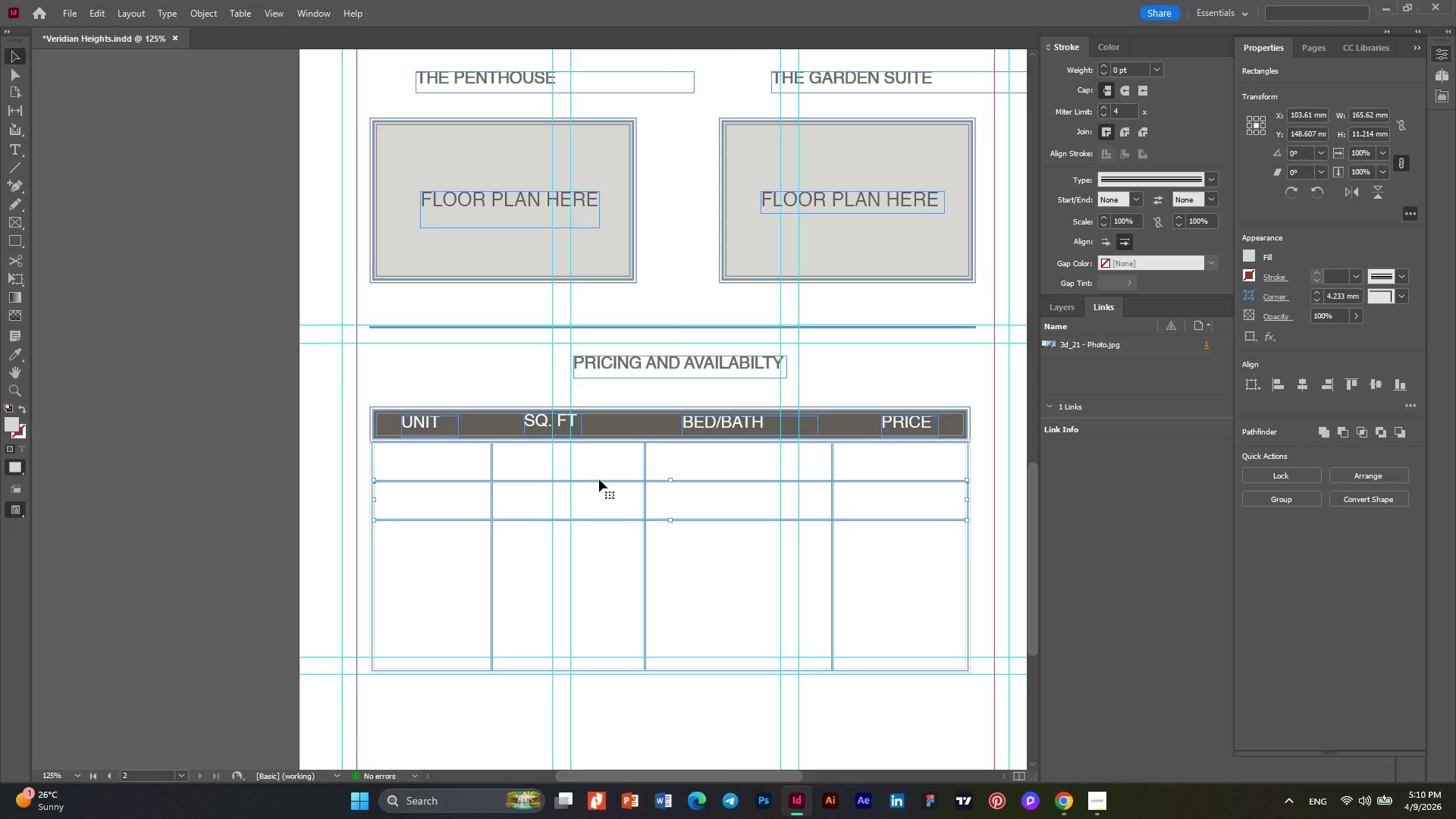 
left_click_drag(start_coordinate=[599, 479], to_coordinate=[600, 556])
 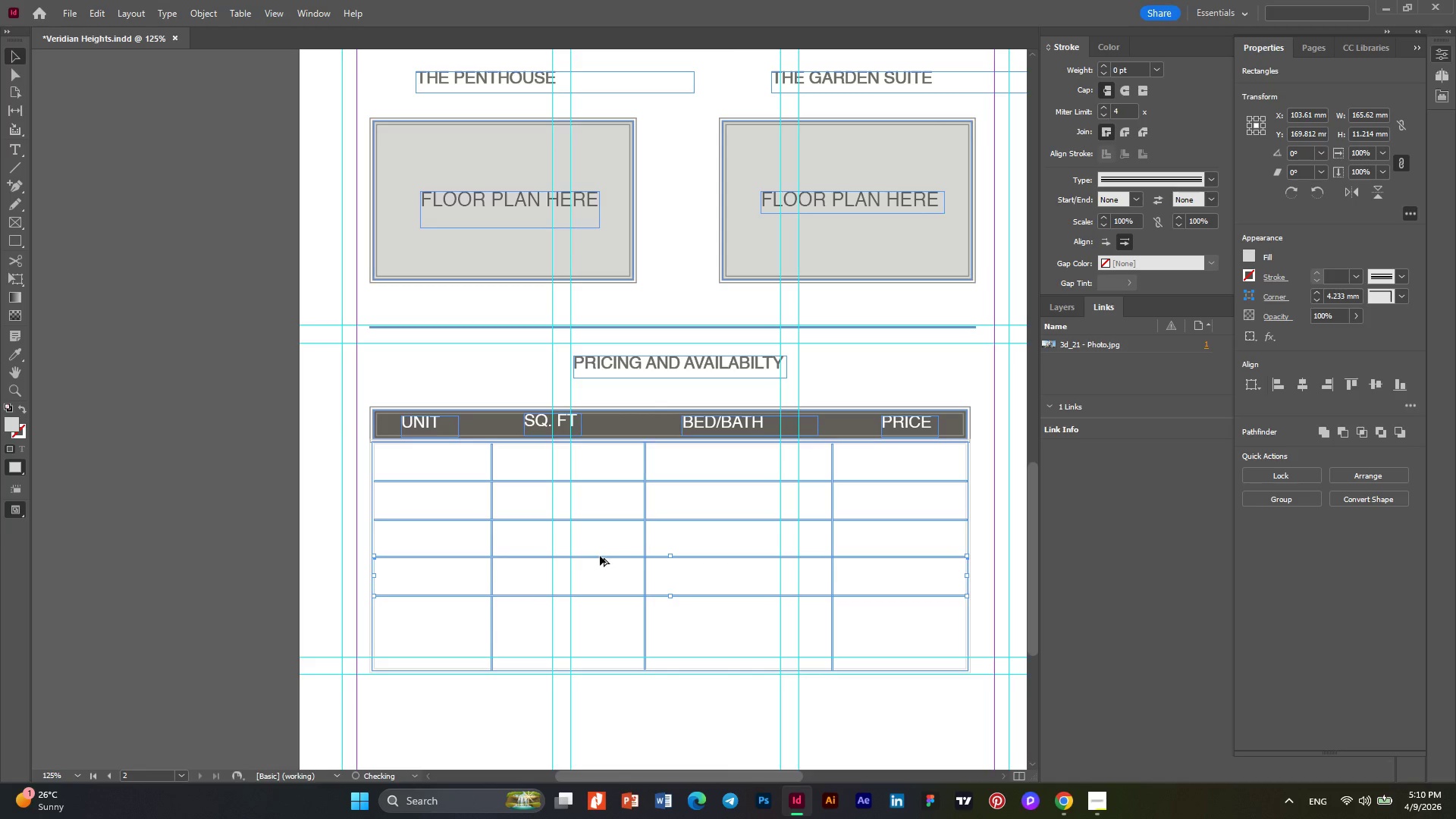 
hold_key(key=AltLeft, duration=14.42)
left_click_drag(start_coordinate=[600, 556], to_coordinate=[601, 631])
 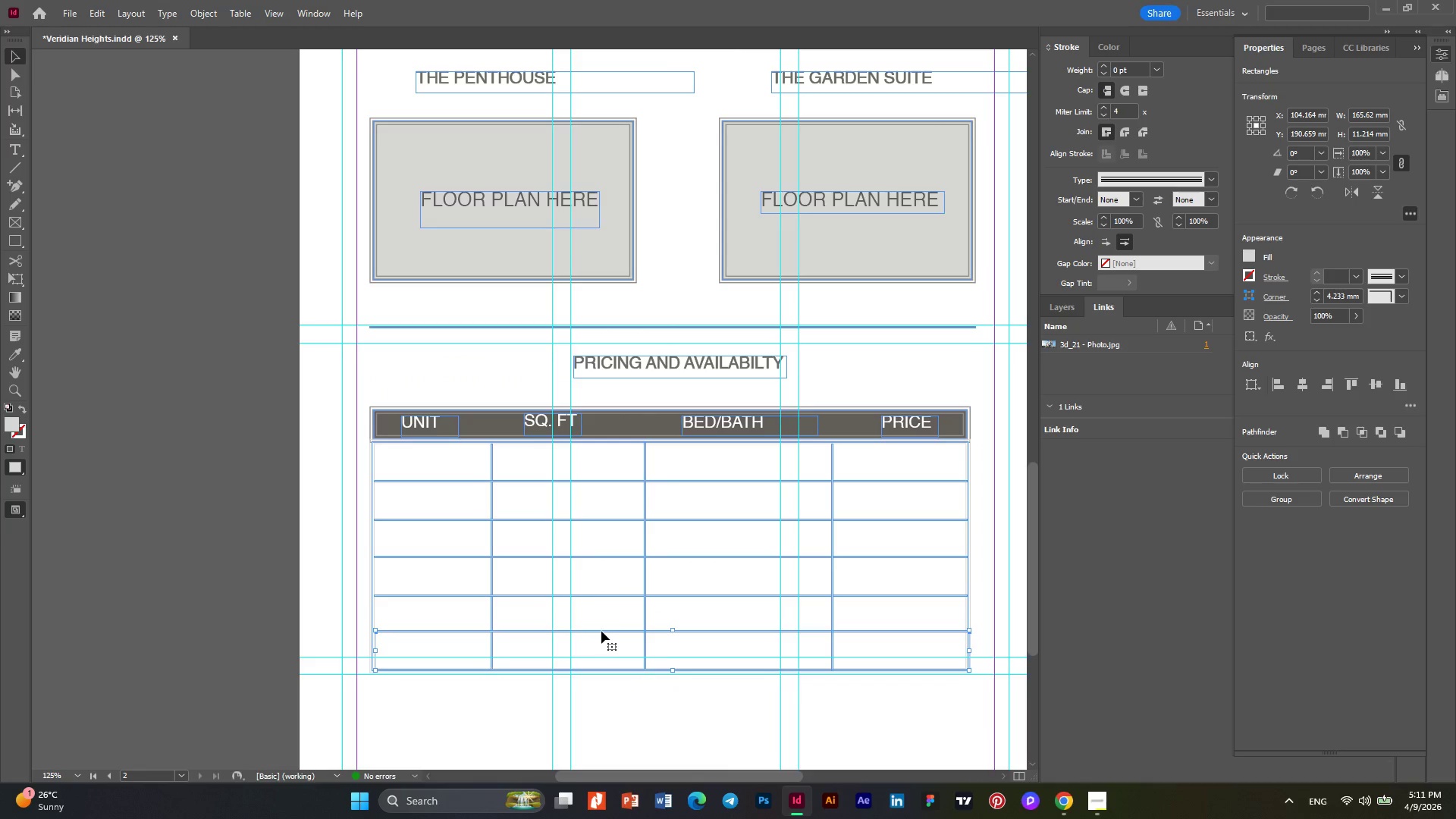 
key(ArrowDown)
 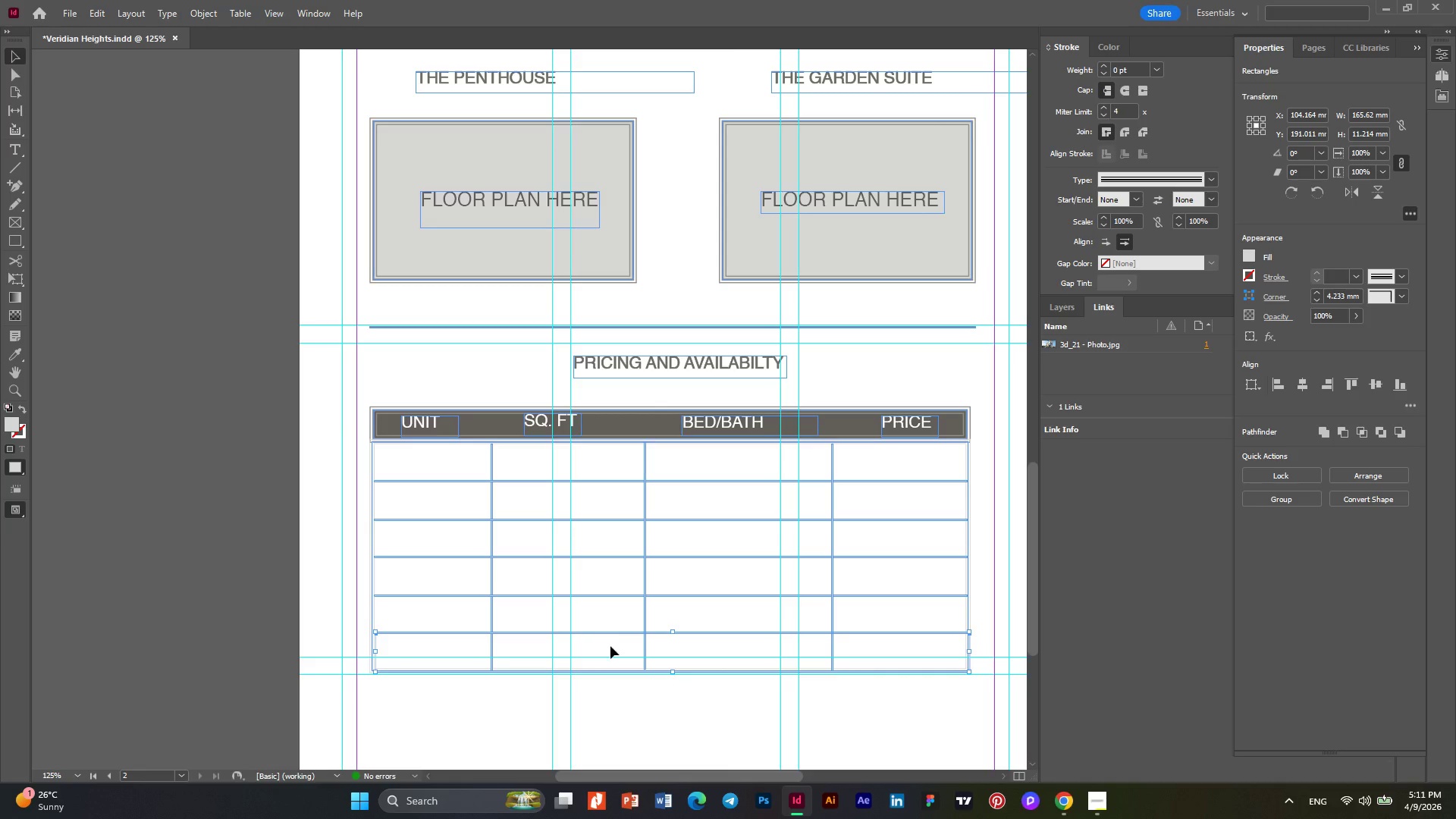 
left_click([651, 726])
 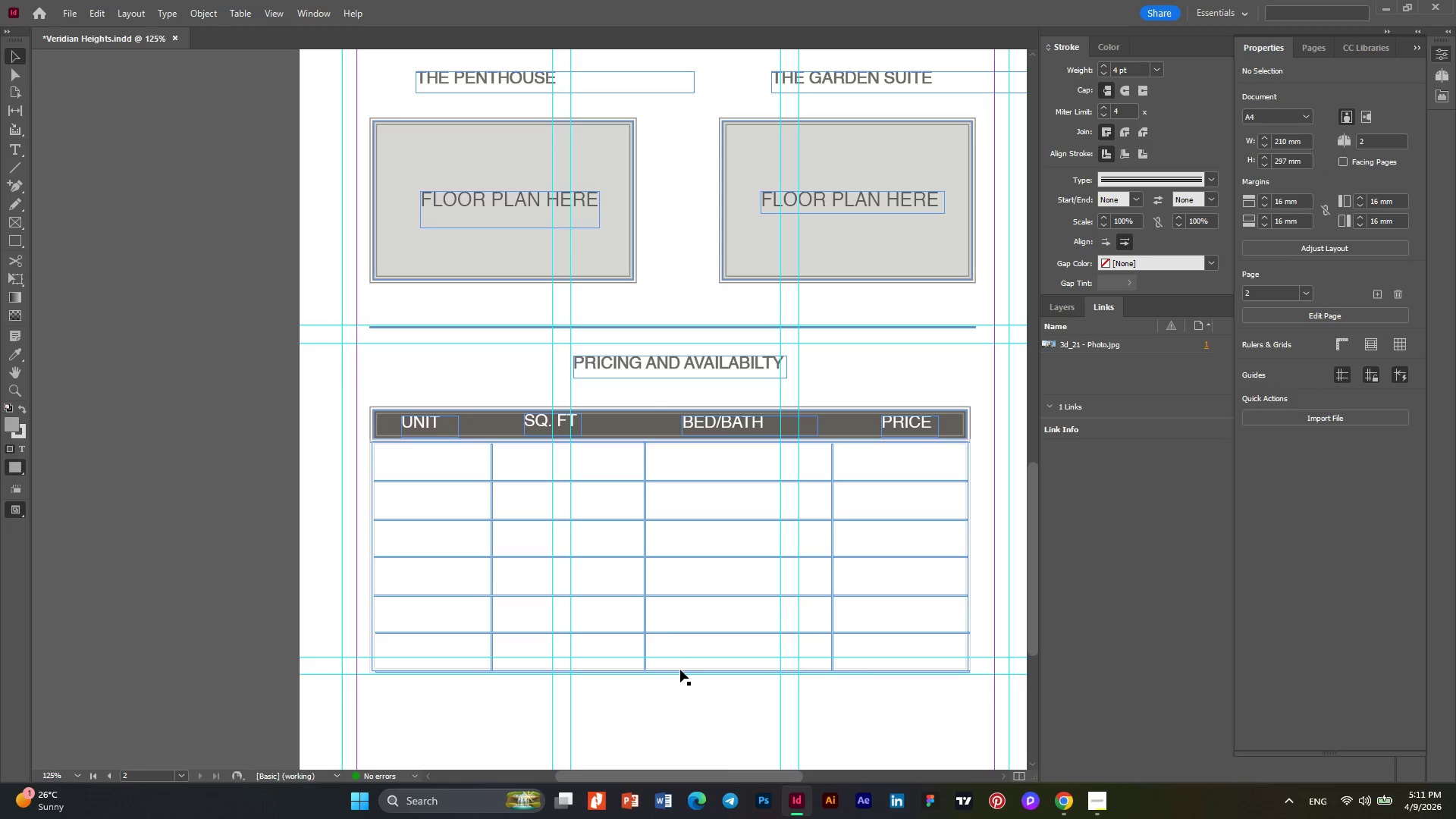 
left_click([680, 670])
 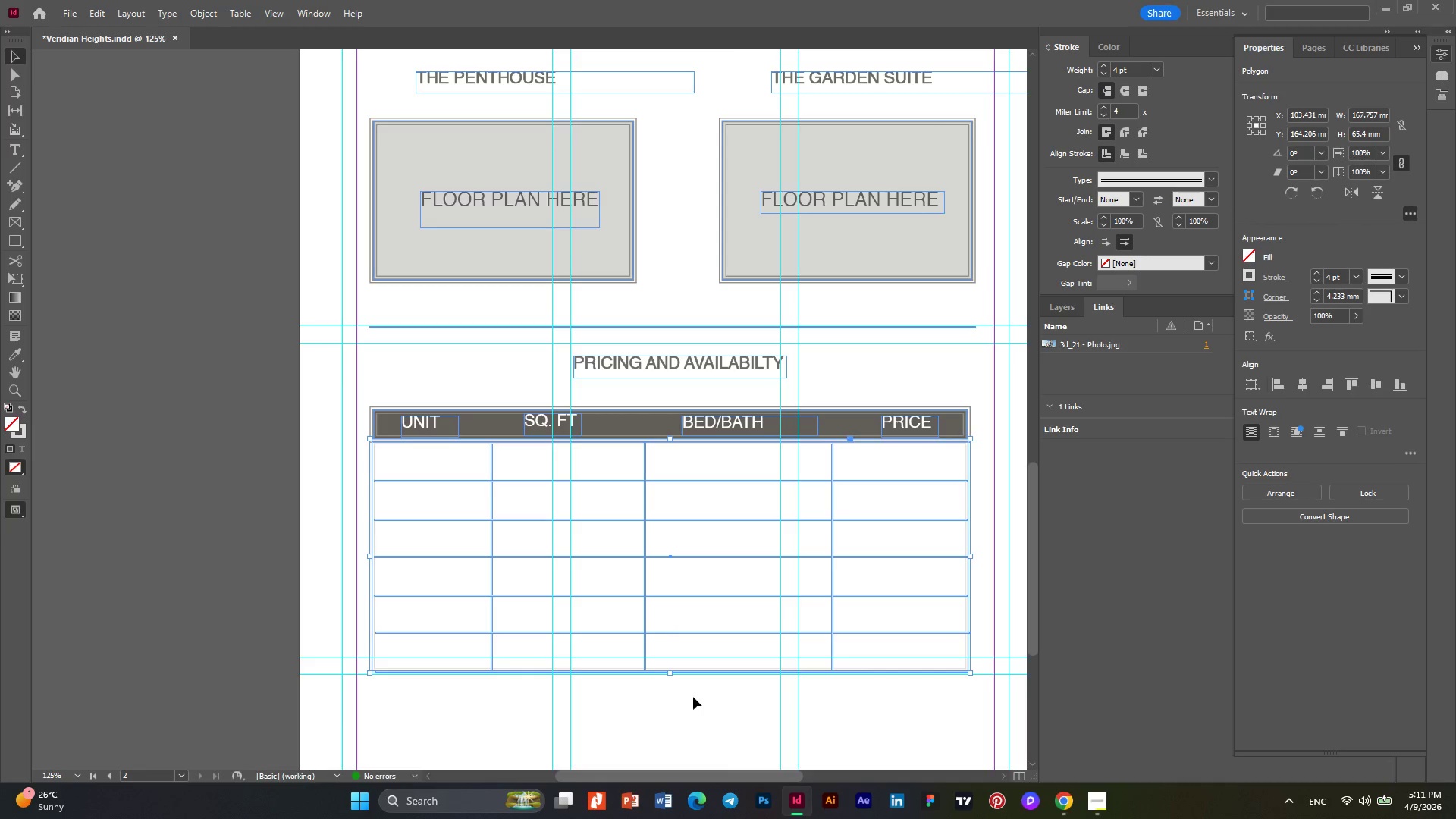 
left_click([694, 700])
 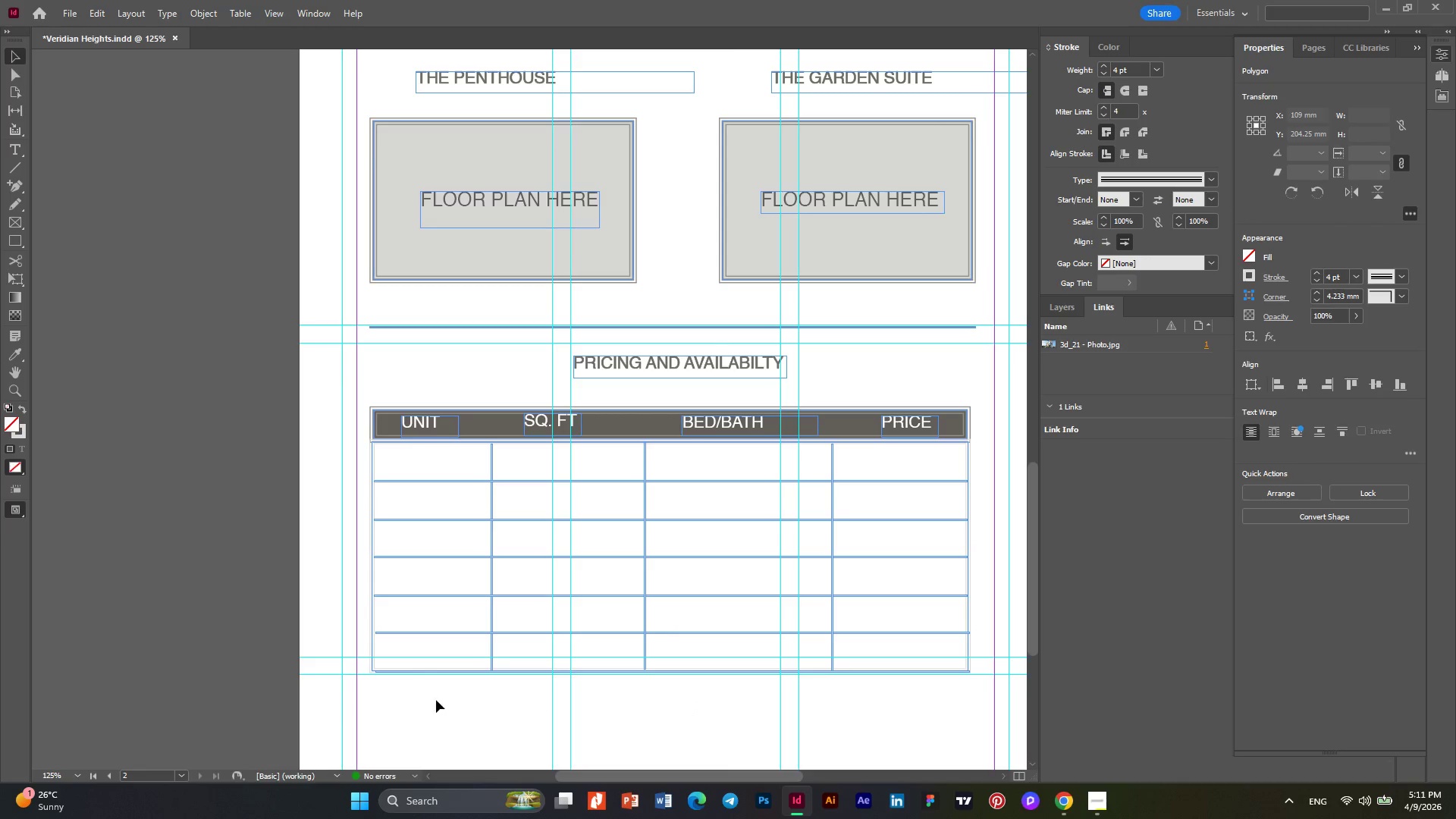 
key(Alt+AltLeft)
 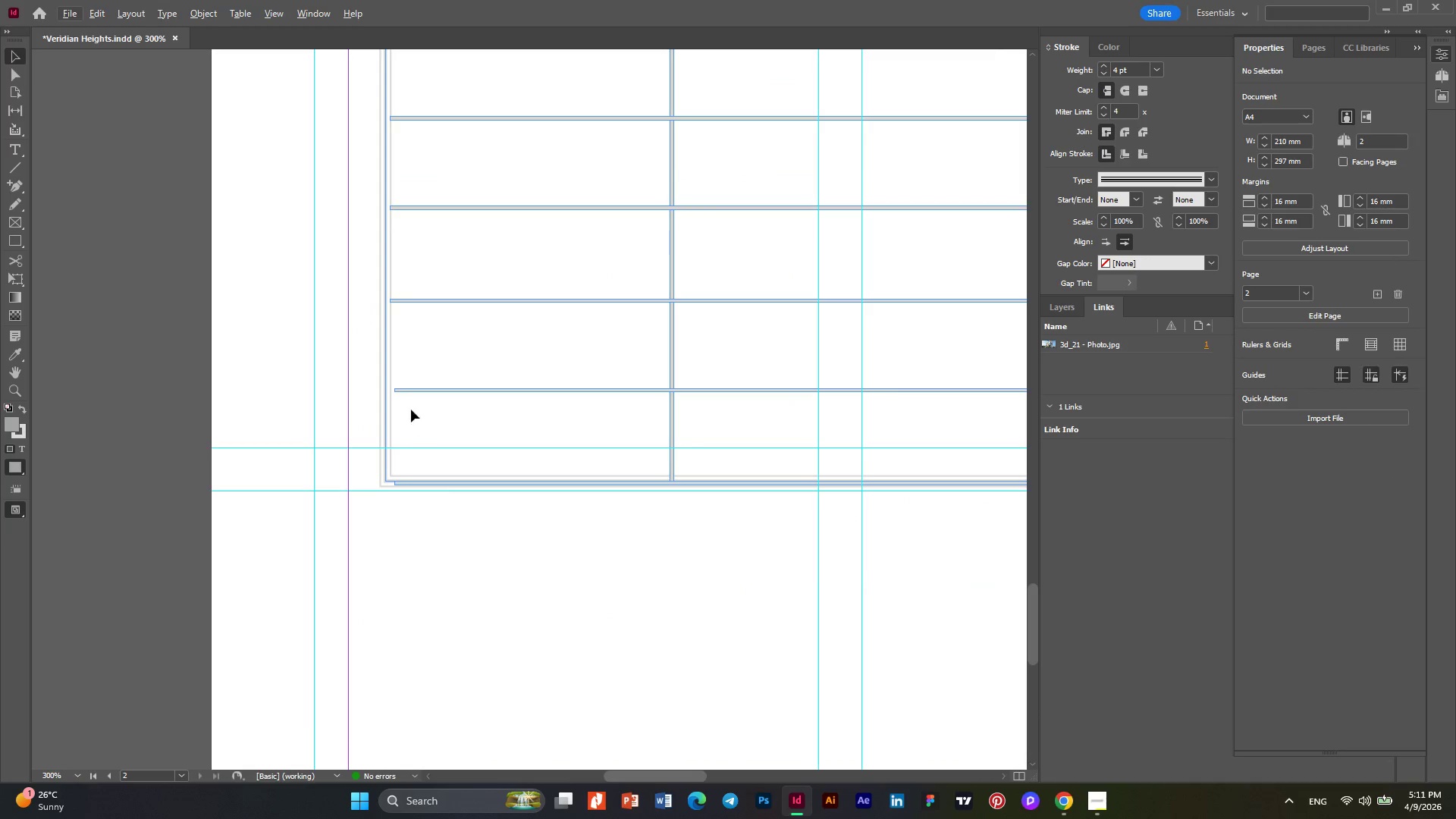 
scroll: coordinate [520, 587], scroll_direction: down, amount: 1.0
 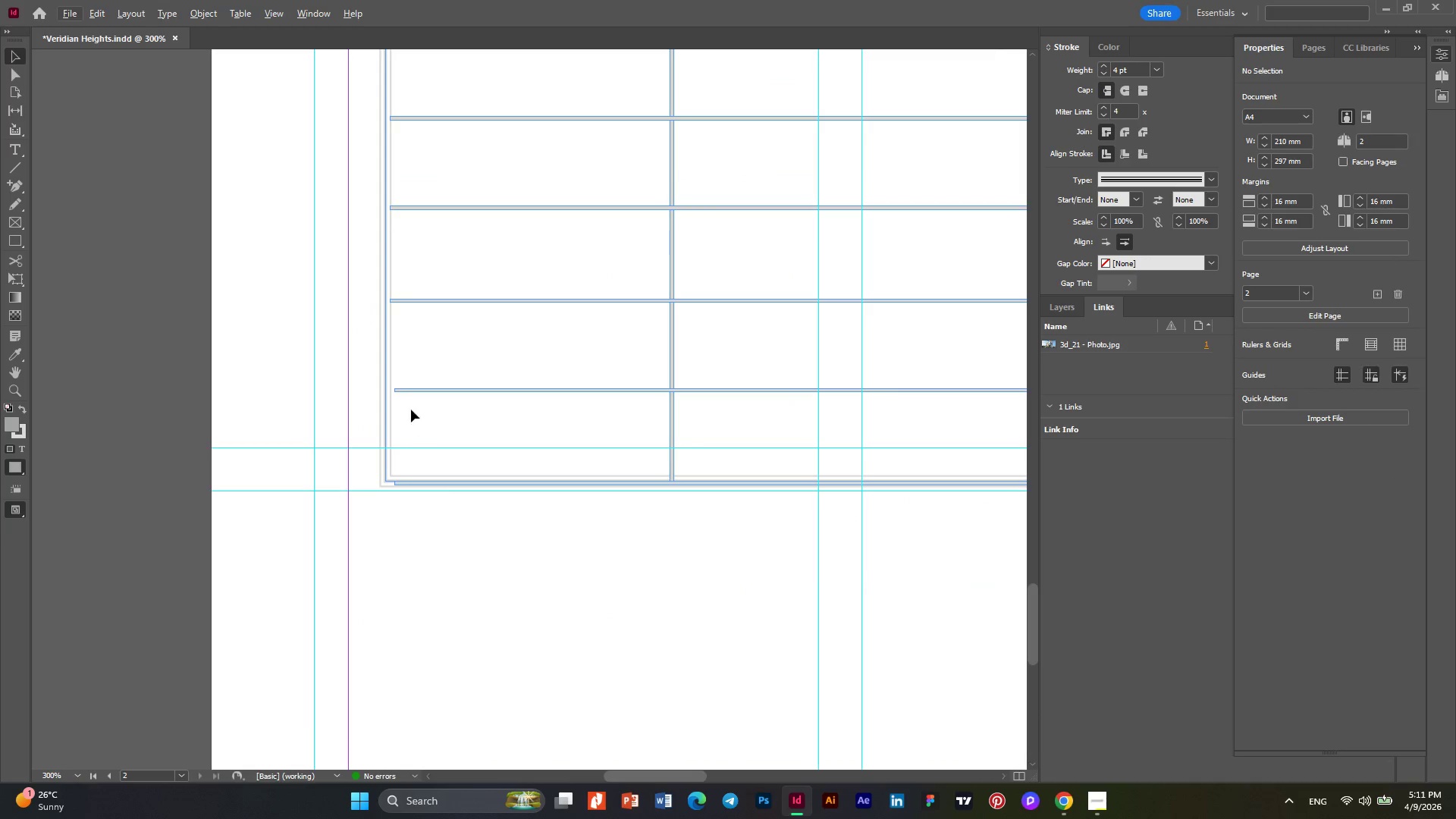 
key(Alt+AltLeft)
 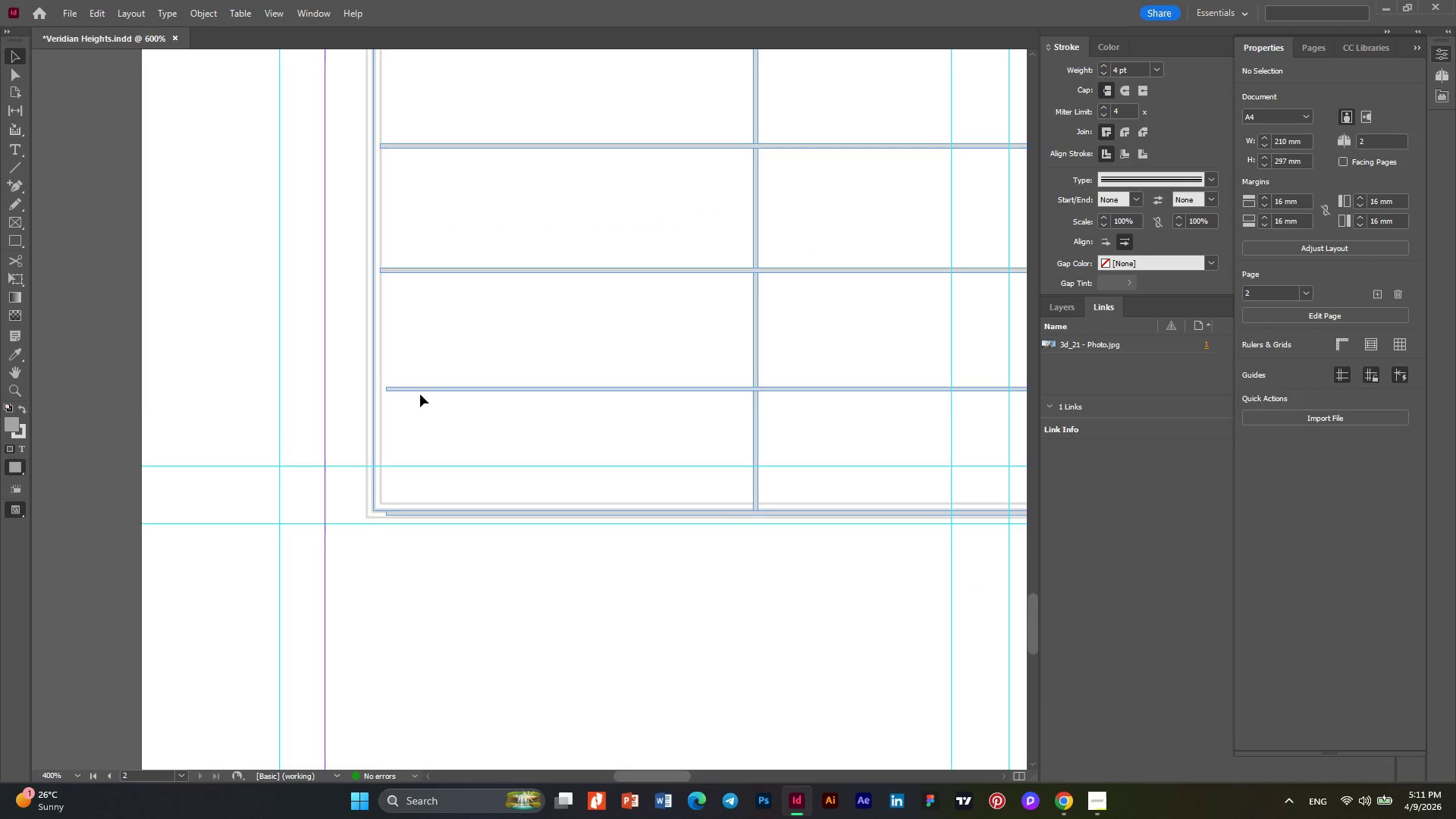 
scroll: coordinate [420, 394], scroll_direction: up, amount: 2.0
 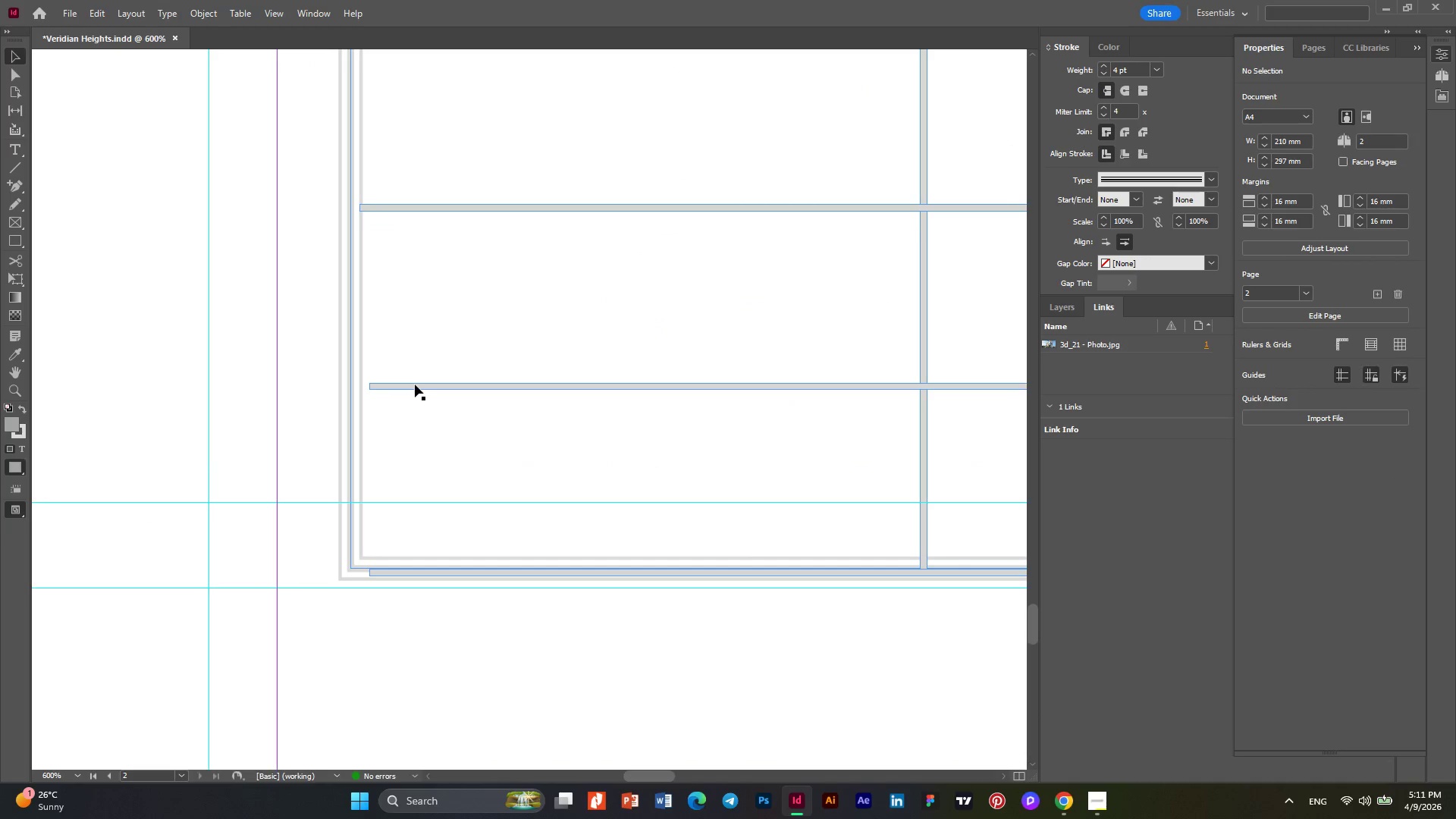 
left_click([415, 384])
 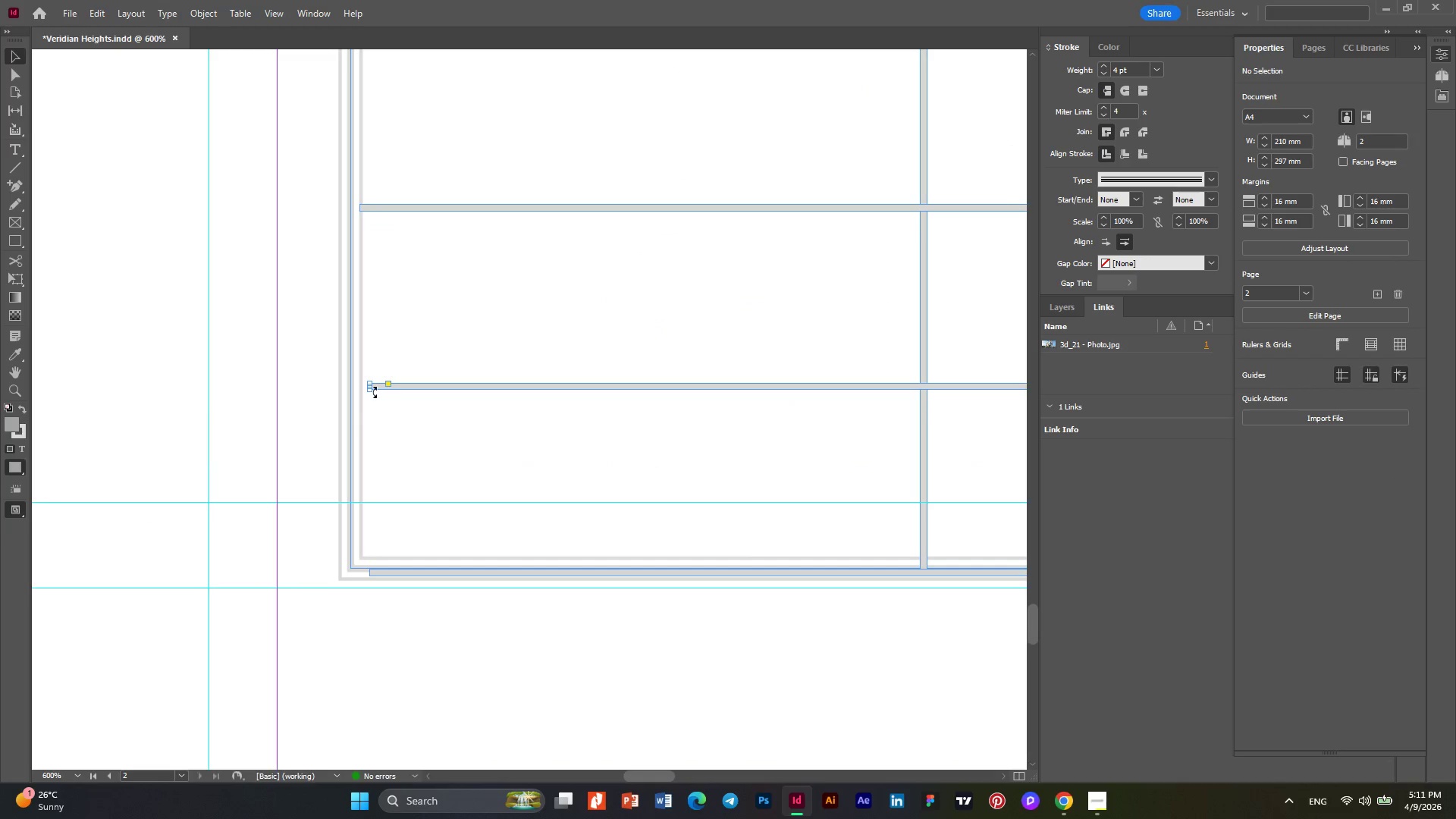 
hold_key(key=AltLeft, duration=0.38)
scroll: coordinate [375, 392], scroll_direction: up, amount: 5.0
 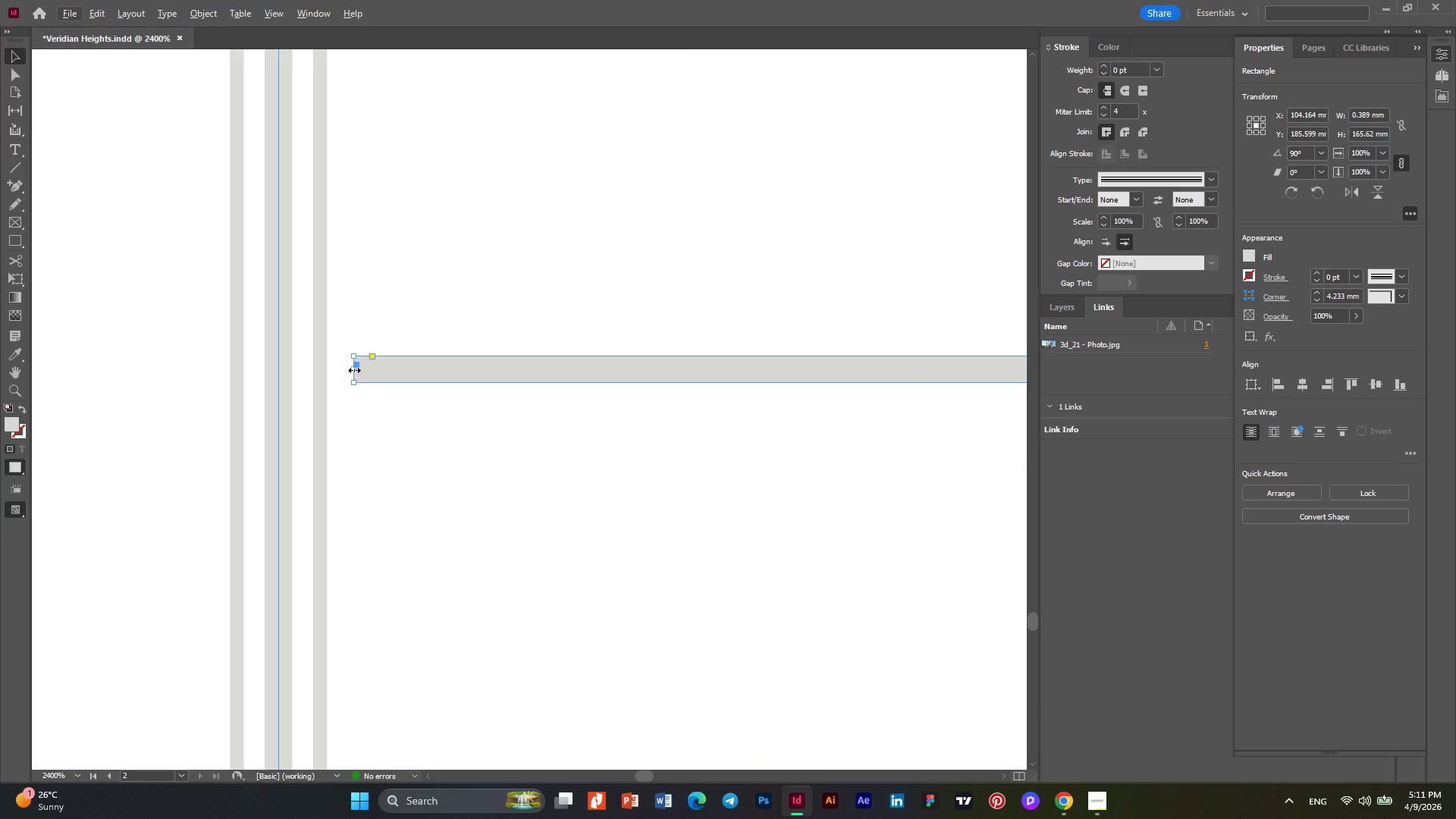 
left_click_drag(start_coordinate=[354, 370], to_coordinate=[309, 369])
 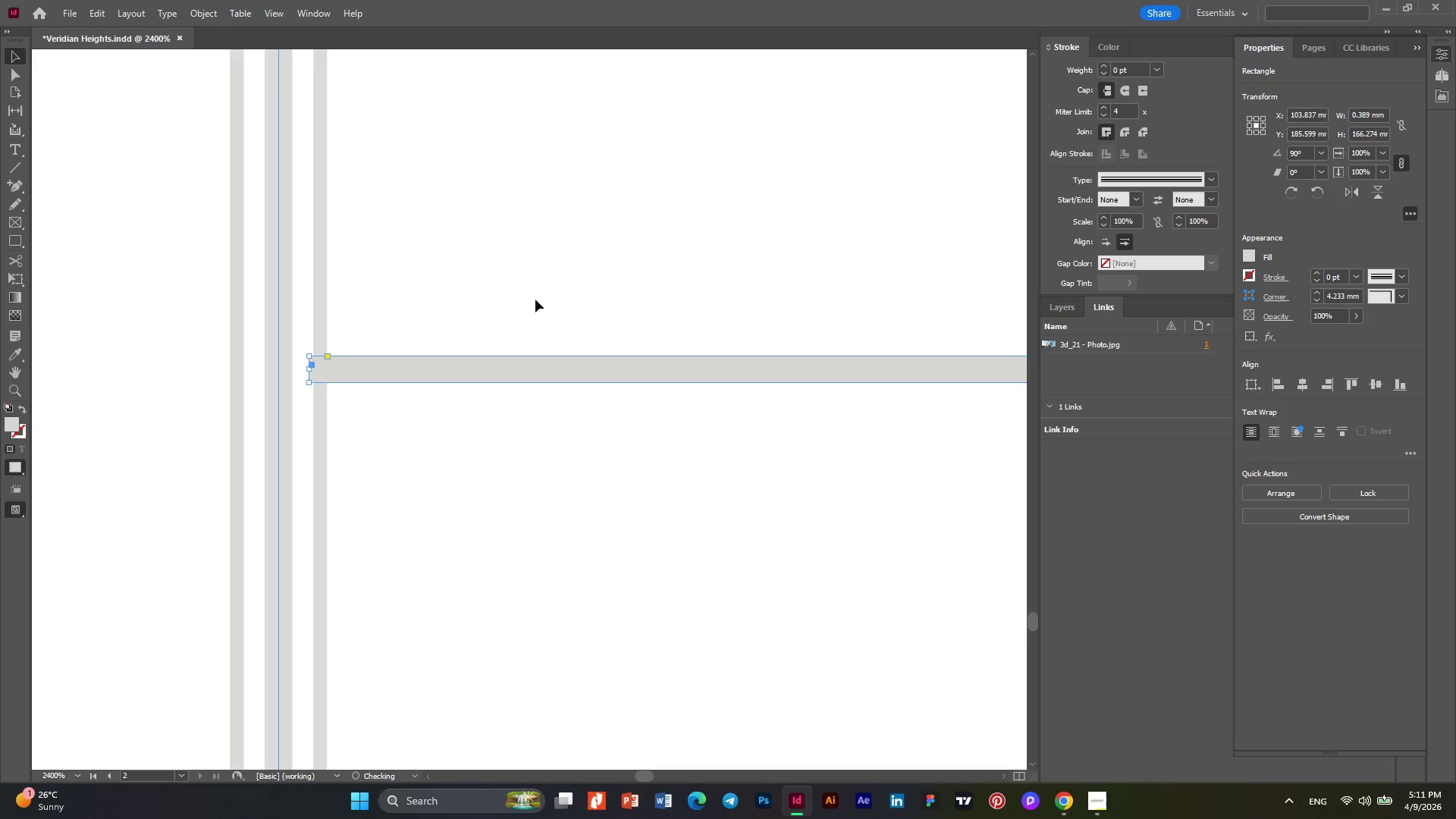 
left_click([535, 300])
 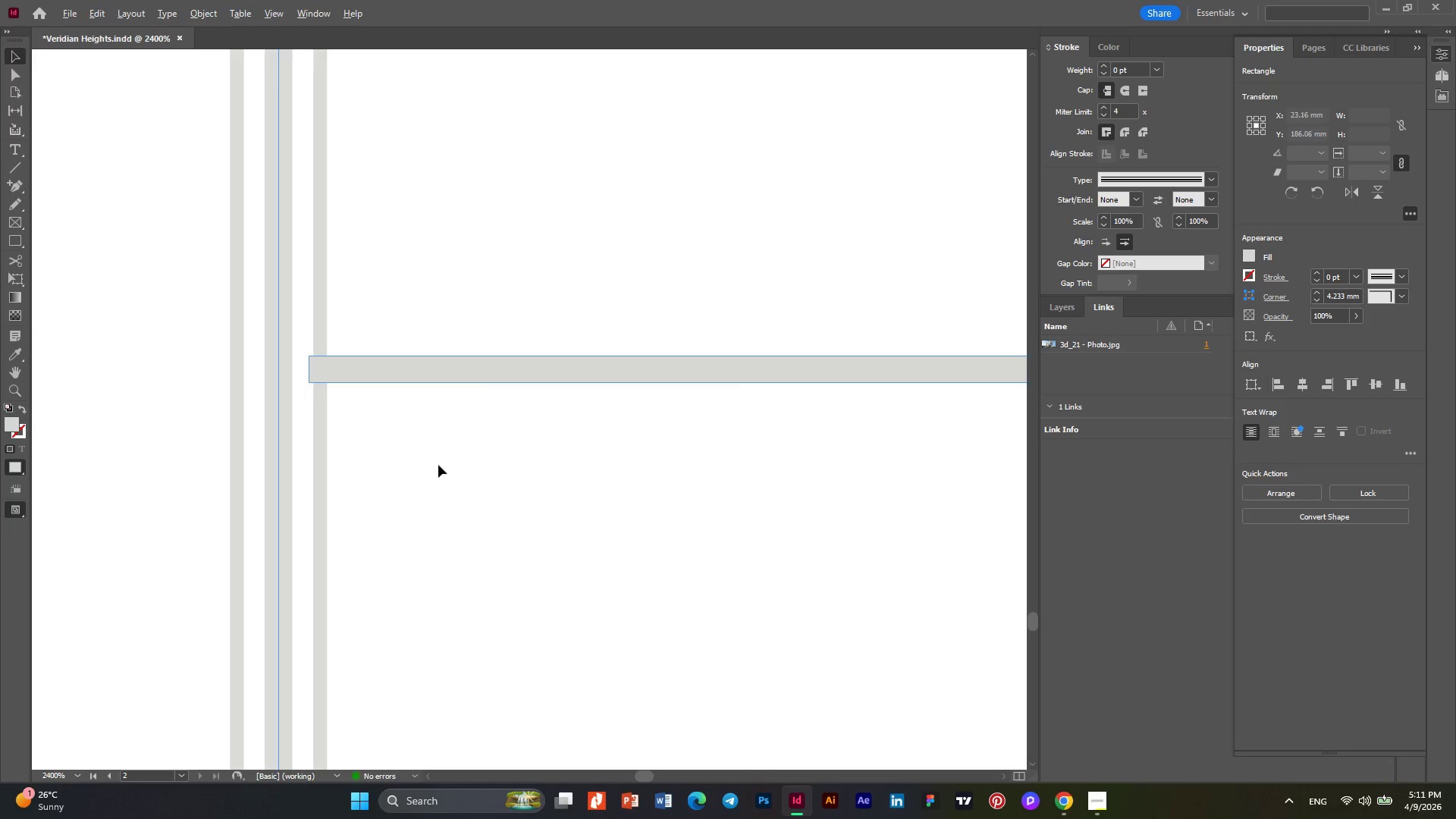 
hold_key(key=AltLeft, duration=0.33)
 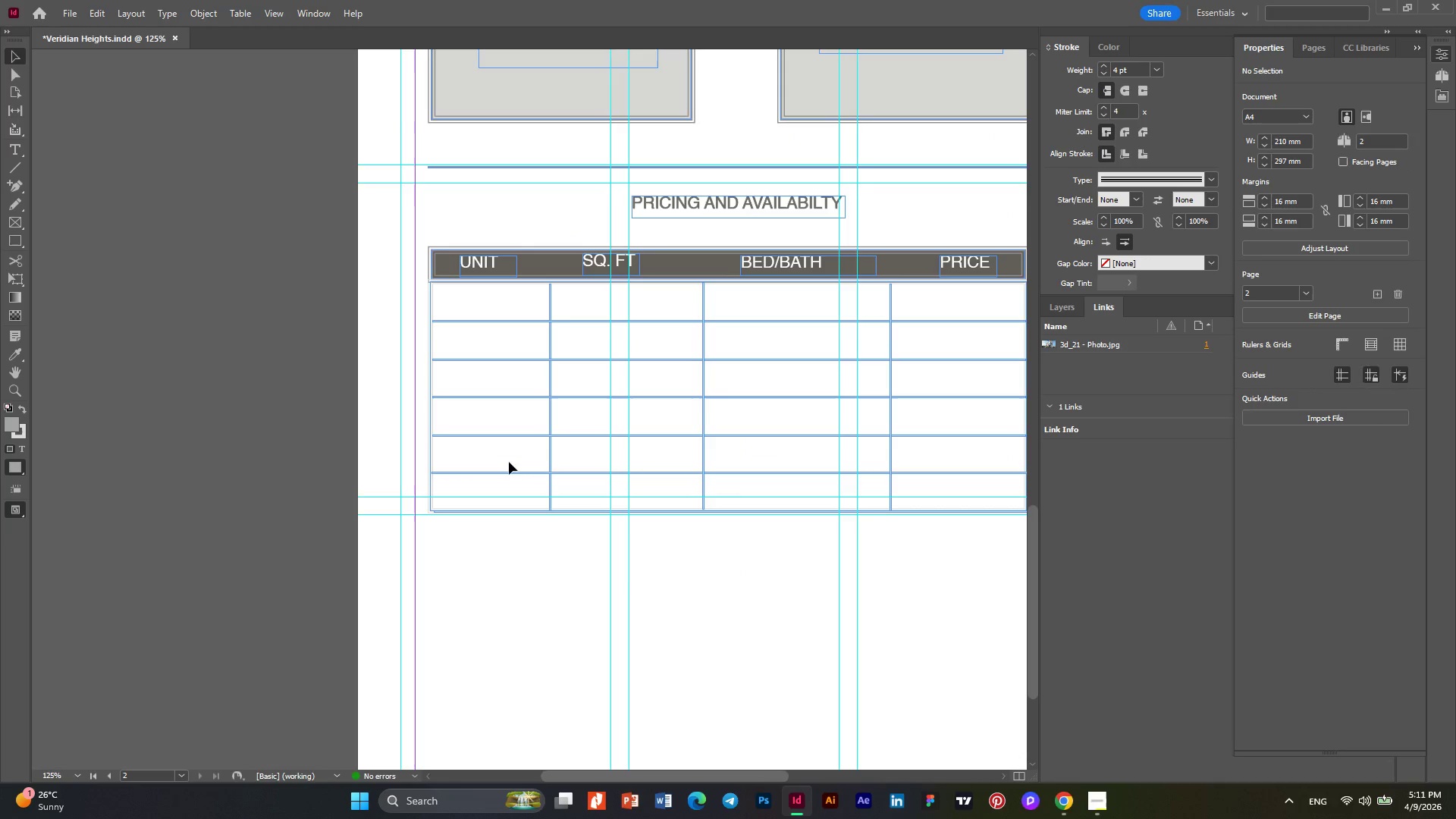 
key(Alt+AltLeft)
 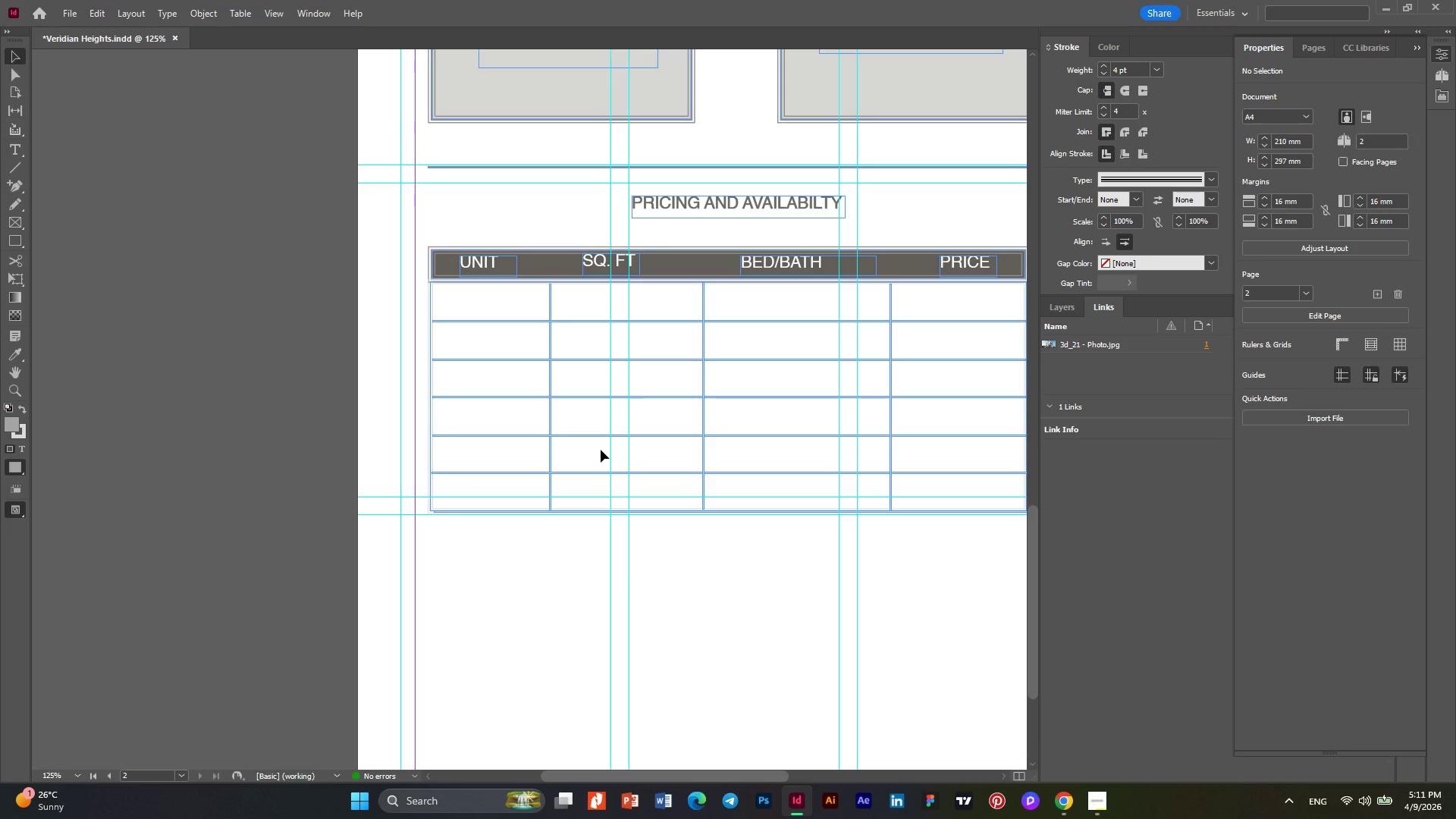 
scroll: coordinate [438, 479], scroll_direction: down, amount: 9.0
 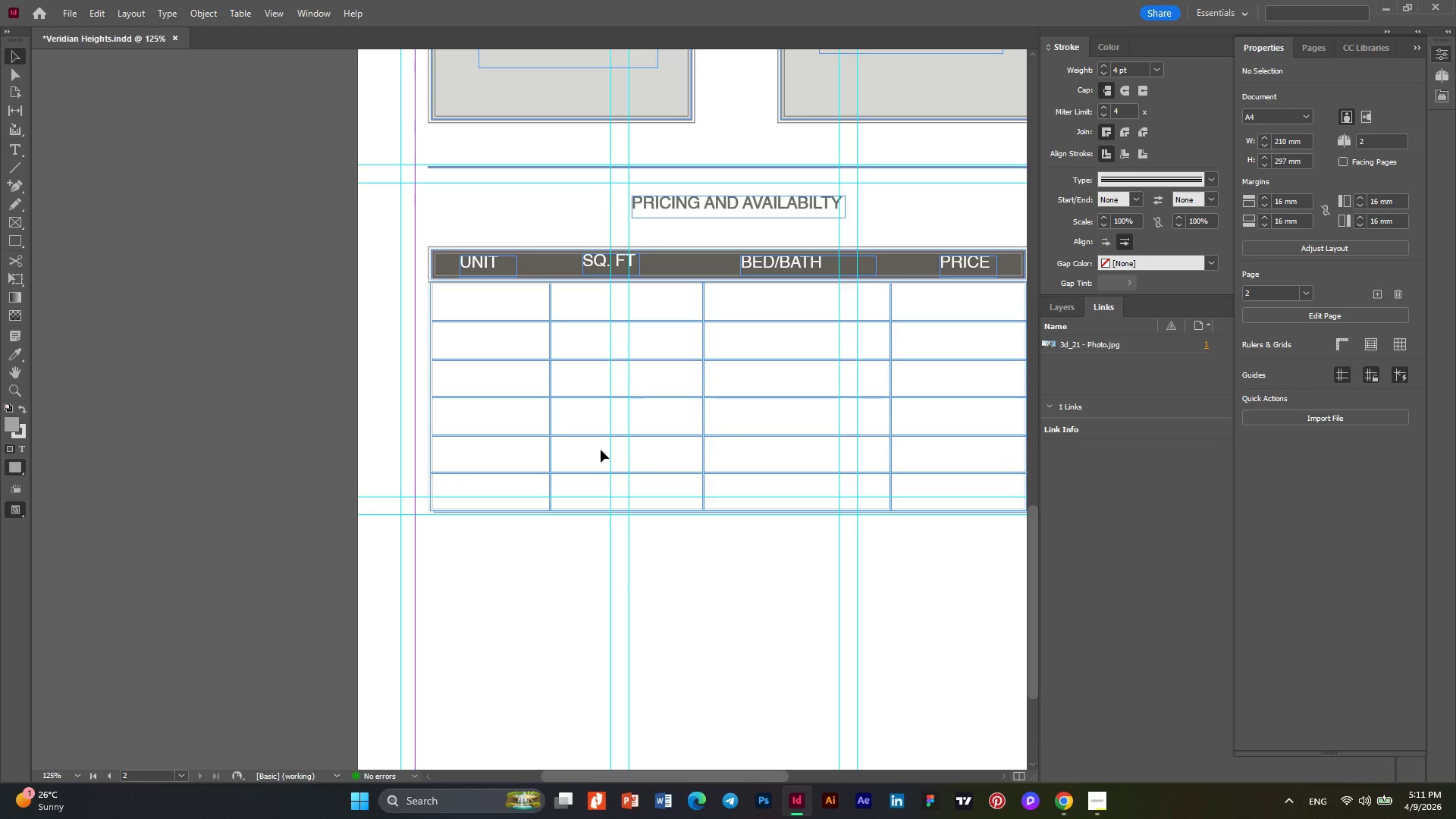 
key(Alt+AltLeft)
 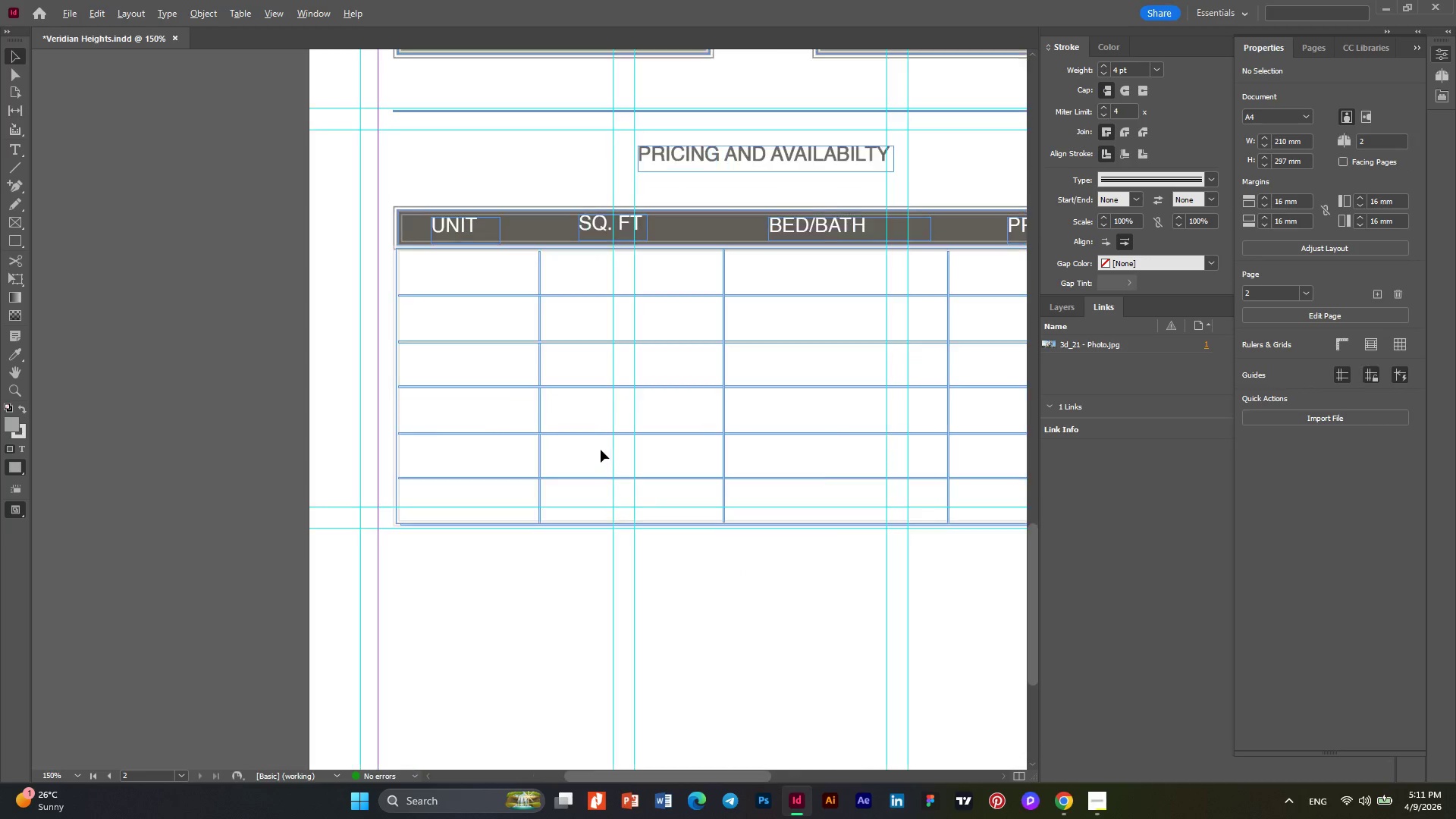 
scroll: coordinate [601, 450], scroll_direction: up, amount: 1.0
 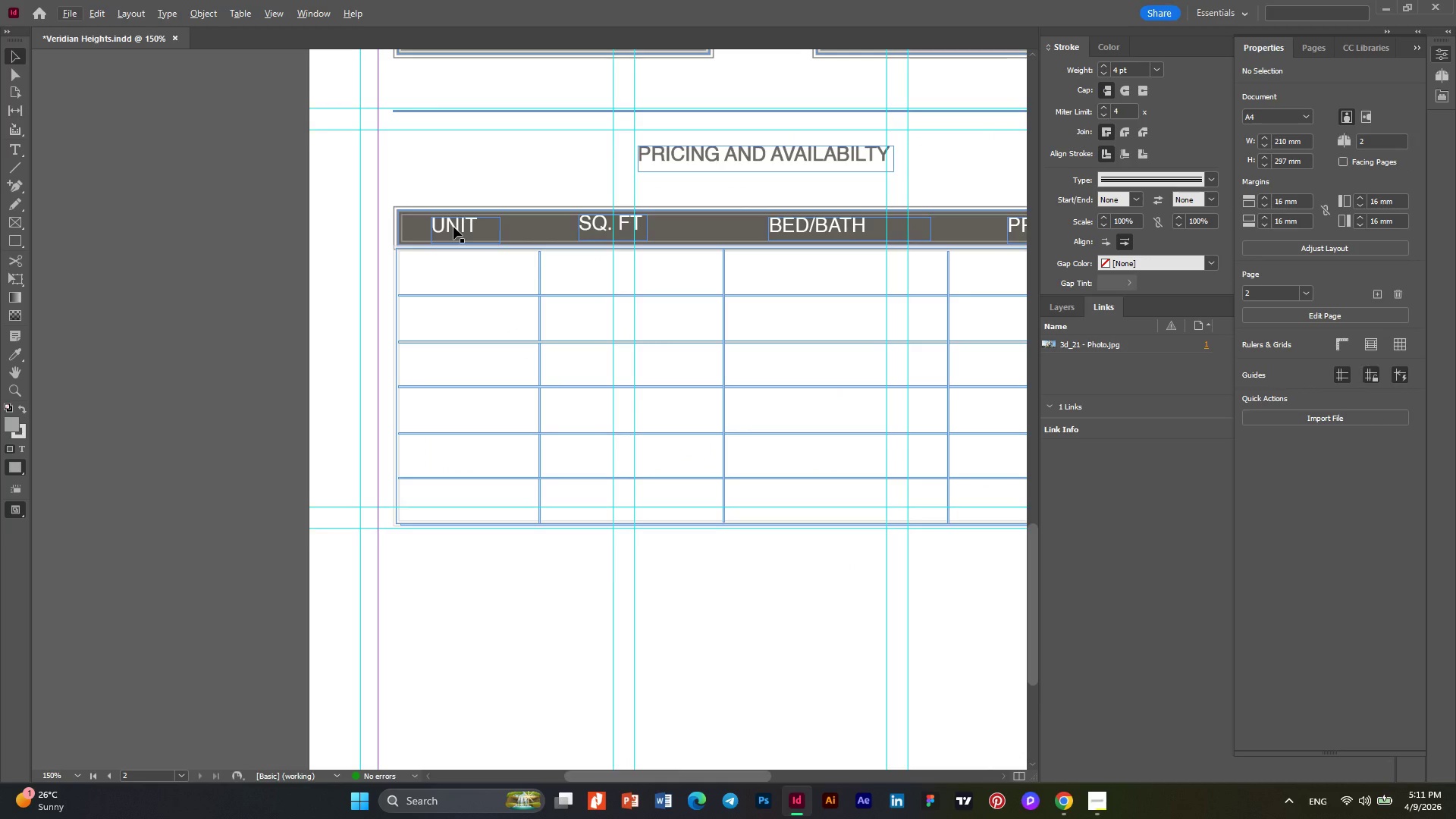 
hold_key(key=AltLeft, duration=1.7)
left_click_drag(start_coordinate=[453, 227], to_coordinate=[456, 268])
 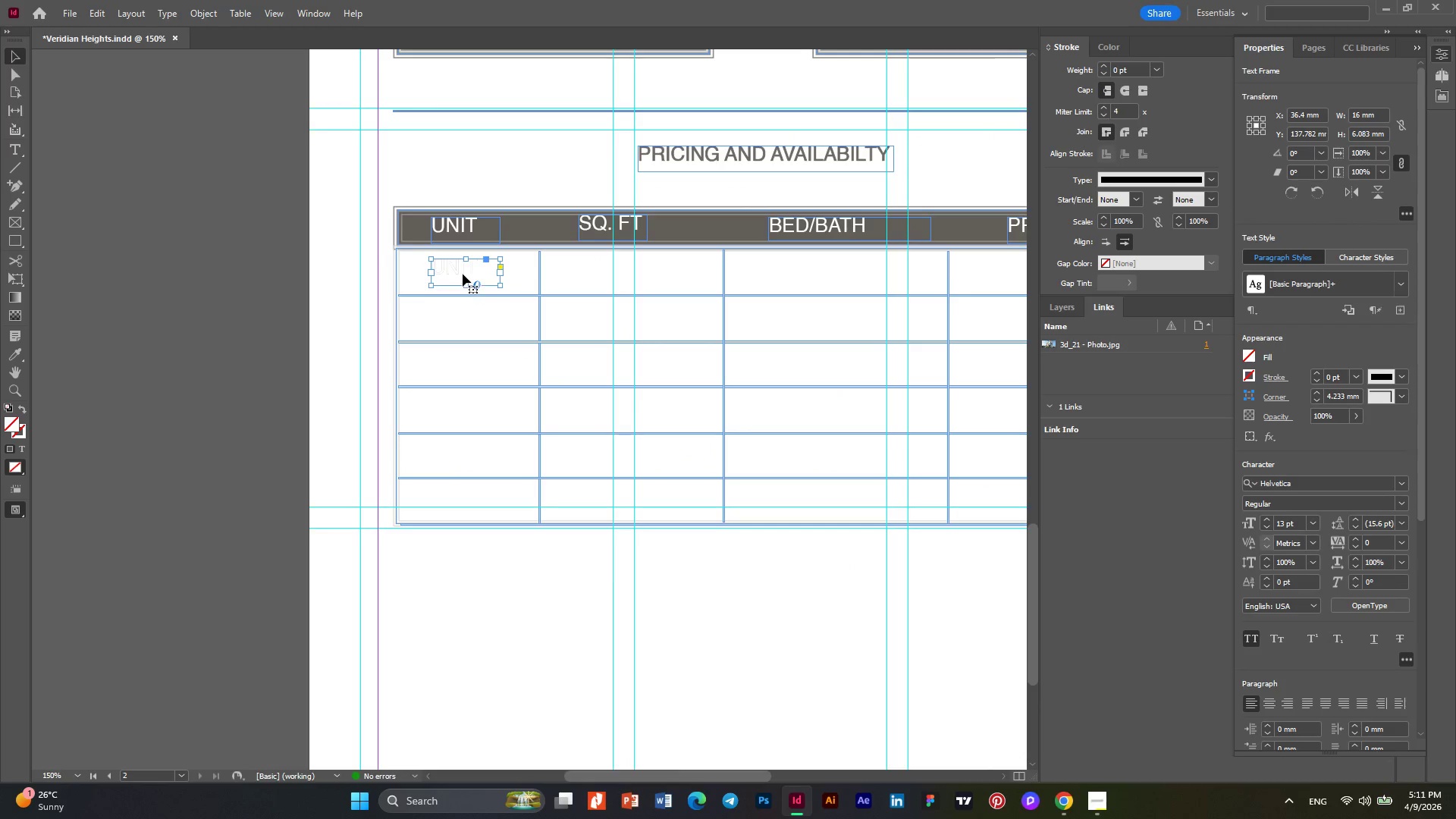 
double_click([463, 274])
 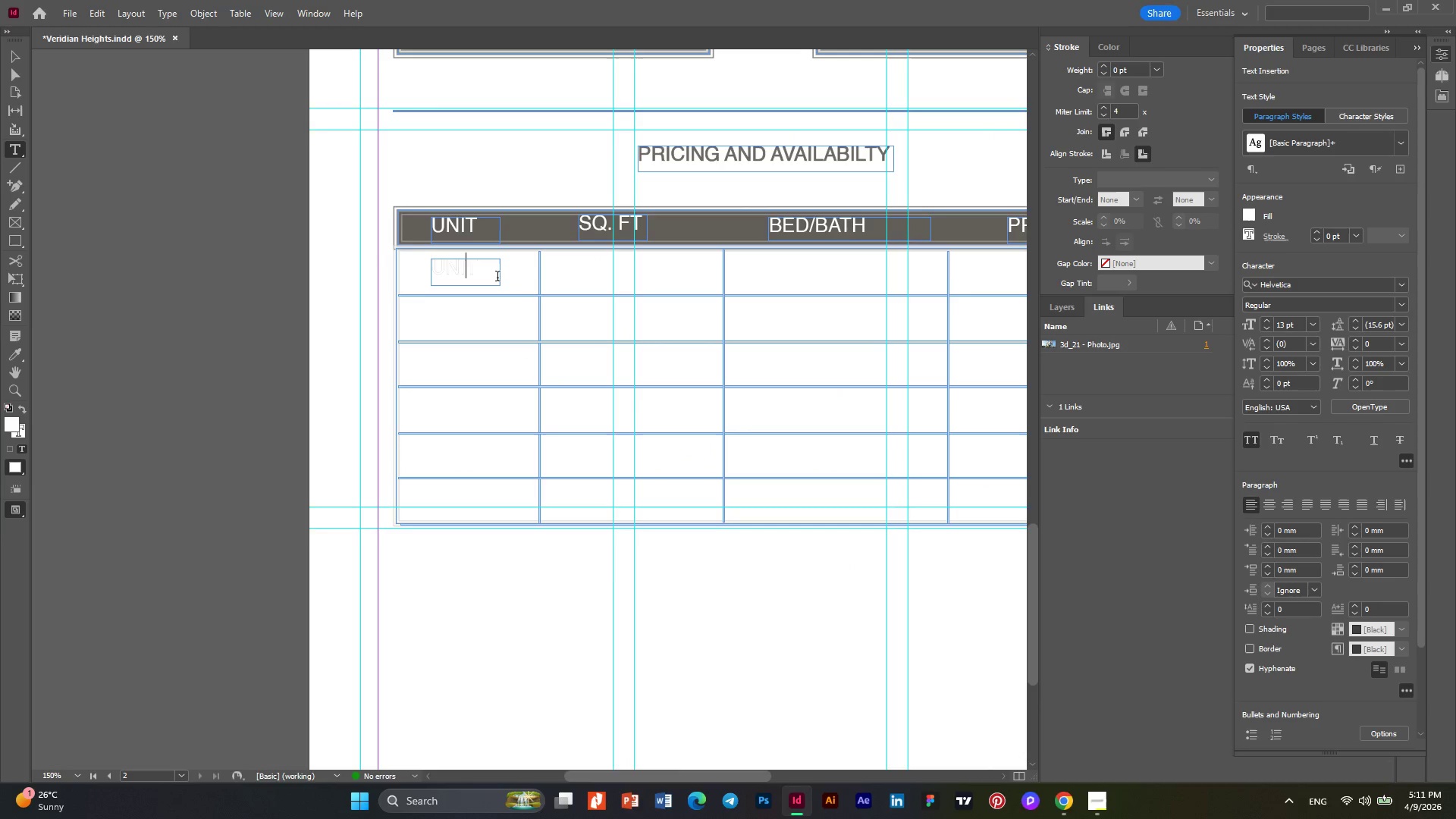 
left_click_drag(start_coordinate=[497, 278], to_coordinate=[421, 277])
 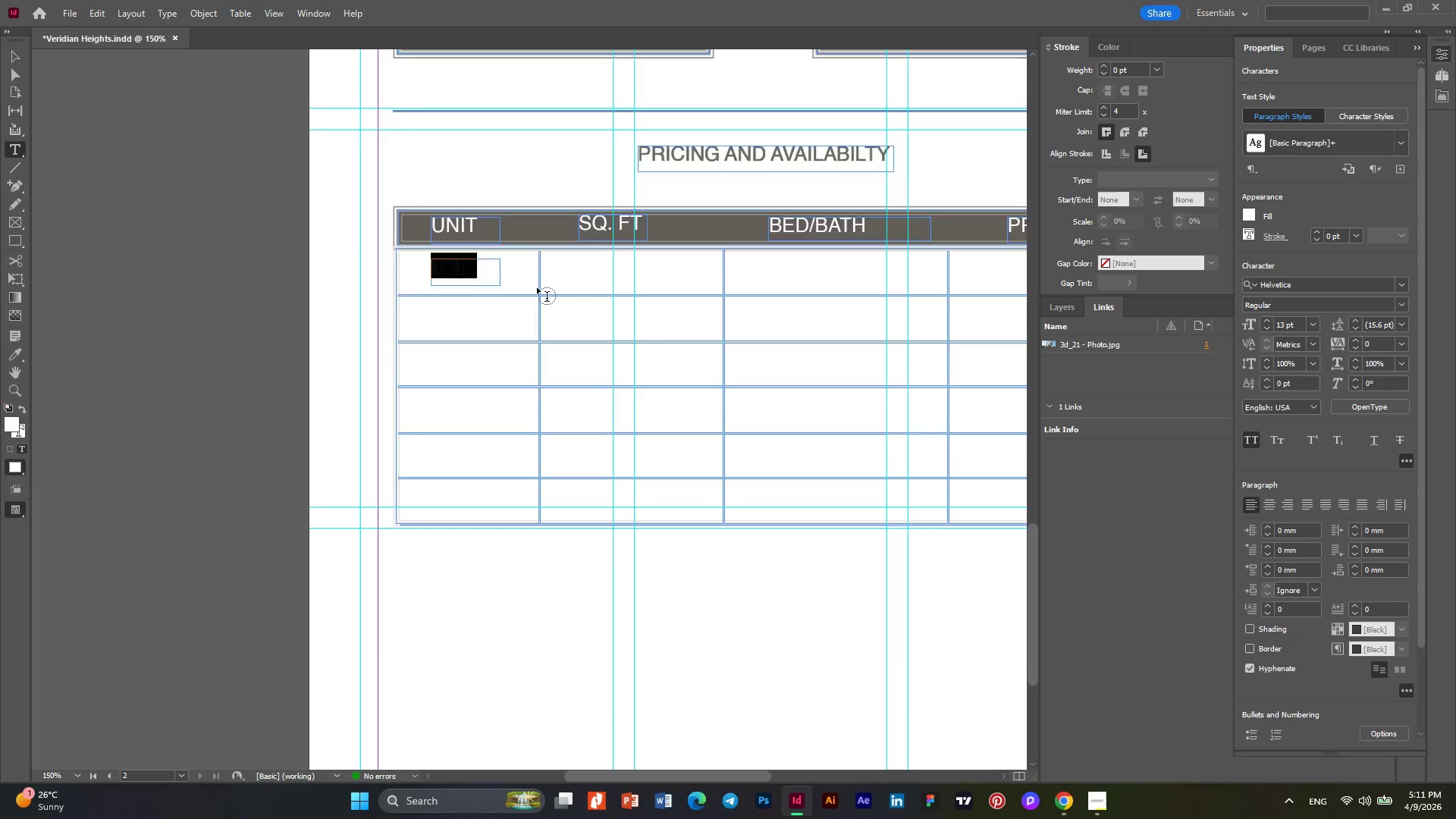 
scroll: coordinate [537, 287], scroll_direction: up, amount: 18.0
 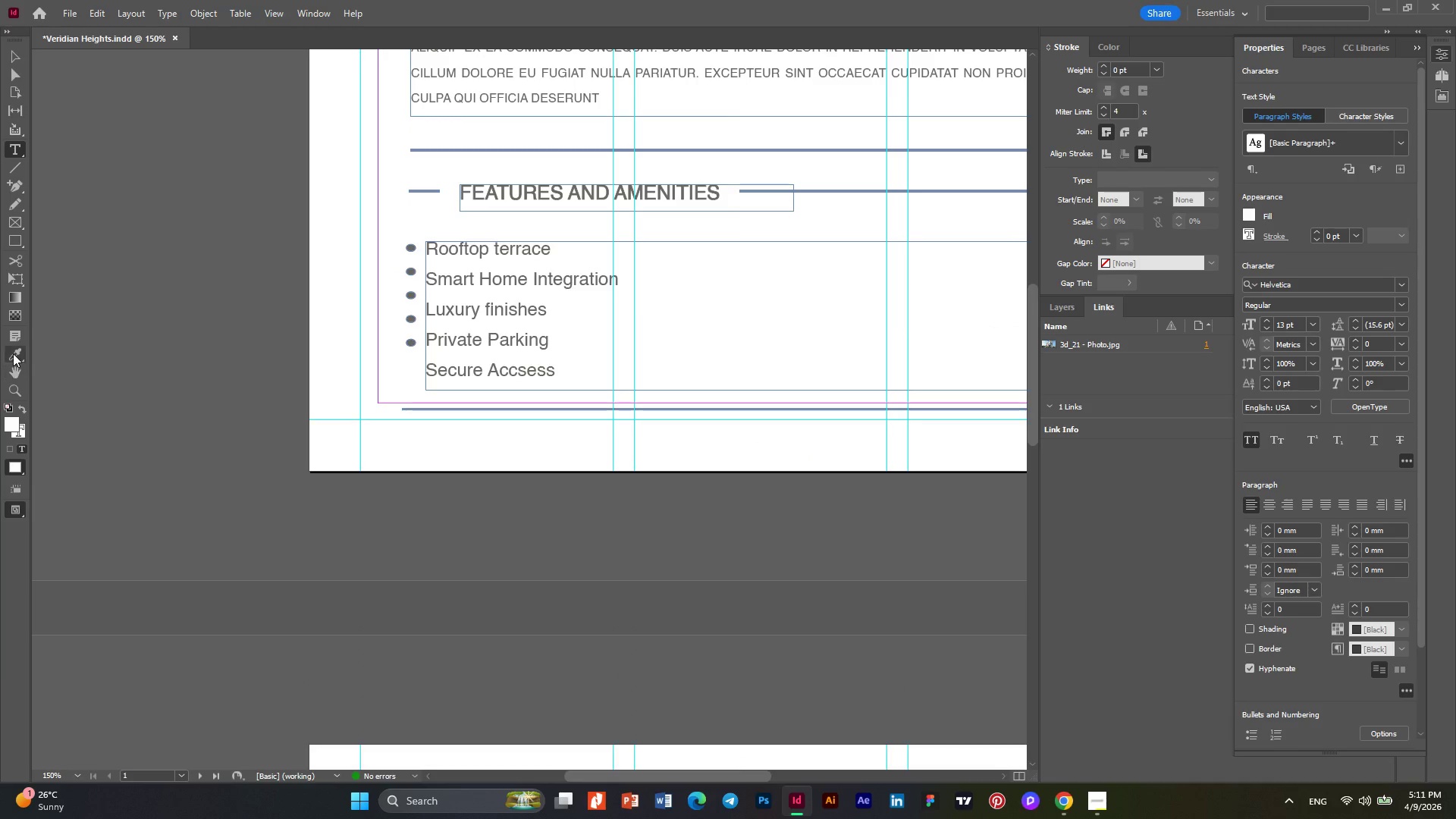 
left_click([14, 347])
 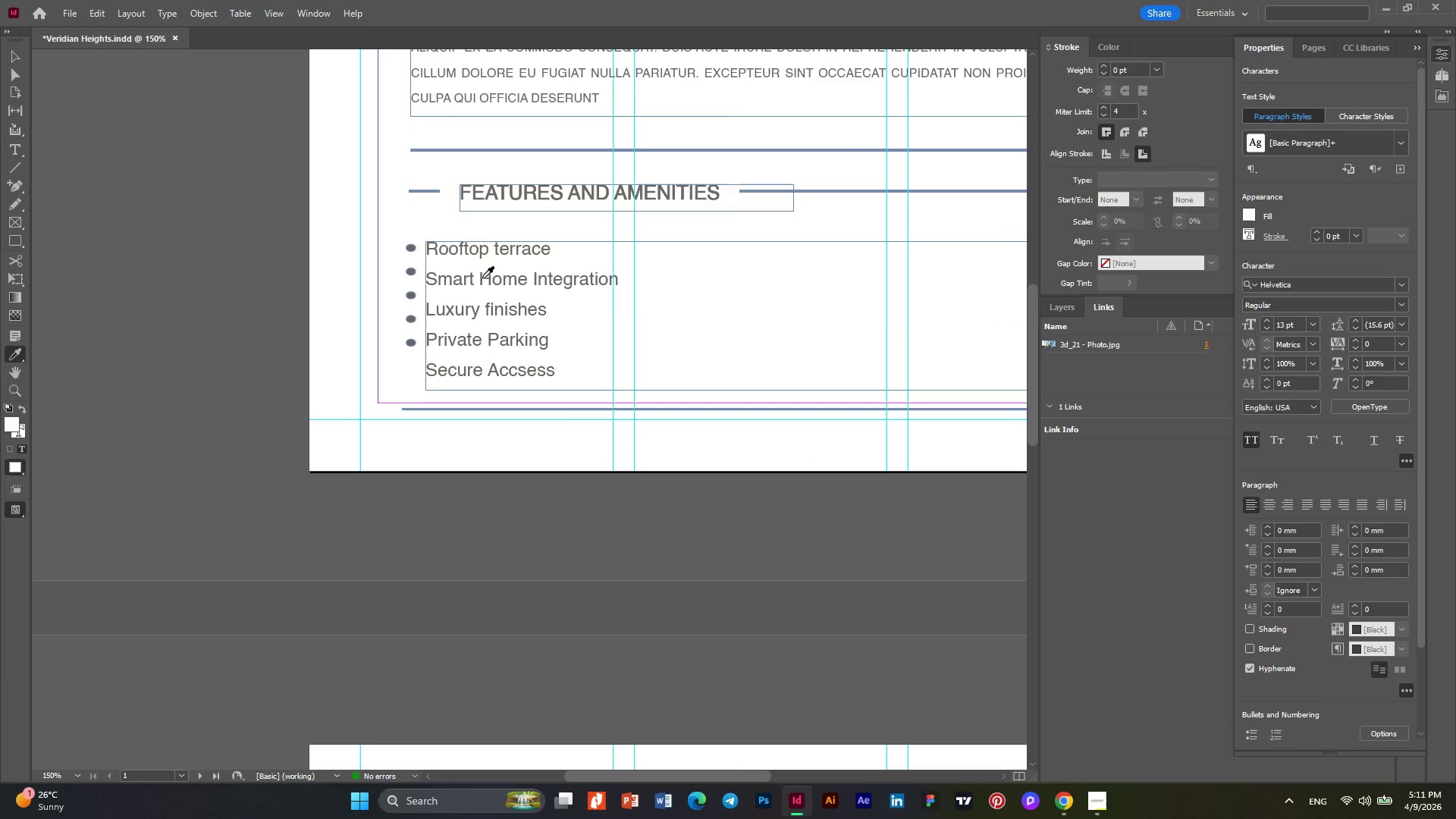 
left_click([482, 278])
 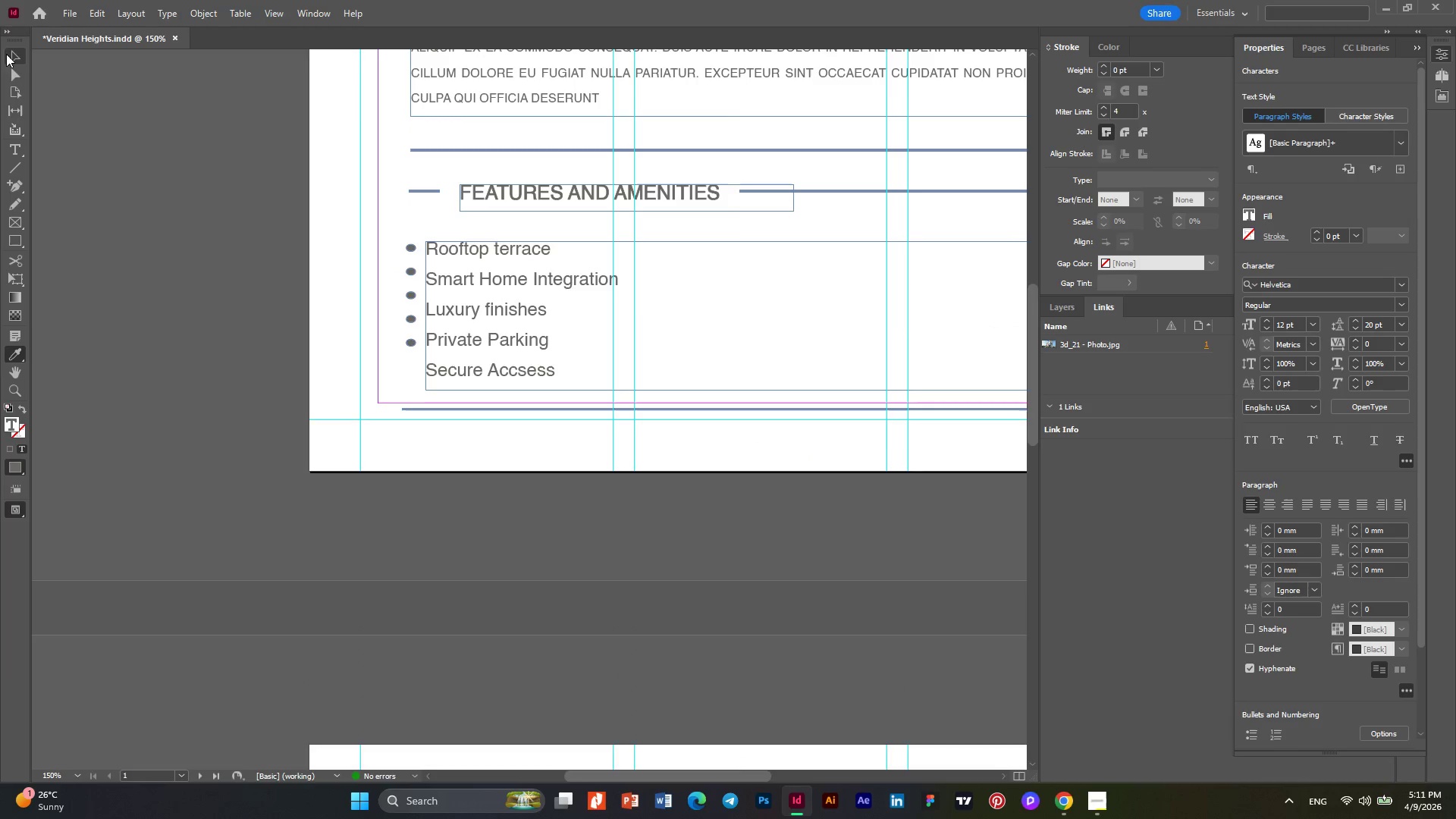 
double_click([14, 59])
 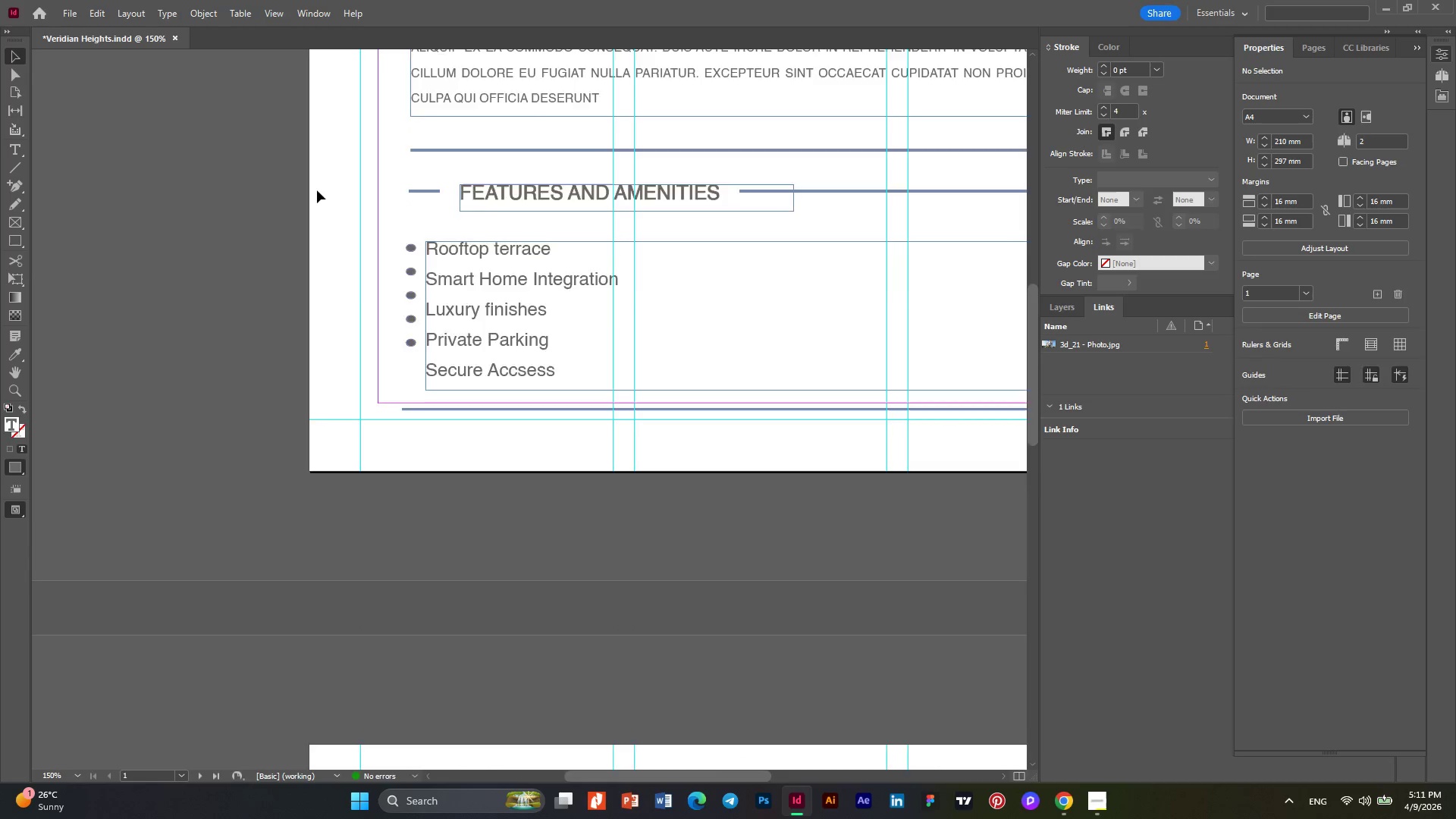 
scroll: coordinate [317, 190], scroll_direction: down, amount: 18.0
 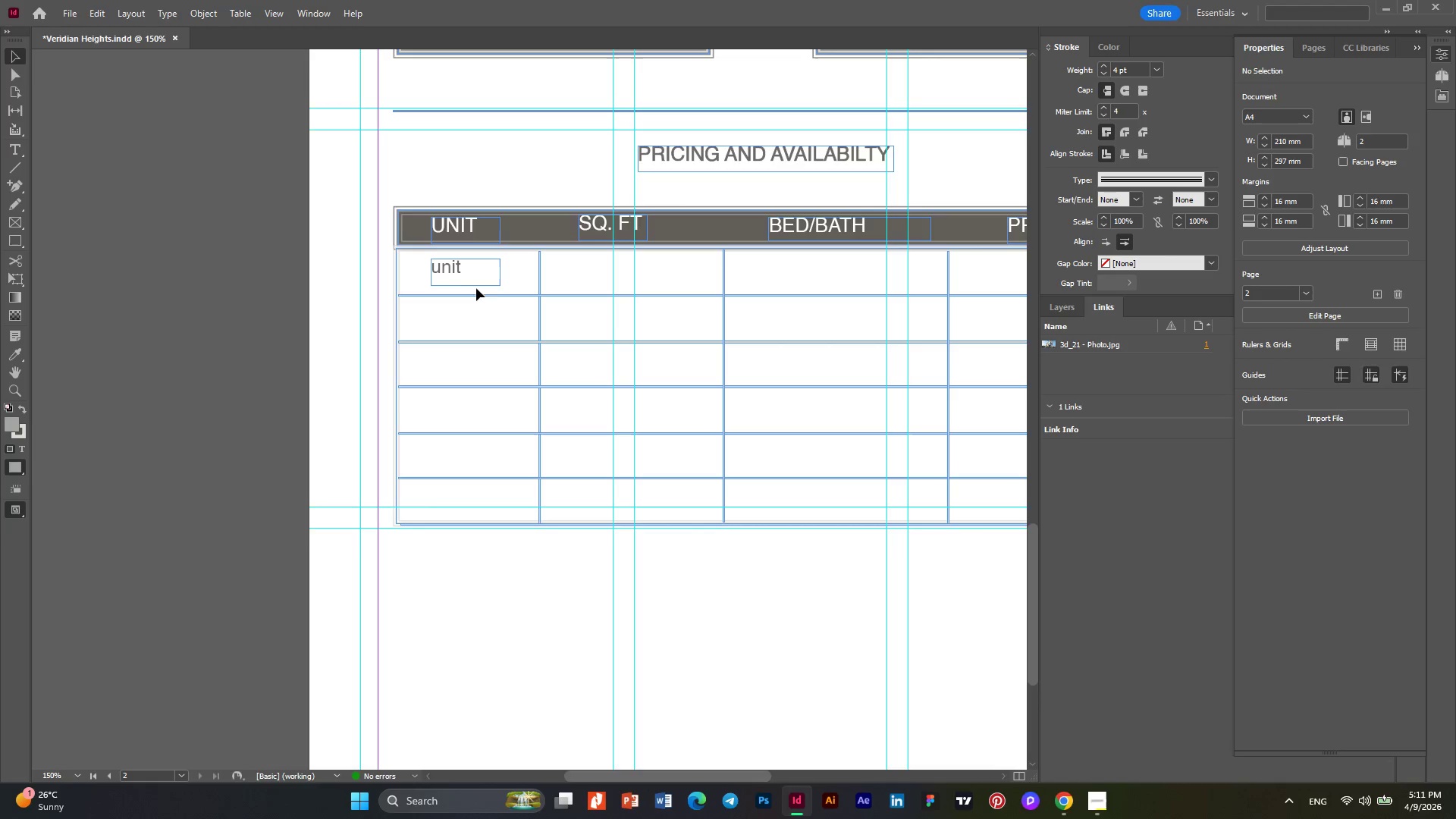 
key(Alt+AltLeft)
 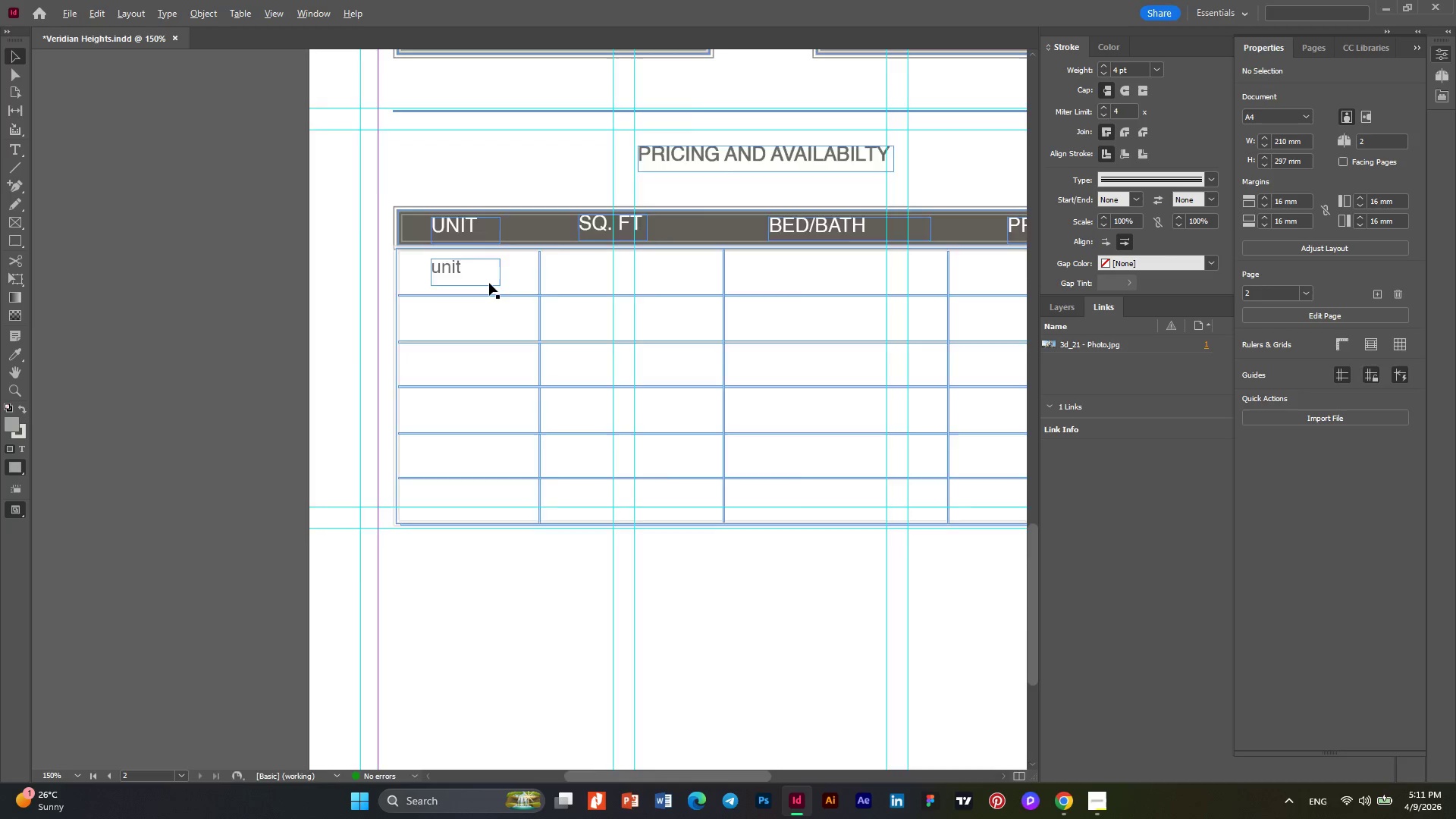 
scroll: coordinate [489, 283], scroll_direction: up, amount: 2.0
 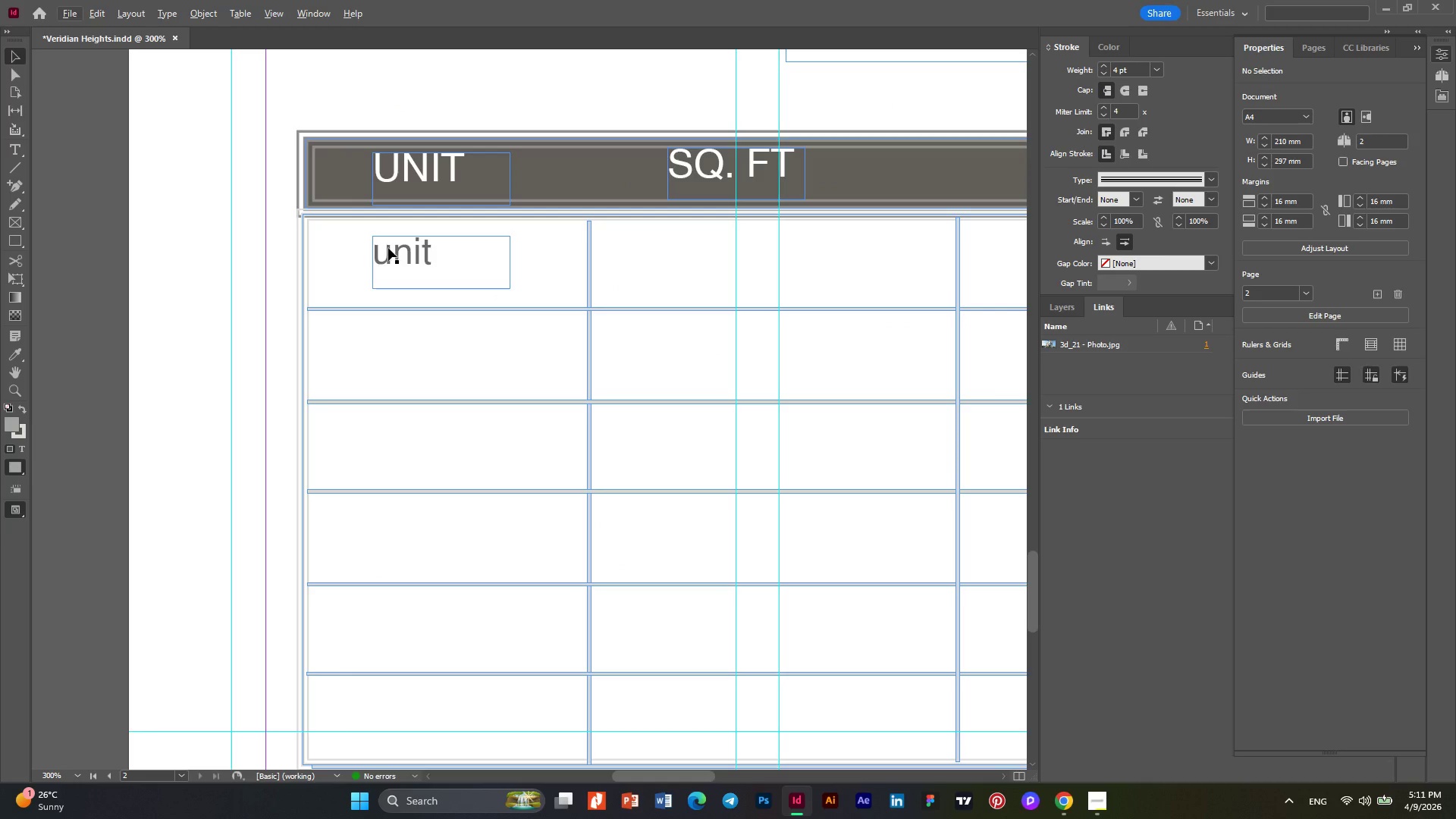 
left_click([393, 250])
 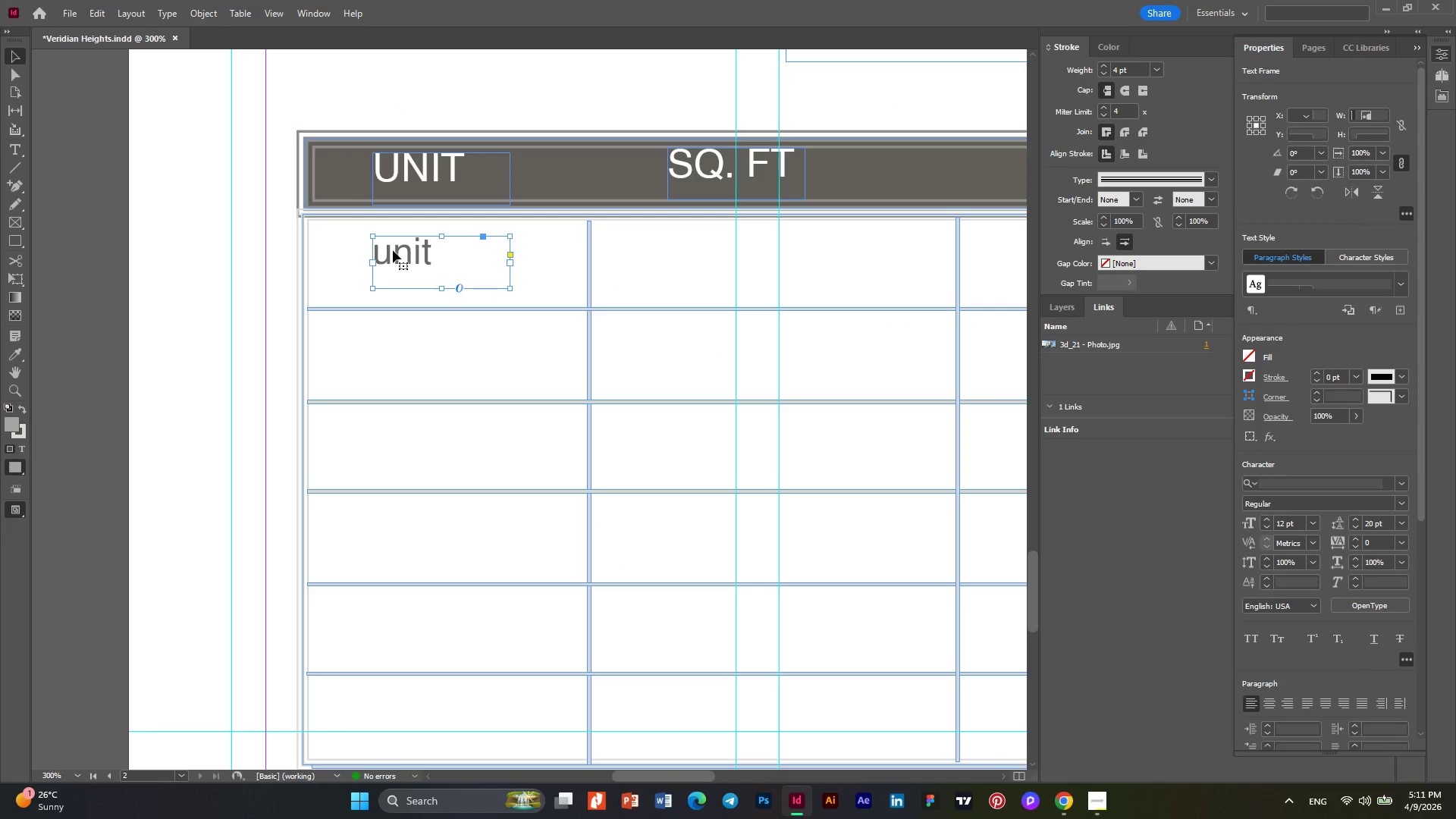 
double_click([393, 250])
 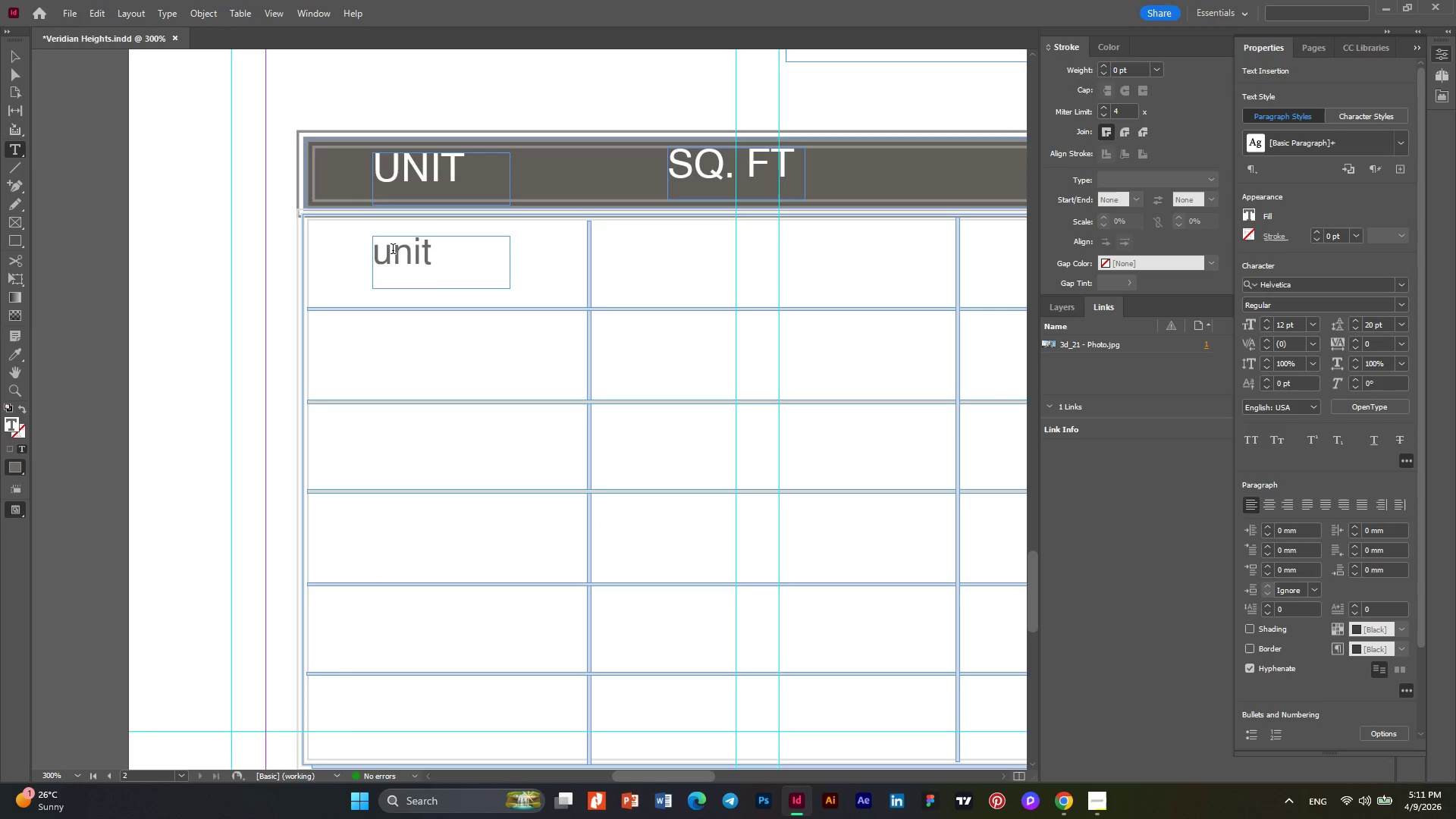 
left_click_drag(start_coordinate=[393, 250], to_coordinate=[387, 252])
 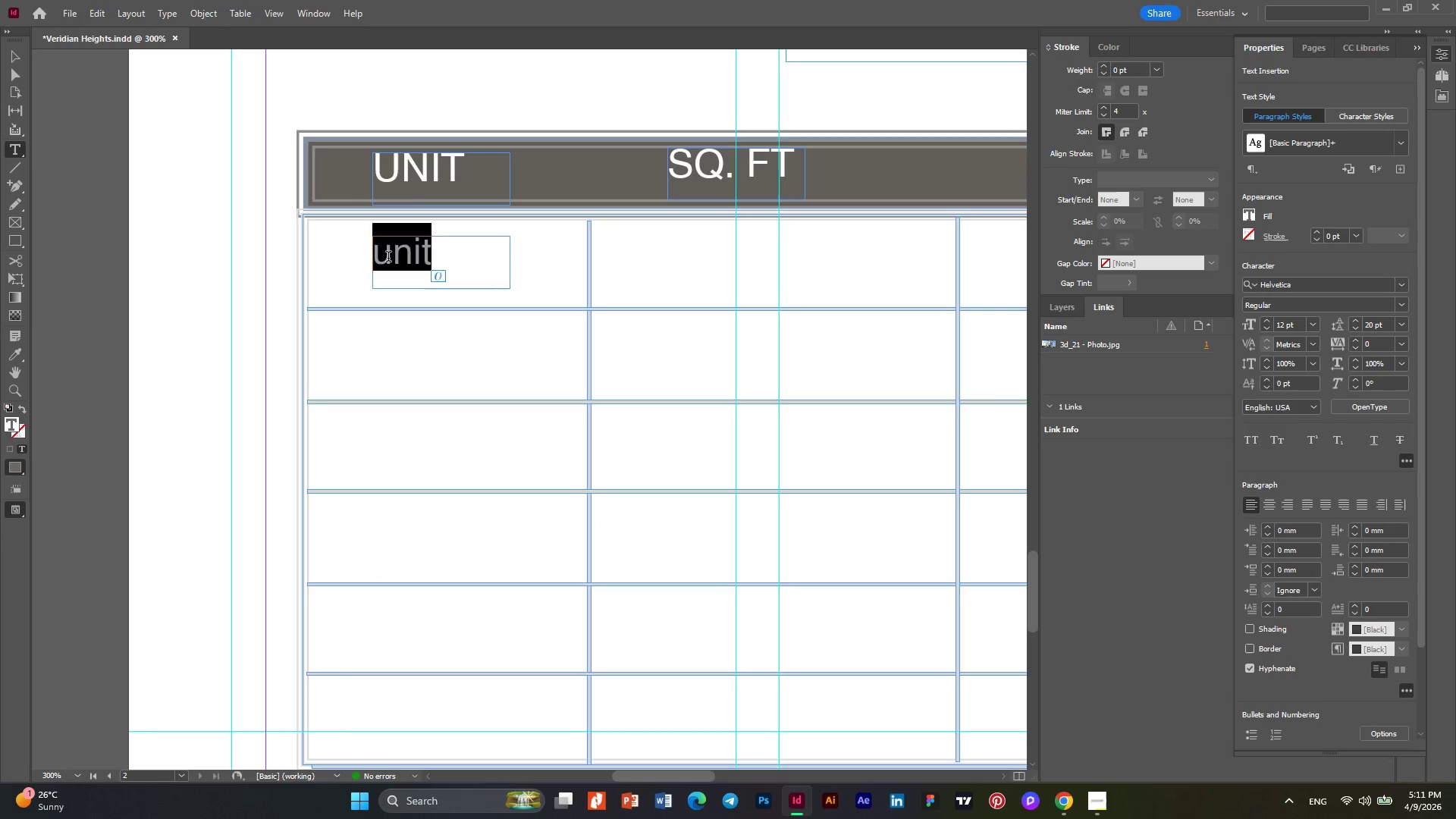 
left_click([388, 258])
 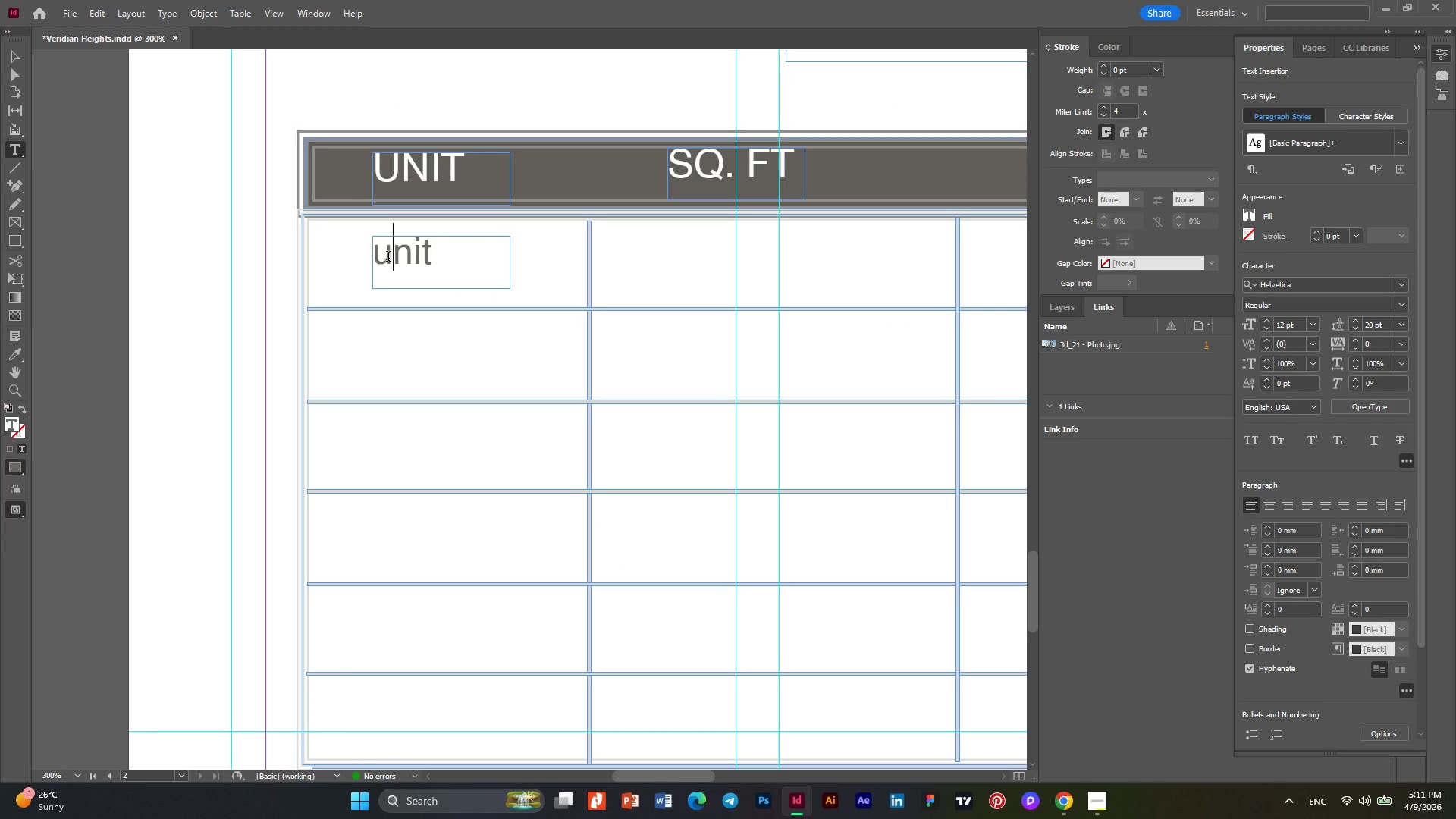 
key(Backspace)
 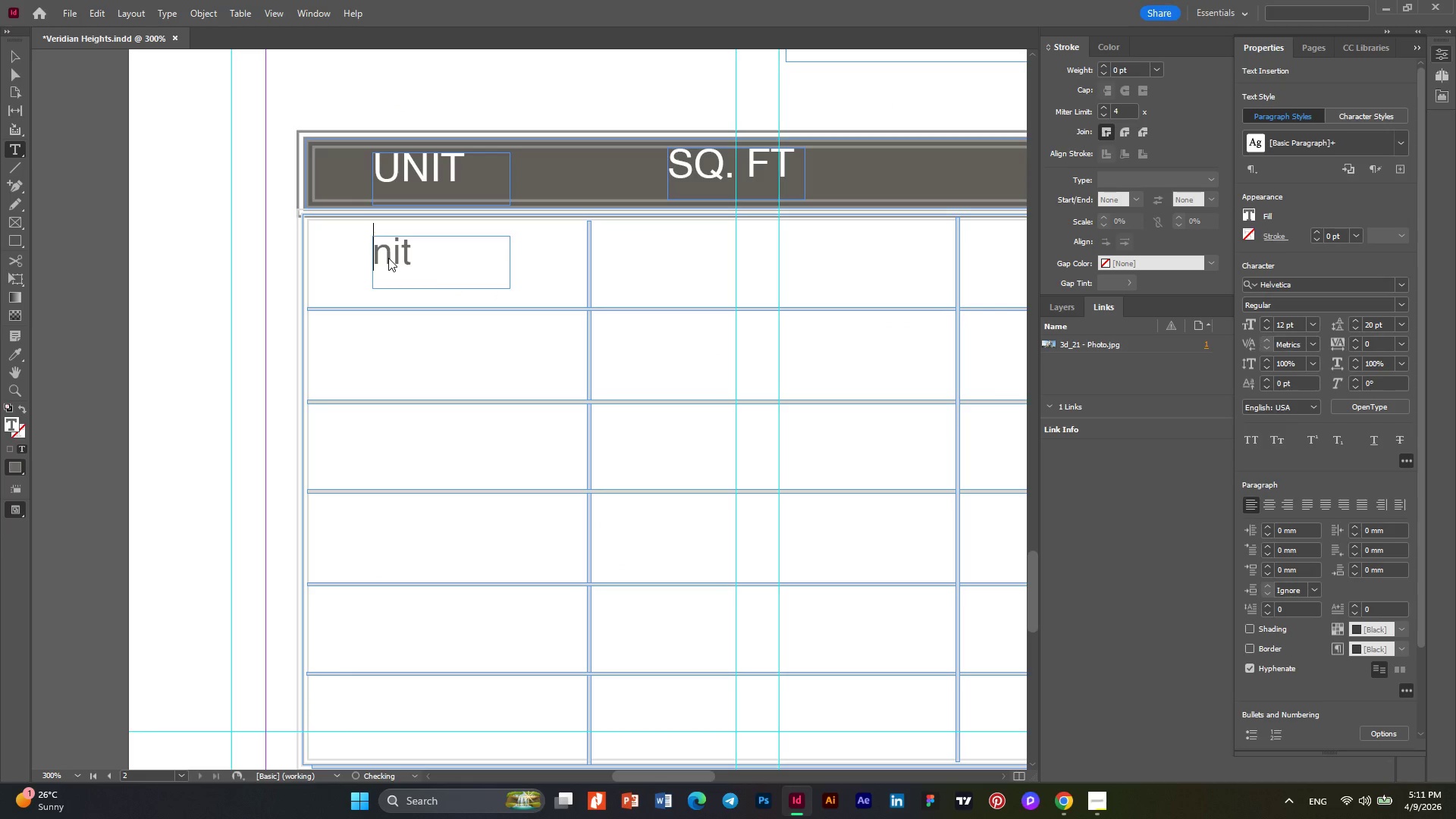 
key(CapsLock)
 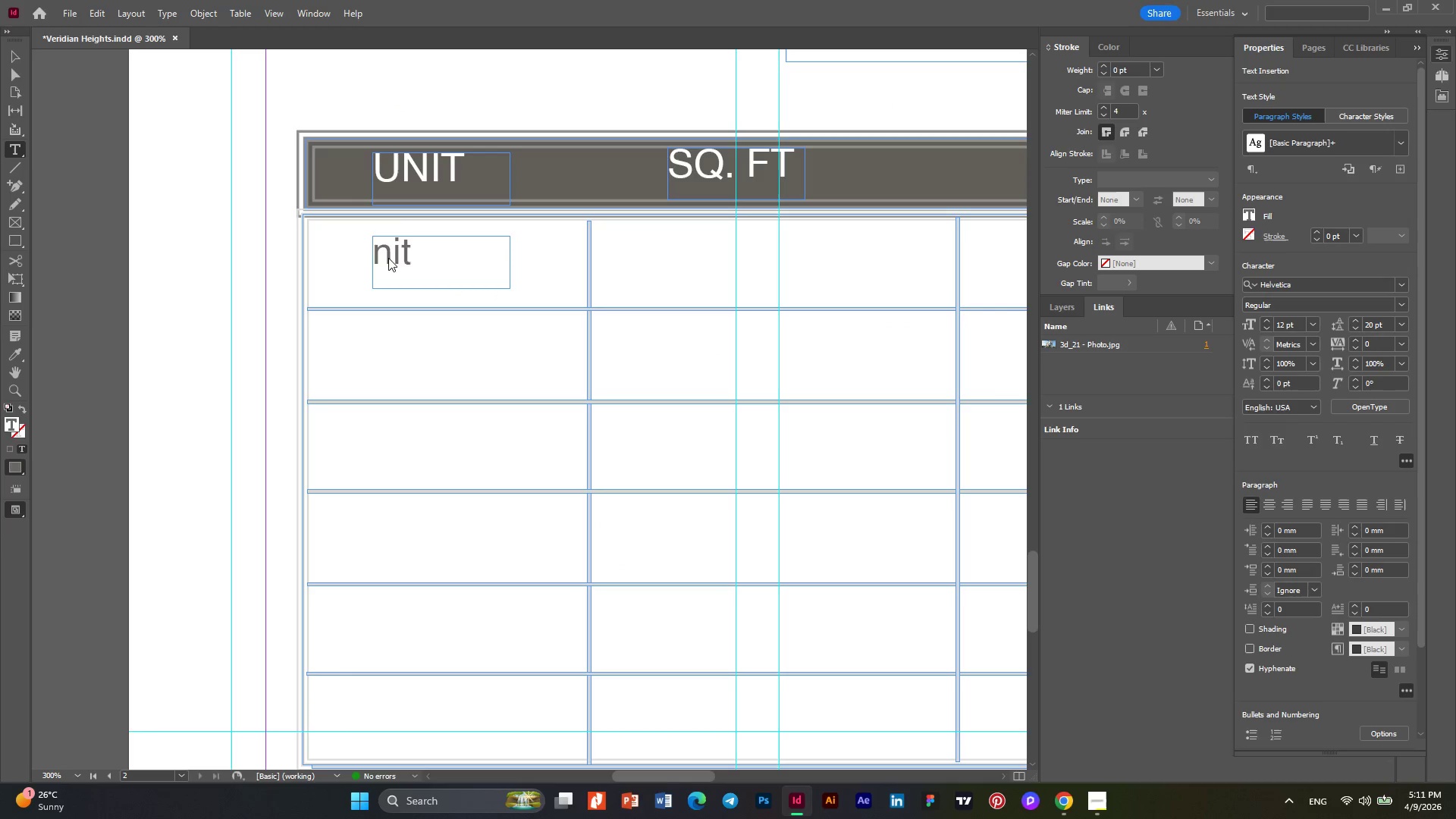 
key(U)
 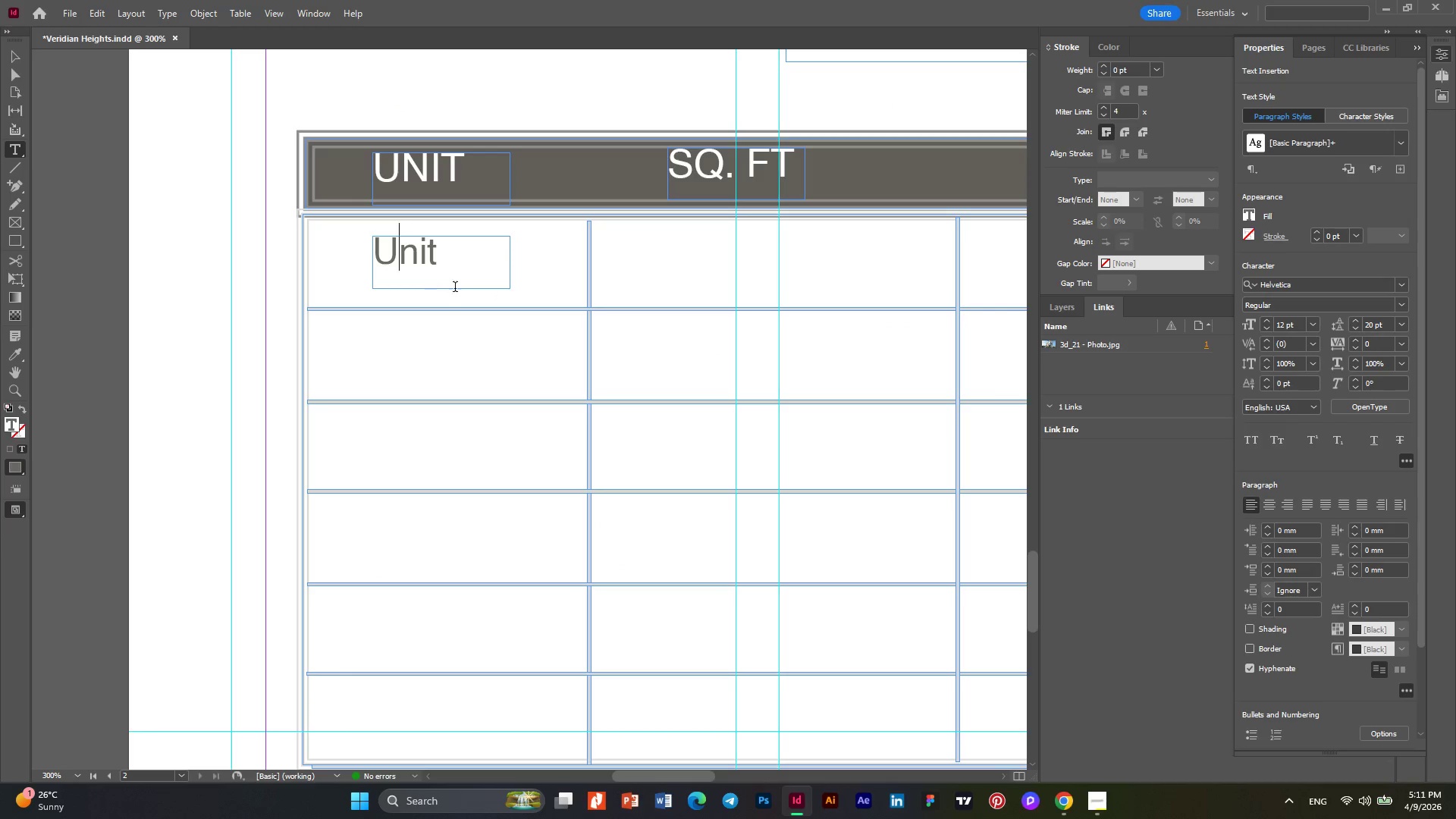 
left_click([452, 262])
 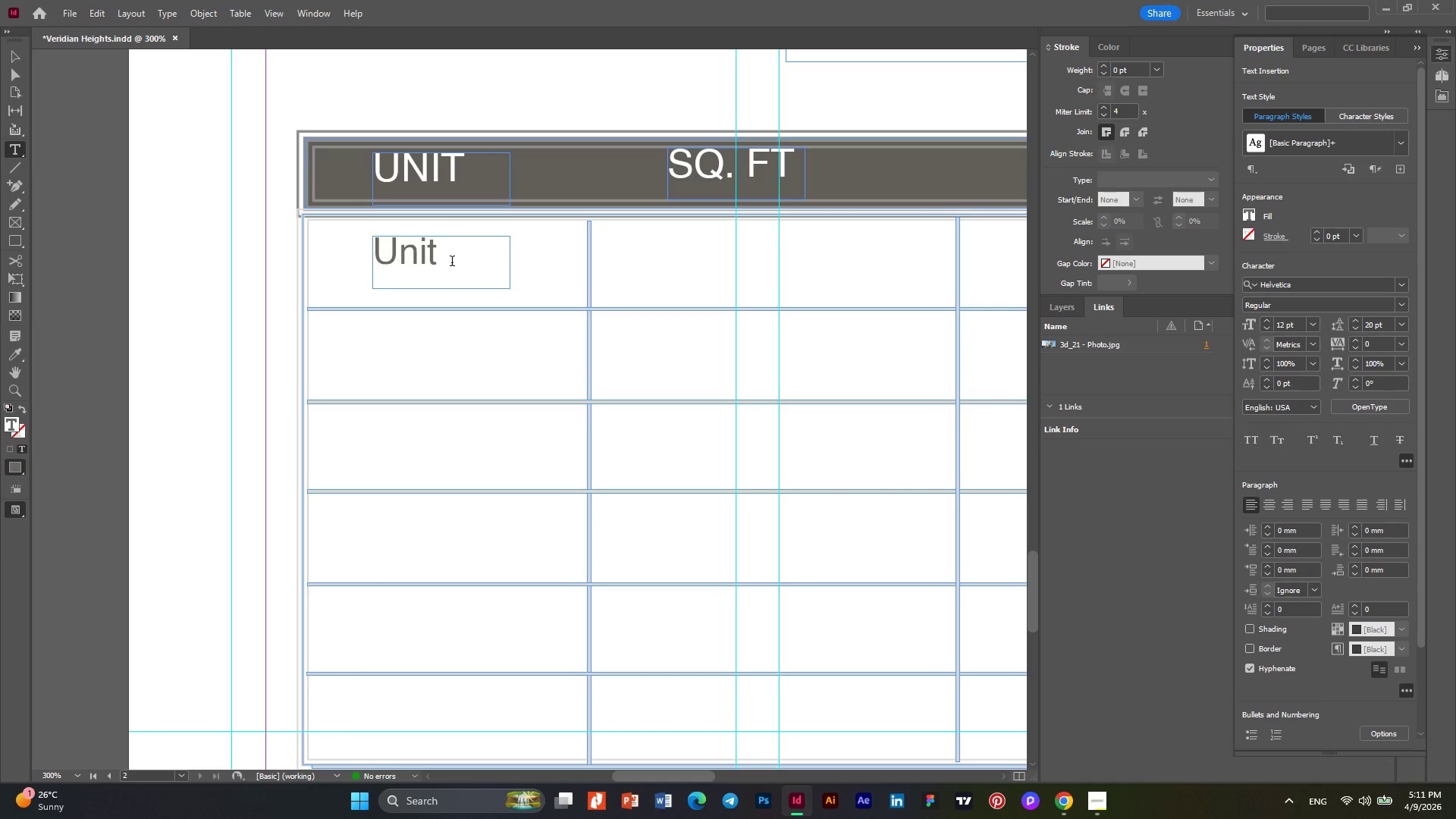 
key(Space)
 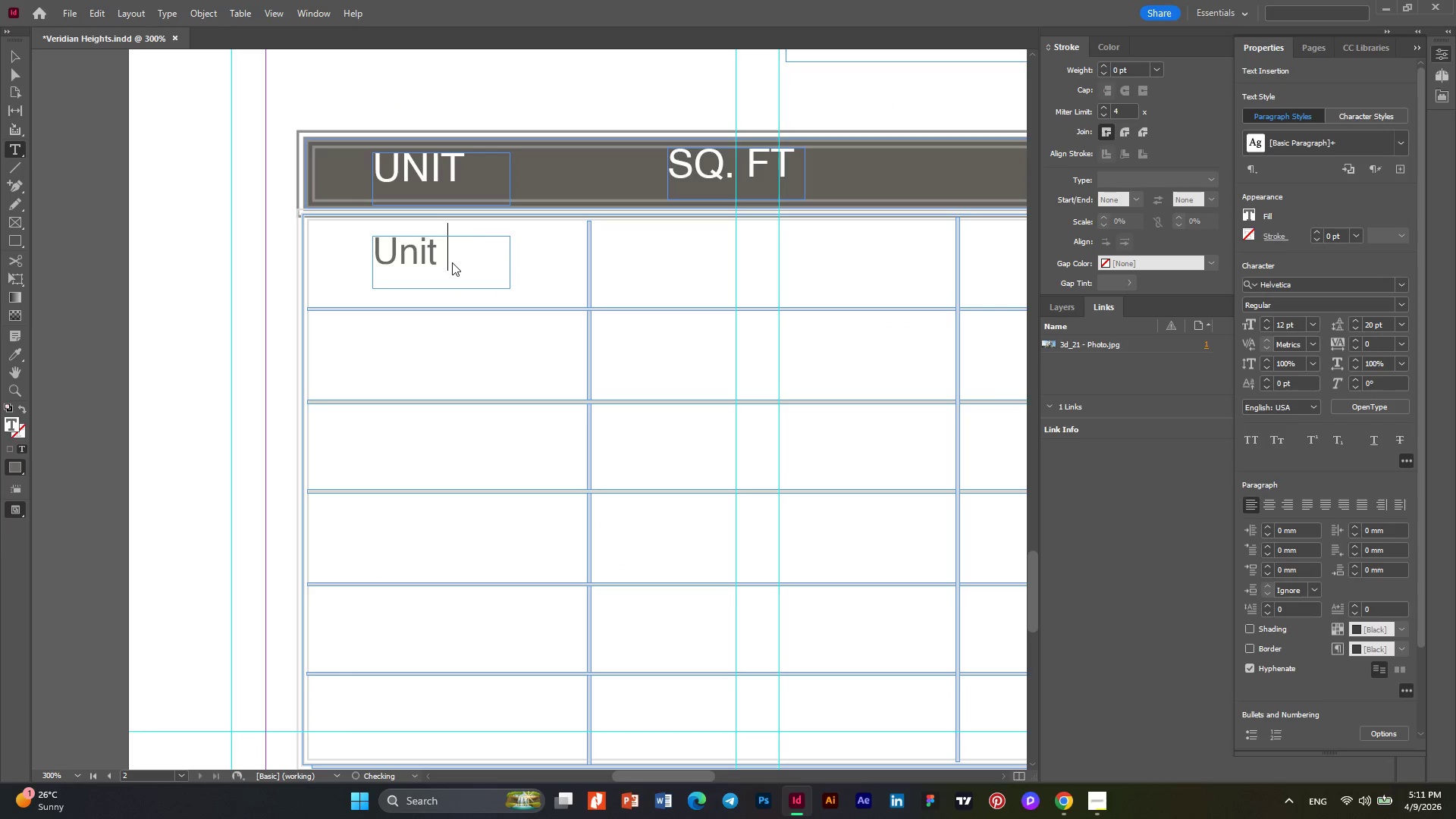 
key(Numpad1)
 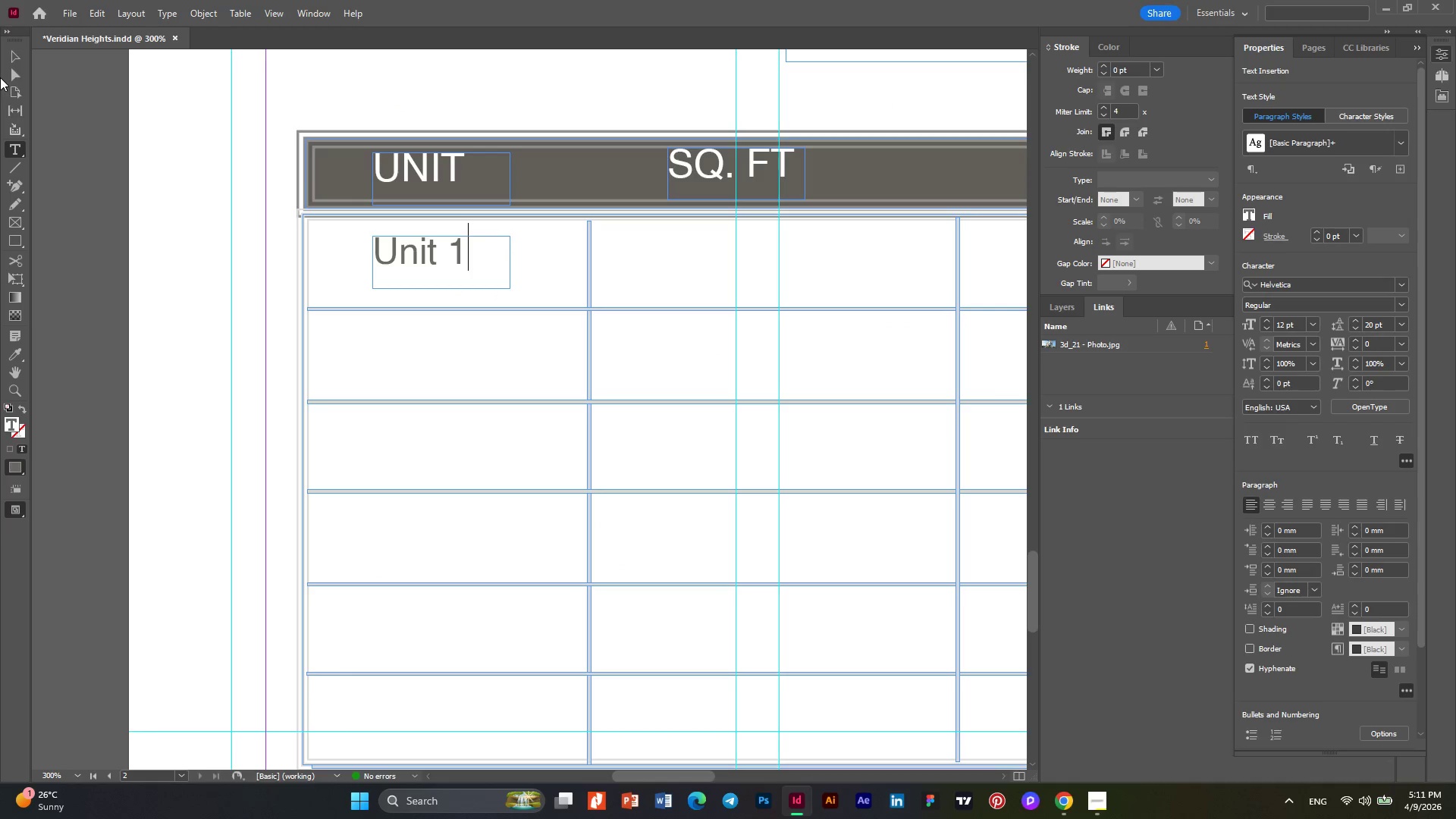 
left_click([17, 54])
 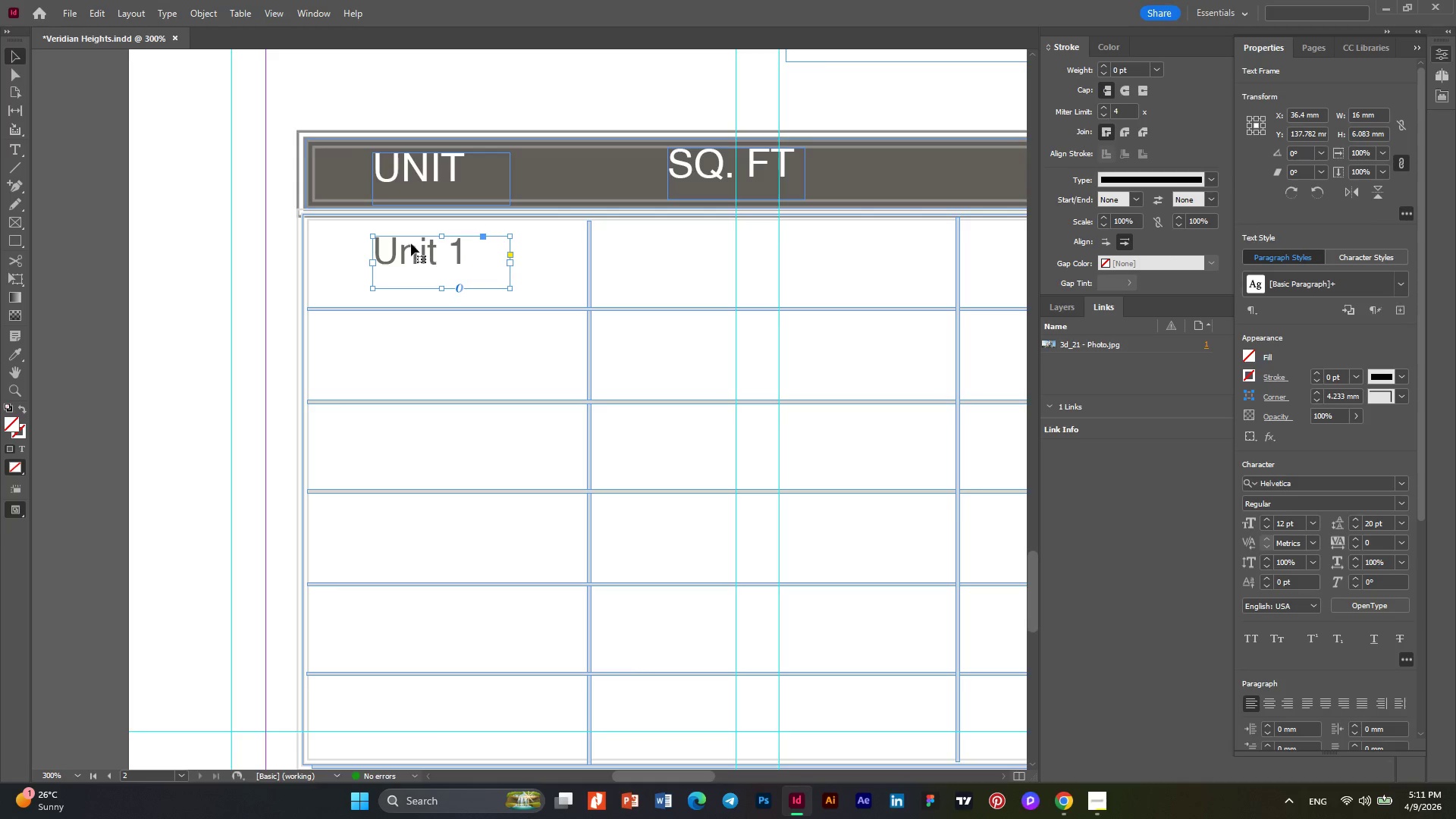 
left_click_drag(start_coordinate=[411, 243], to_coordinate=[411, 262])
 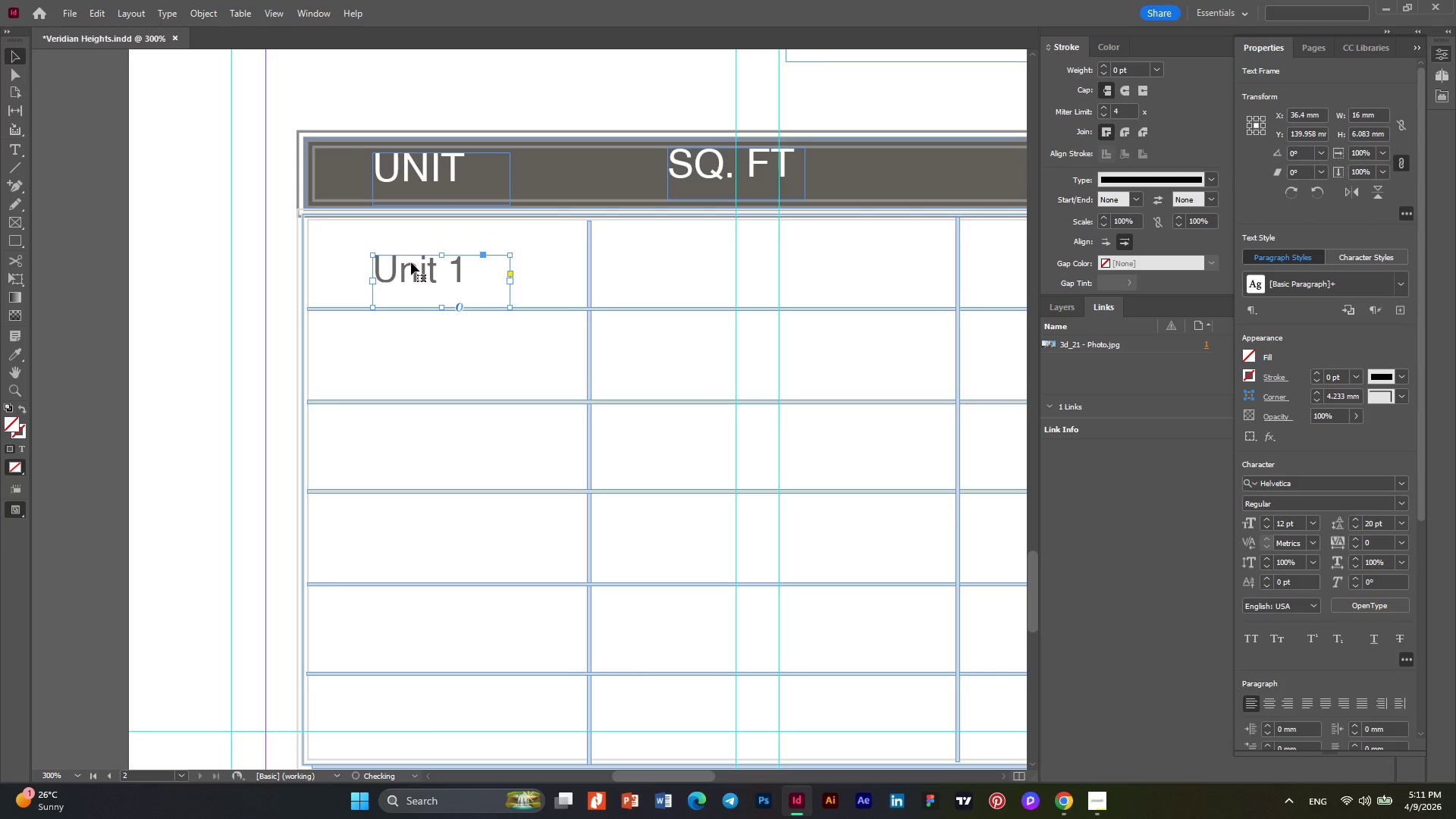 
hold_key(key=Space, duration=0.84)
 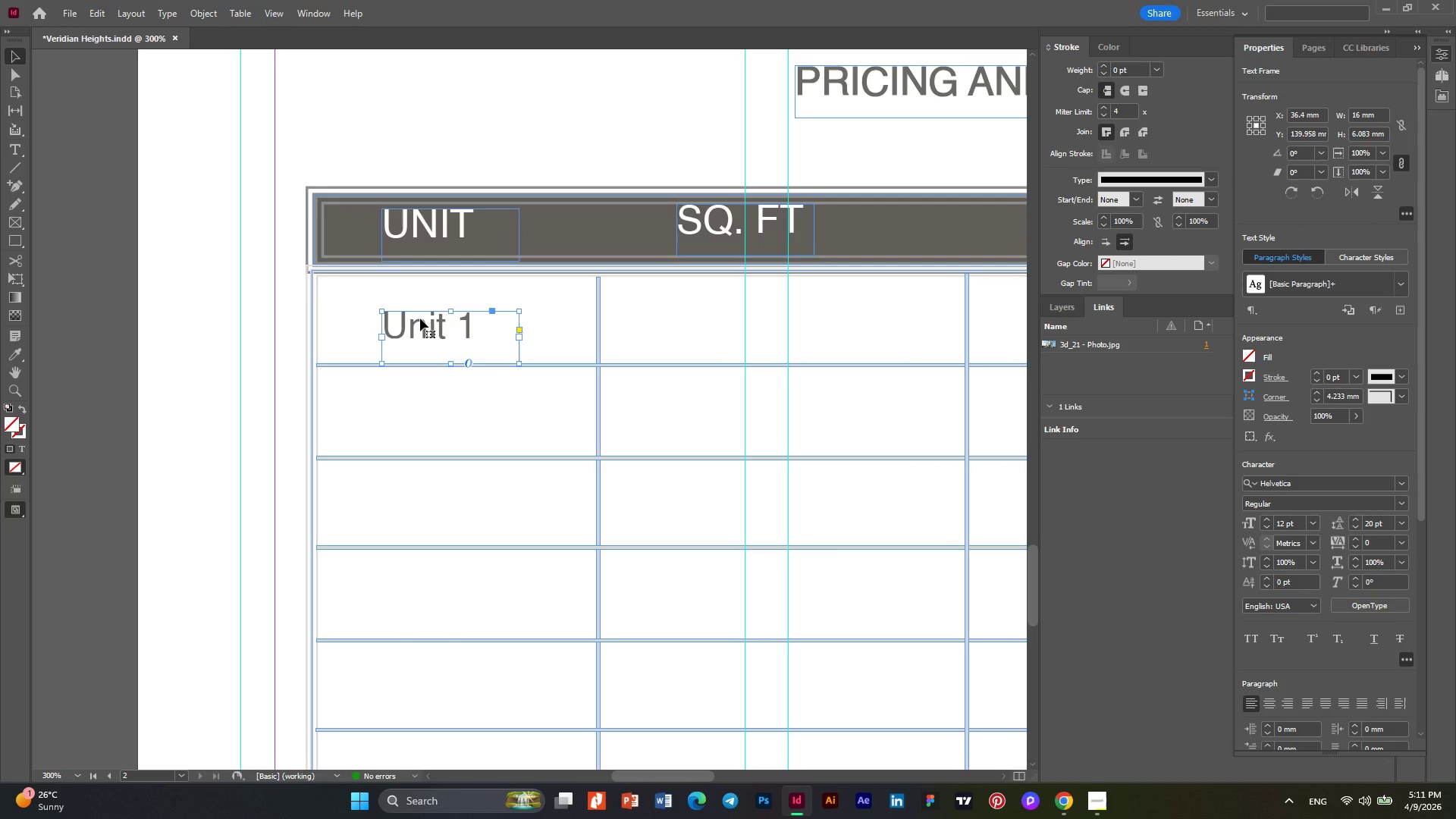 
left_click_drag(start_coordinate=[411, 262], to_coordinate=[420, 318])
 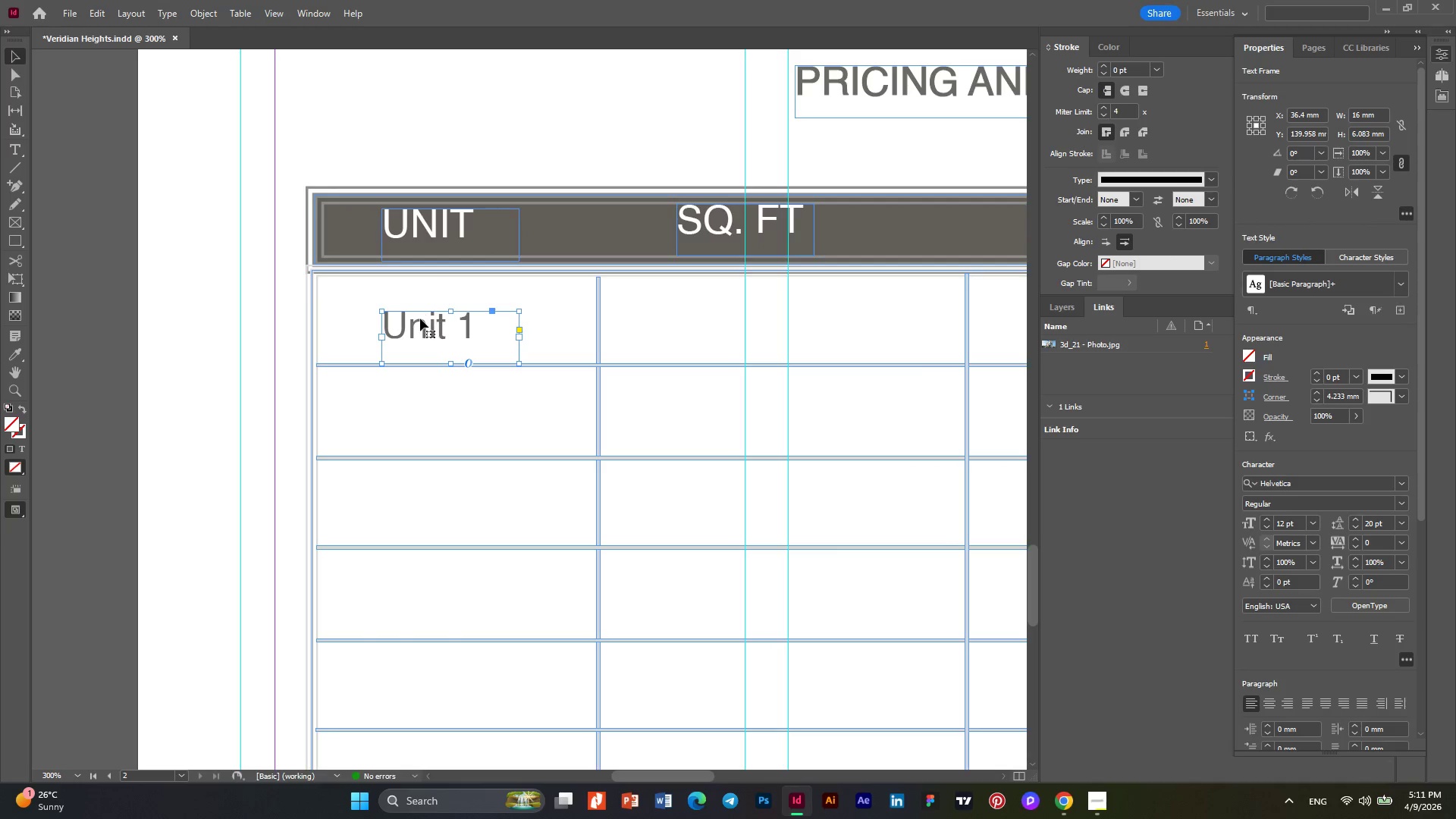 
key(Control+Z)
 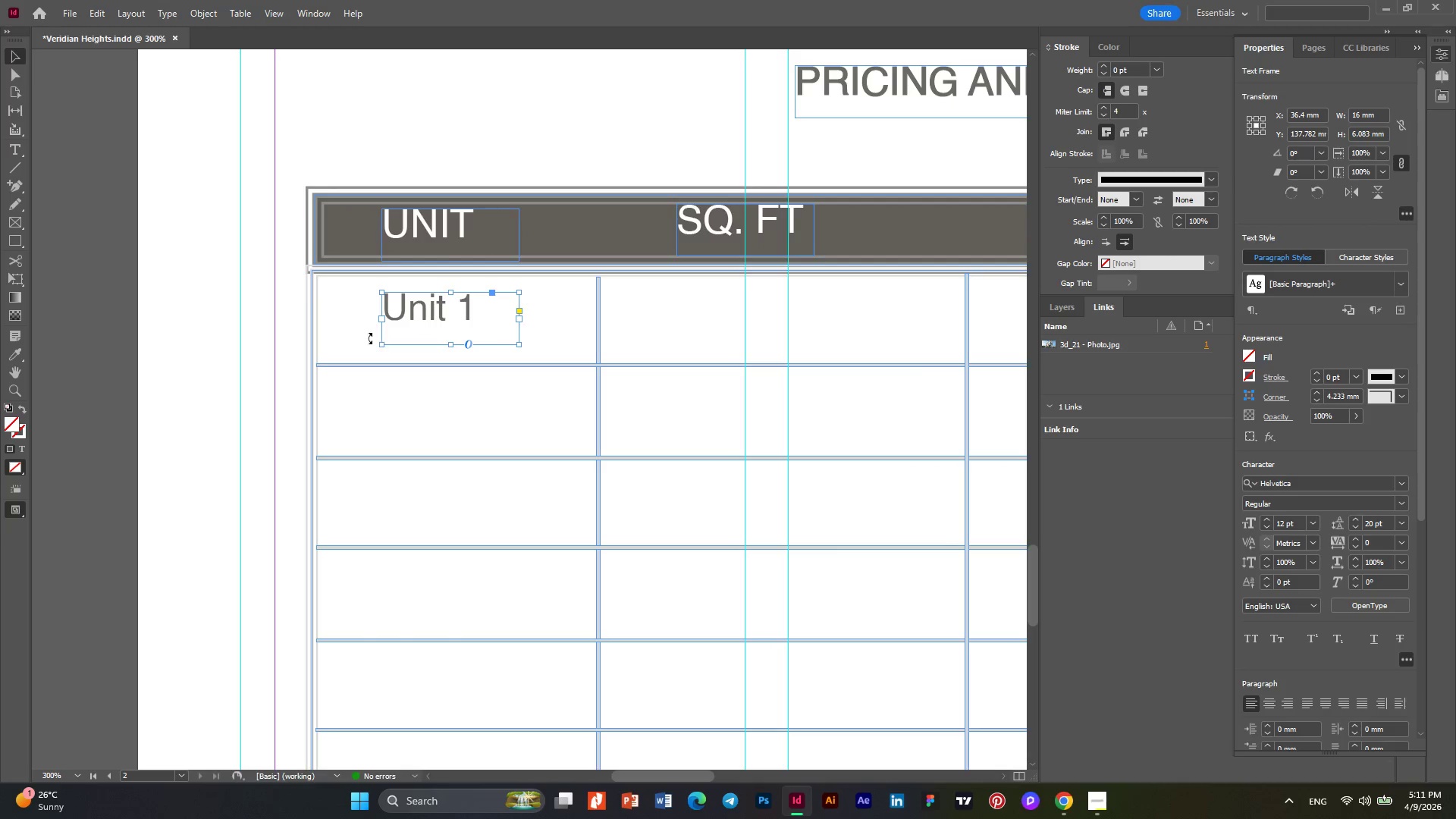 
key(Alt+AltLeft)
 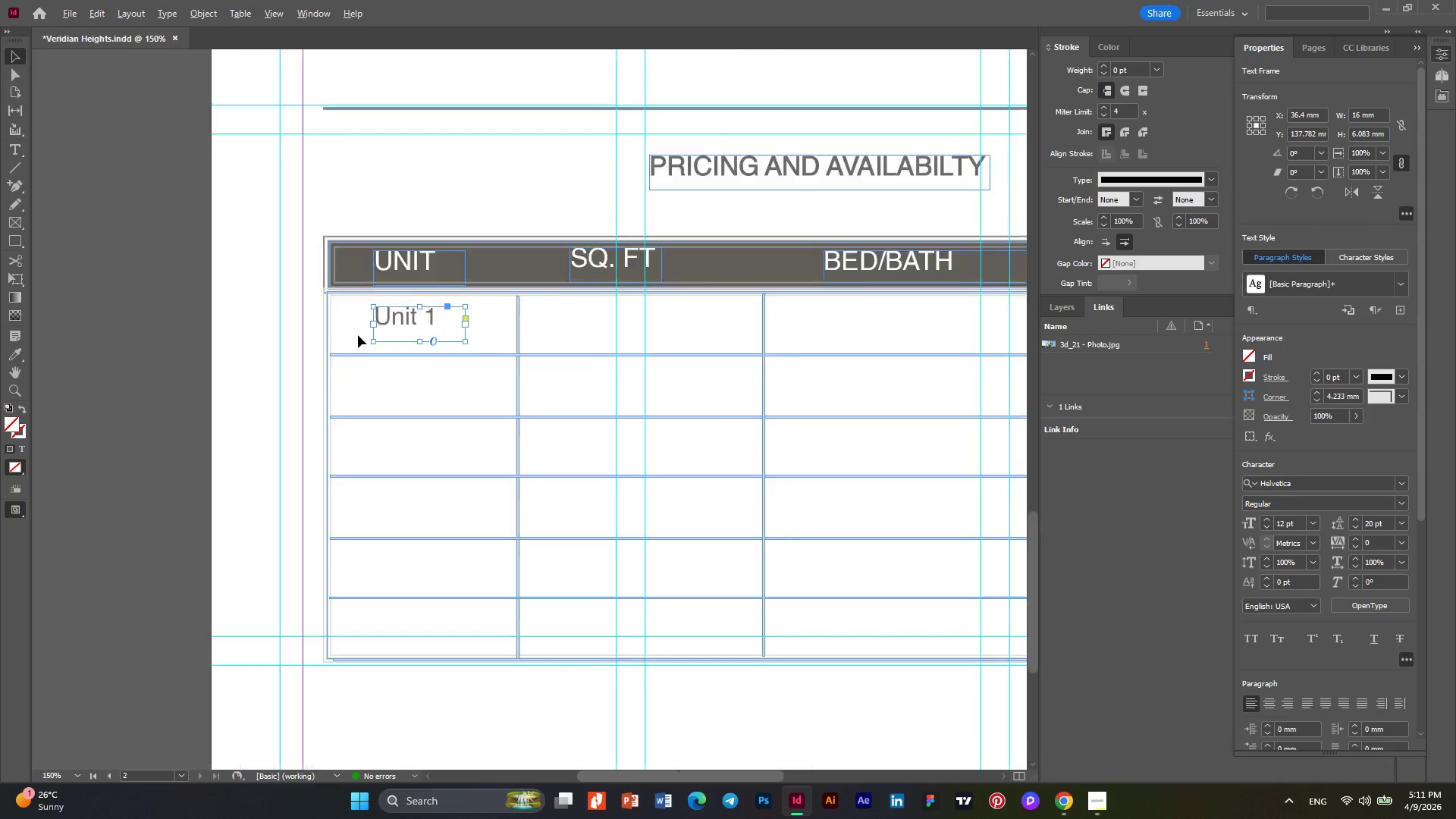 
key(Alt+AltLeft)
 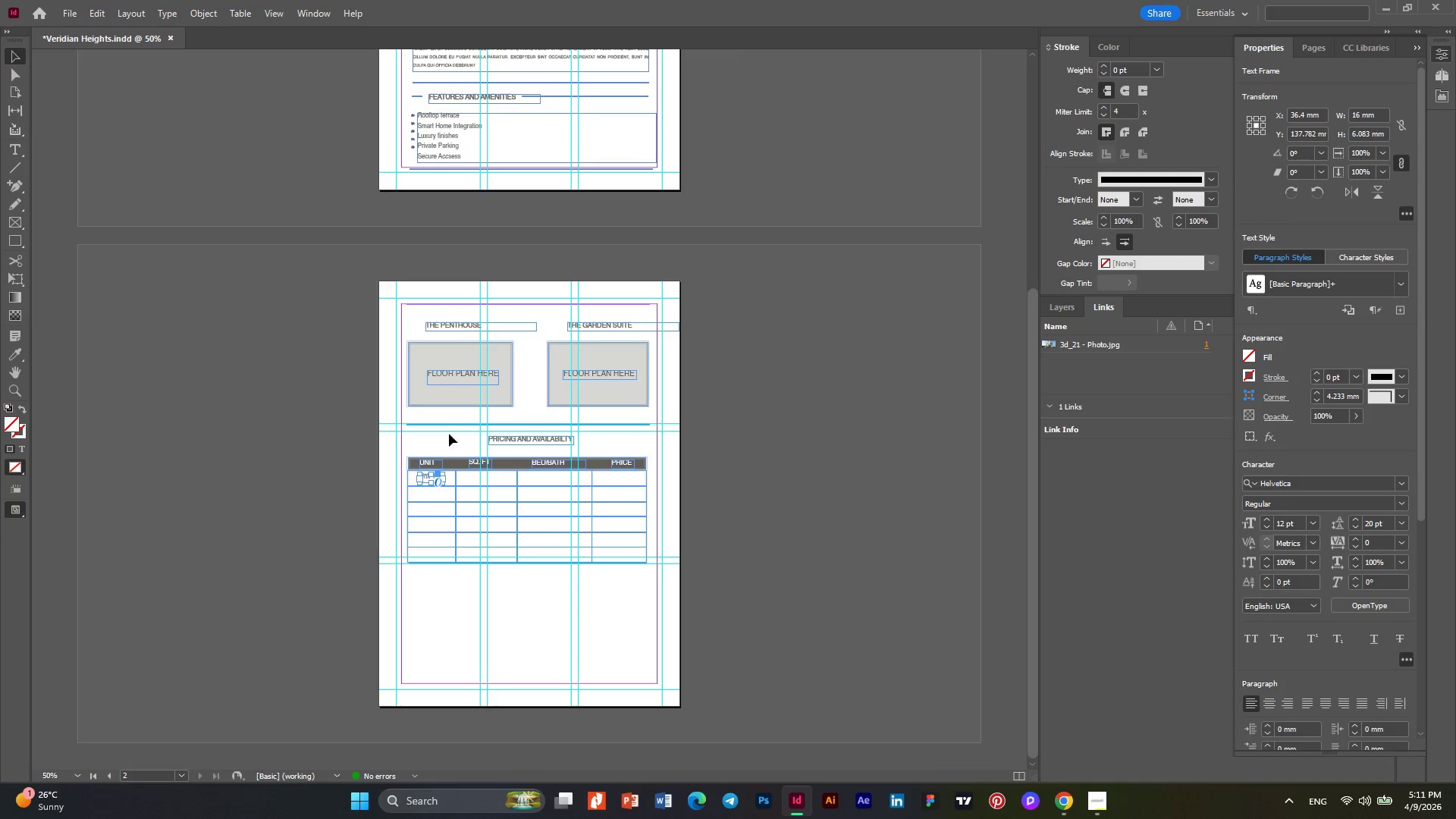 
scroll: coordinate [358, 335], scroll_direction: down, amount: 6.0
 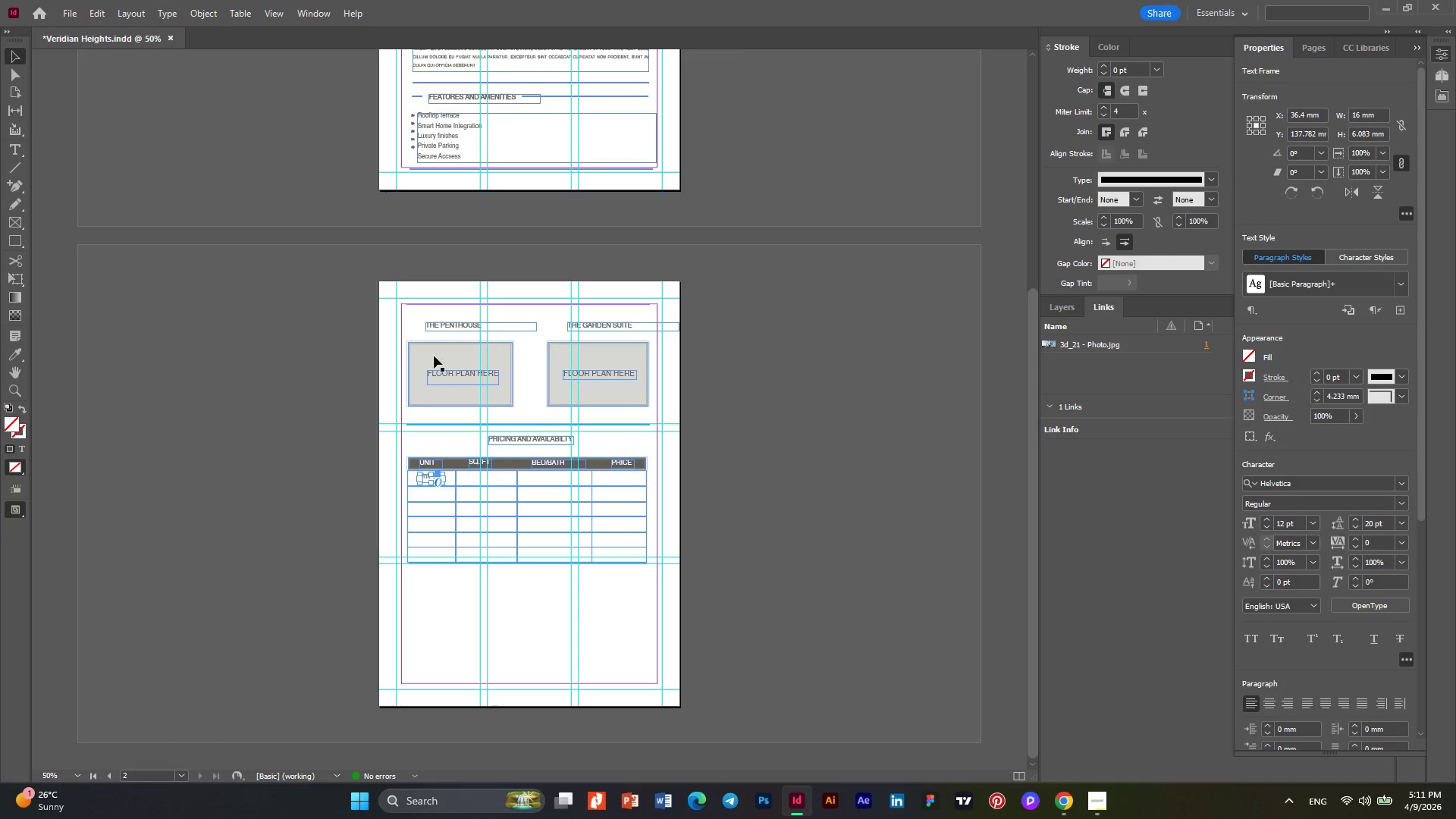 
hold_key(key=AltLeft, duration=0.45)
scroll: coordinate [447, 485], scroll_direction: up, amount: 4.0
 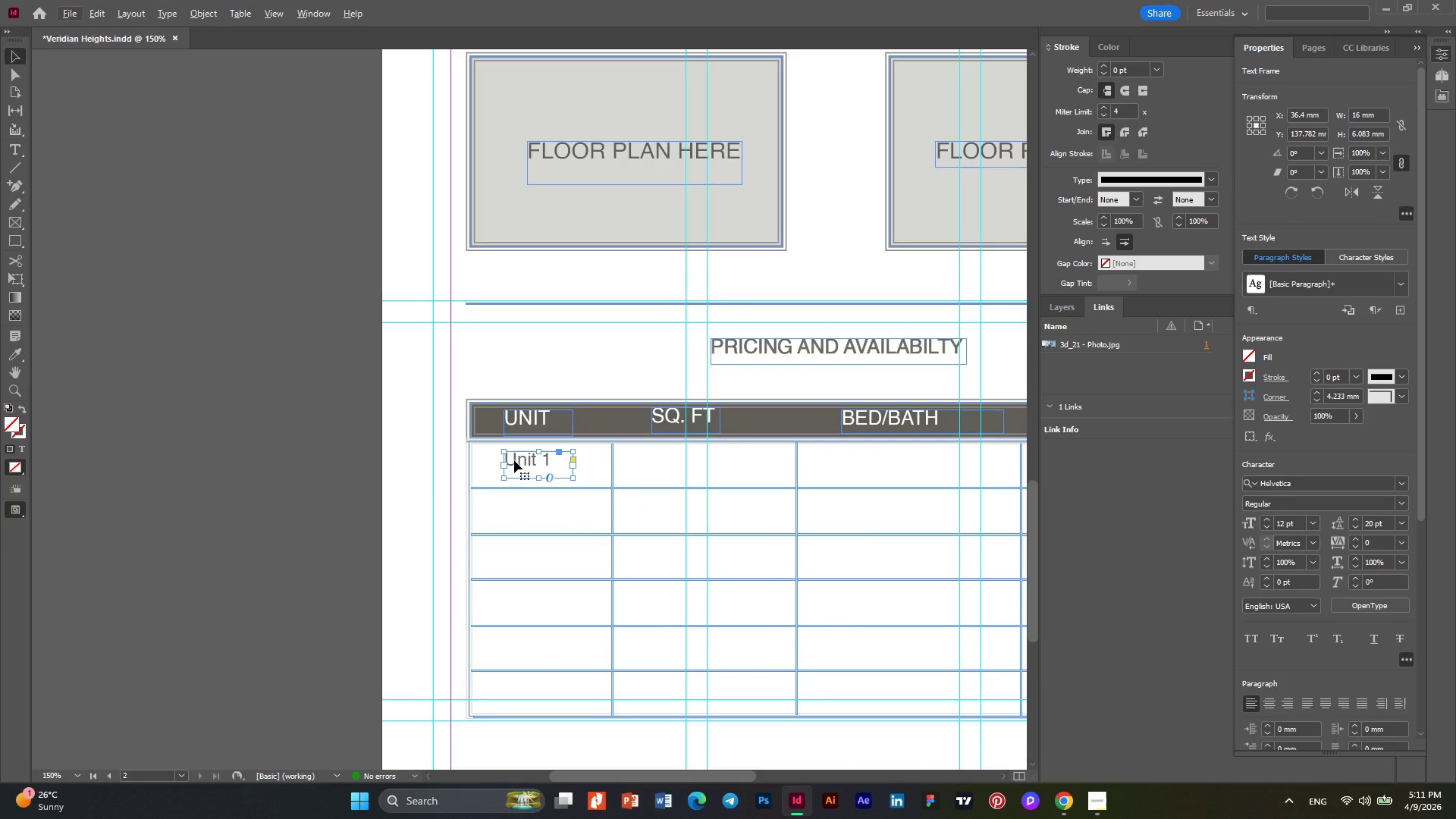 
hold_key(key=AltLeft, duration=3.17)
left_click_drag(start_coordinate=[514, 460], to_coordinate=[516, 512])
 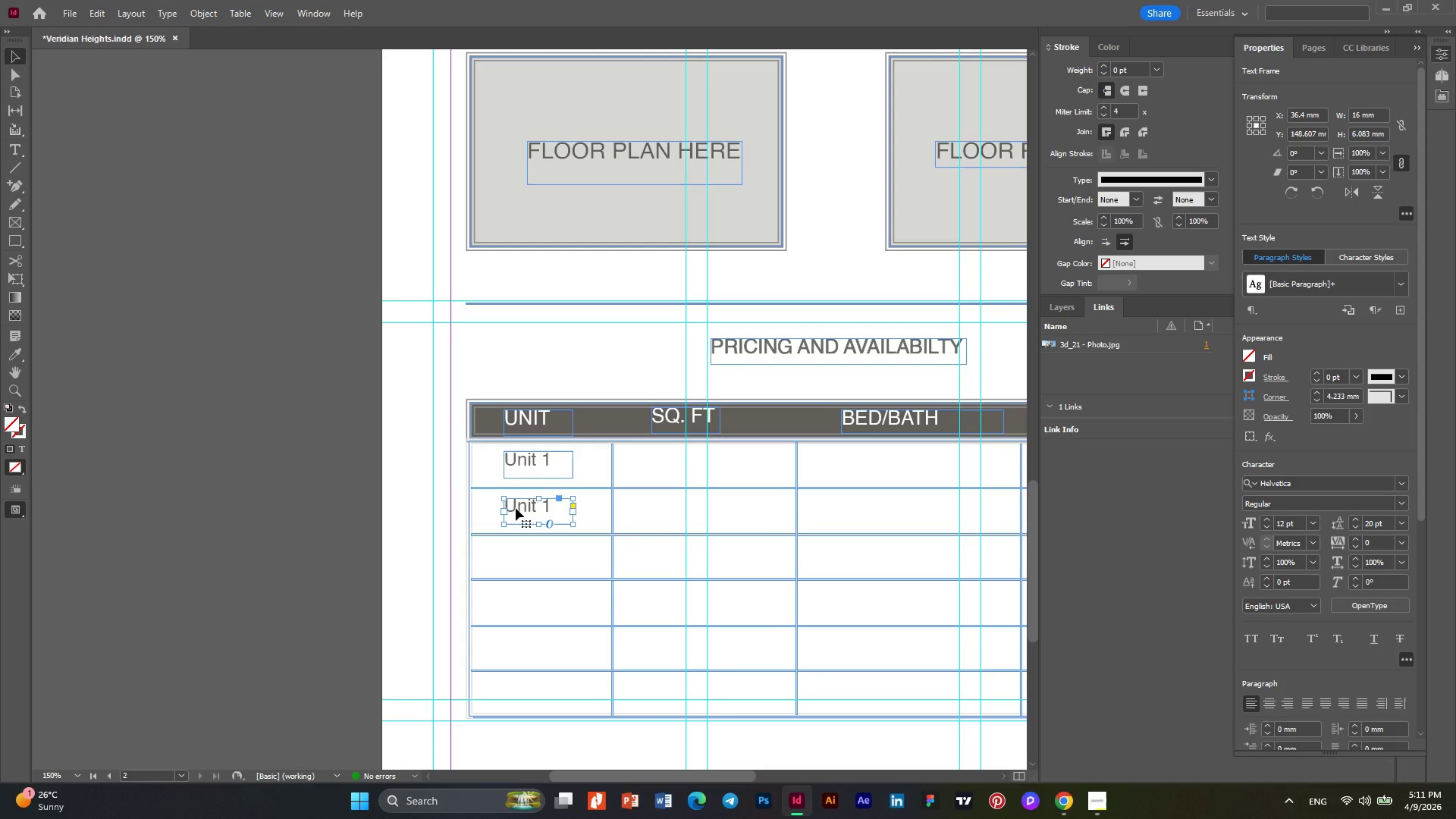 
hold_key(key=AltLeft, duration=7.92)
left_click_drag(start_coordinate=[516, 508], to_coordinate=[518, 562])
 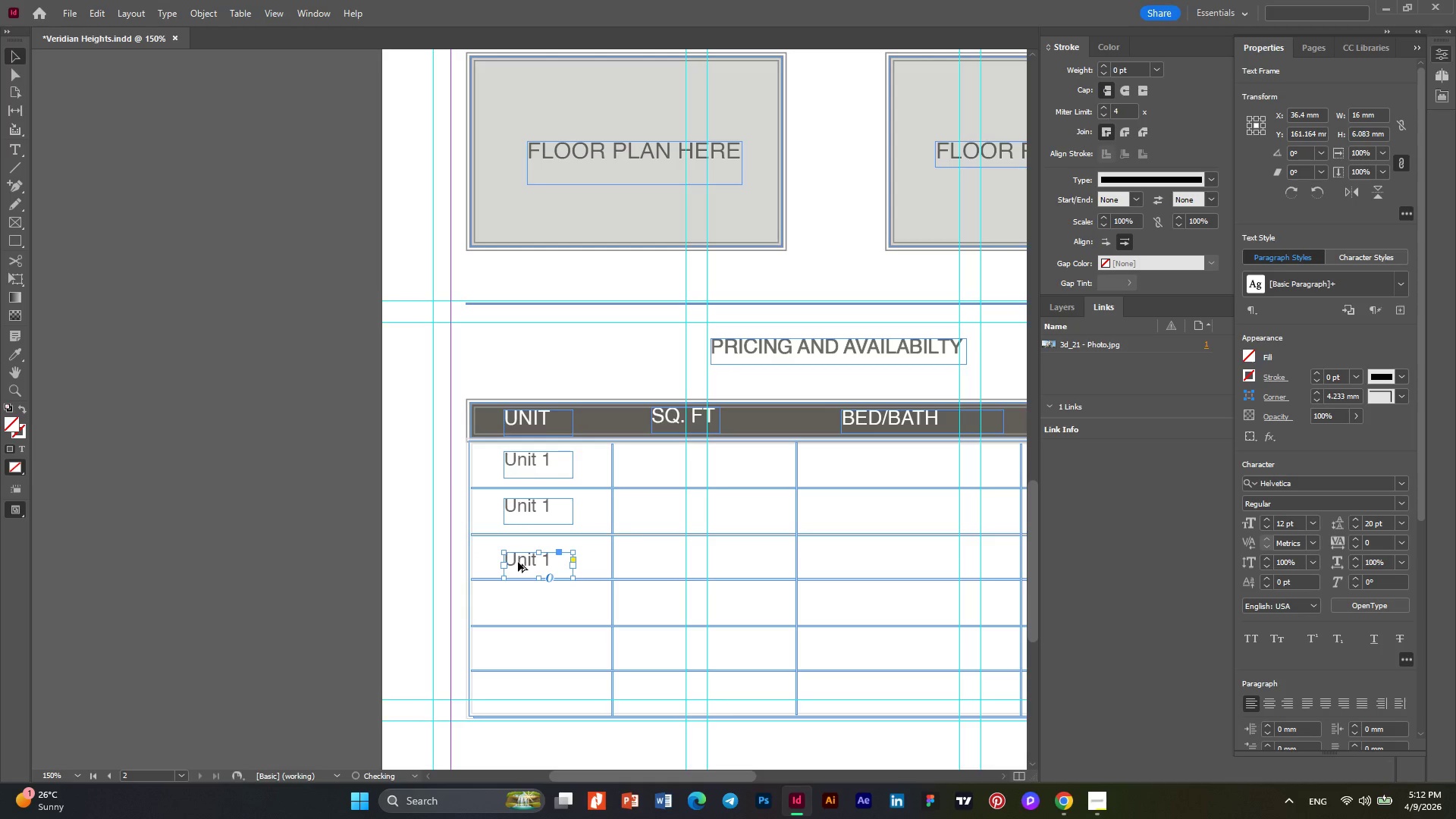 
left_click_drag(start_coordinate=[518, 562], to_coordinate=[520, 607])
 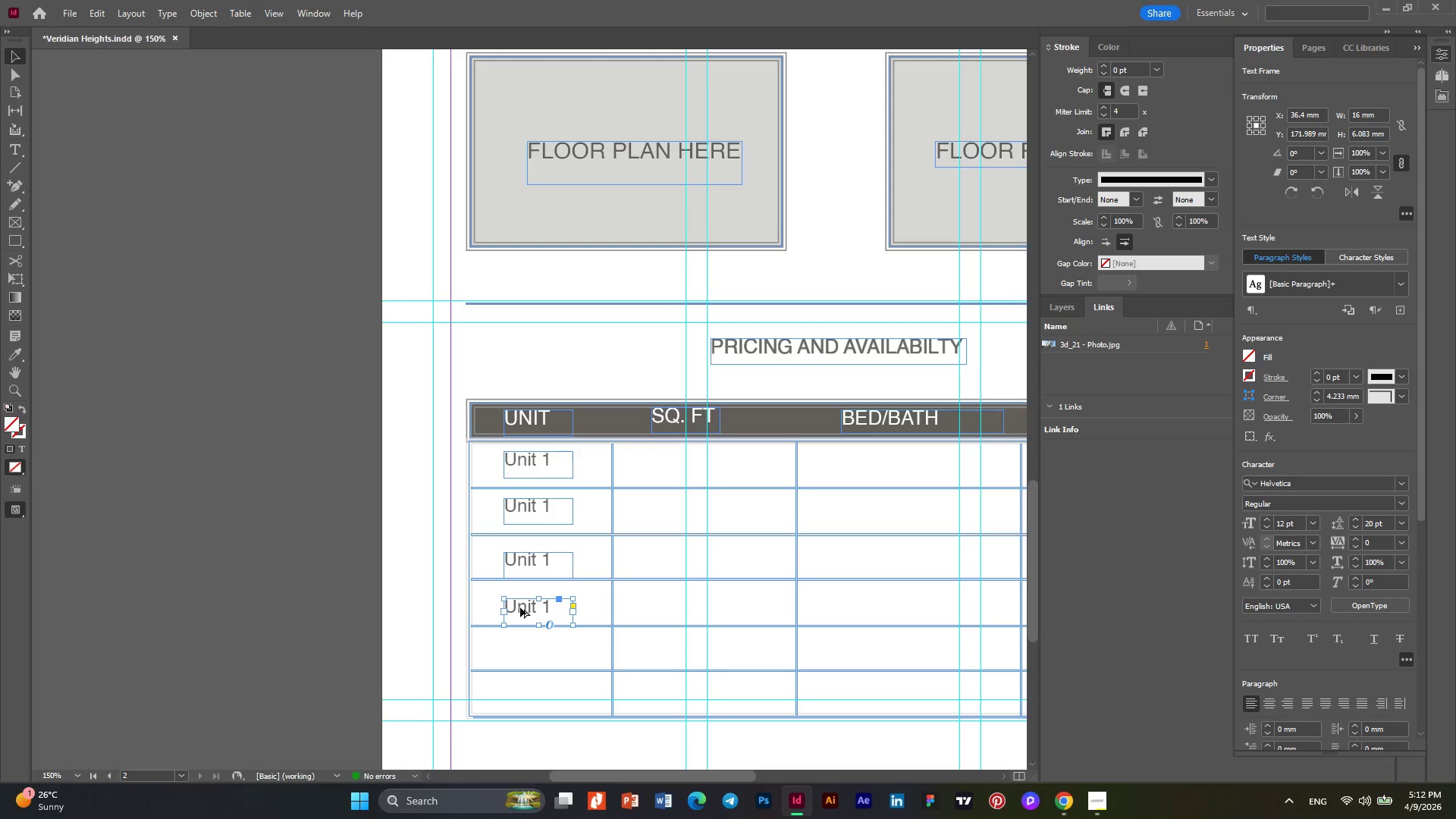 
left_click_drag(start_coordinate=[520, 607], to_coordinate=[522, 657])
 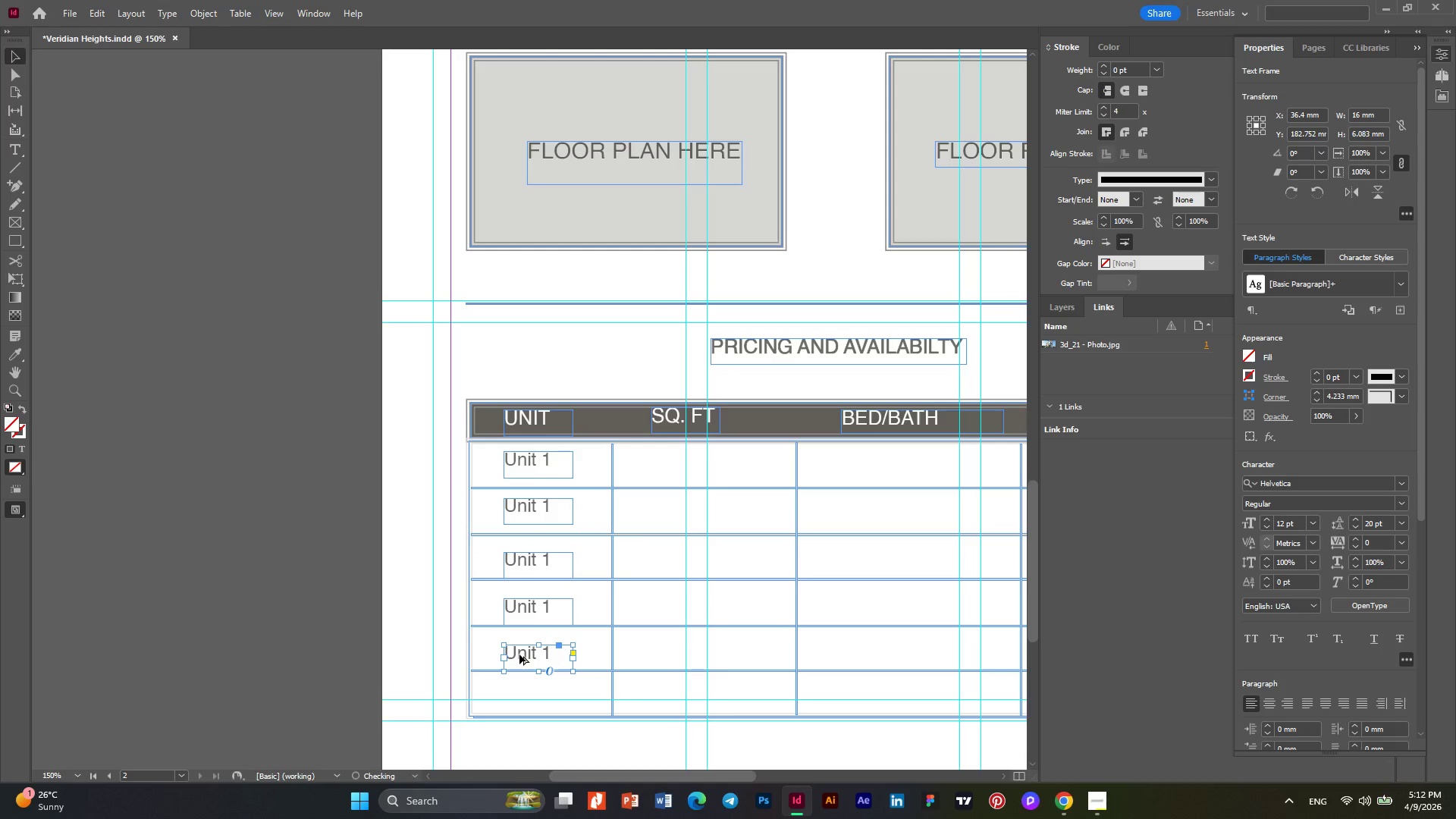 
left_click_drag(start_coordinate=[519, 654], to_coordinate=[521, 704])
 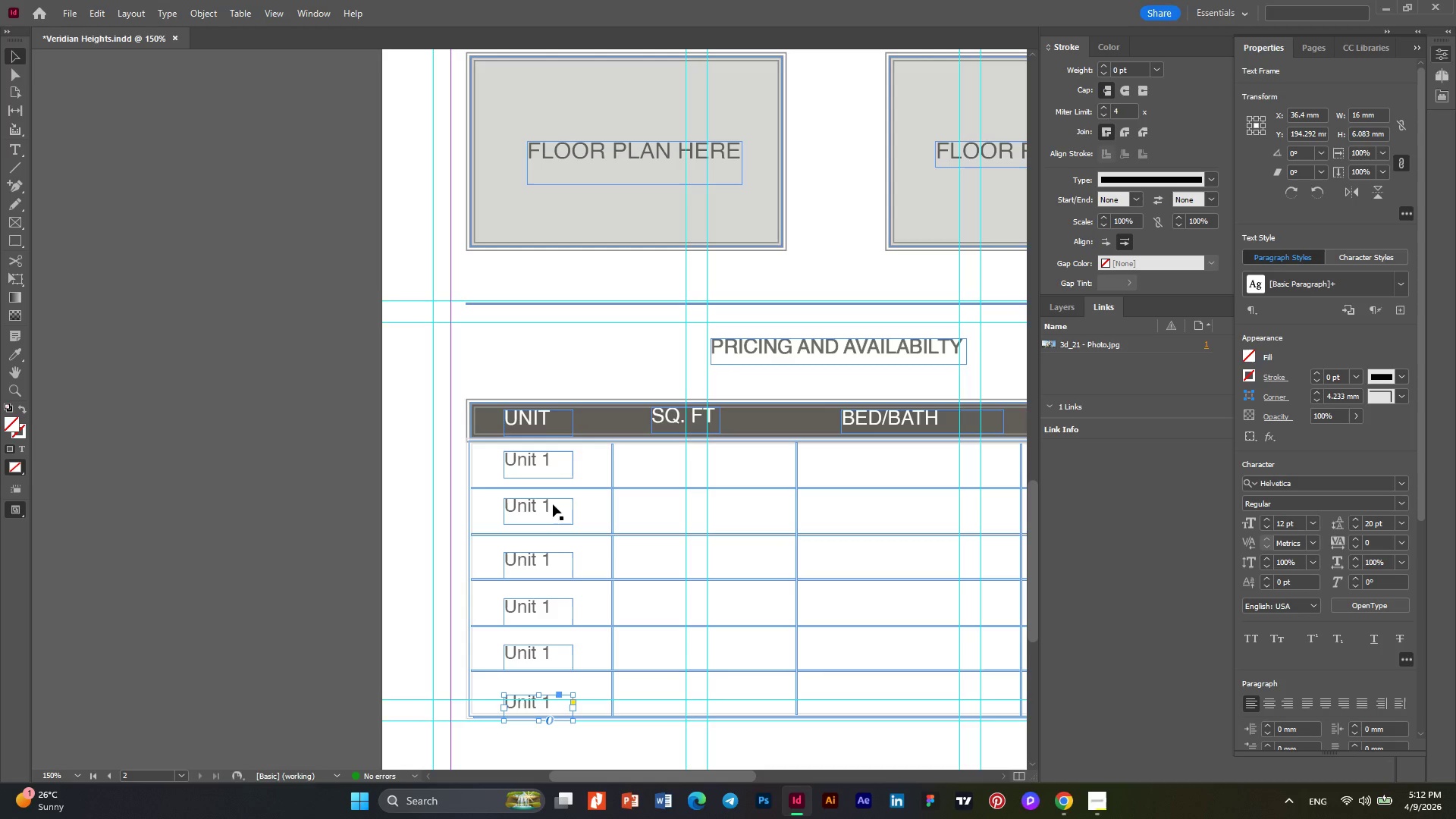 
double_click([553, 504])
 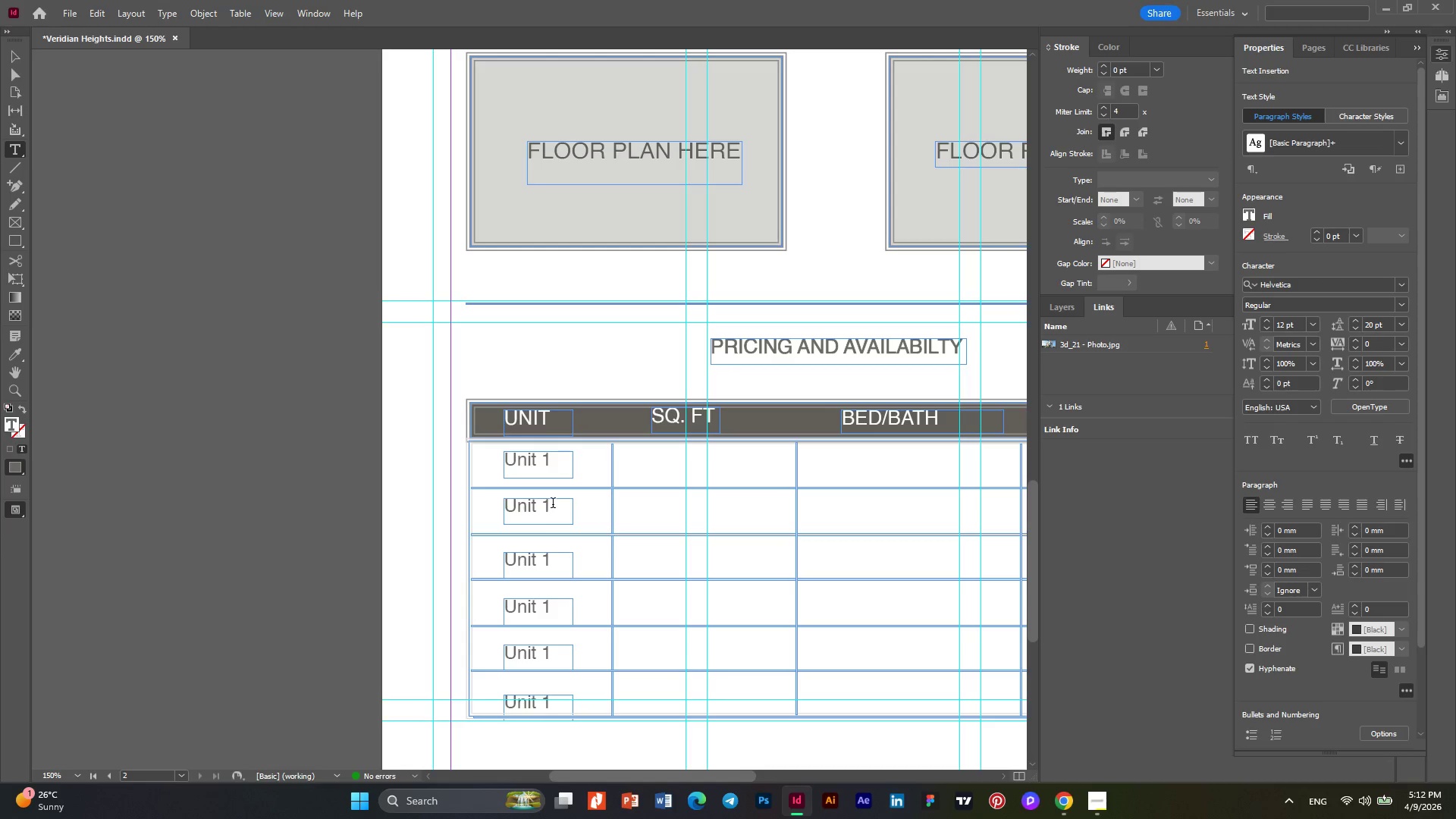 
left_click_drag(start_coordinate=[553, 504], to_coordinate=[548, 506])
 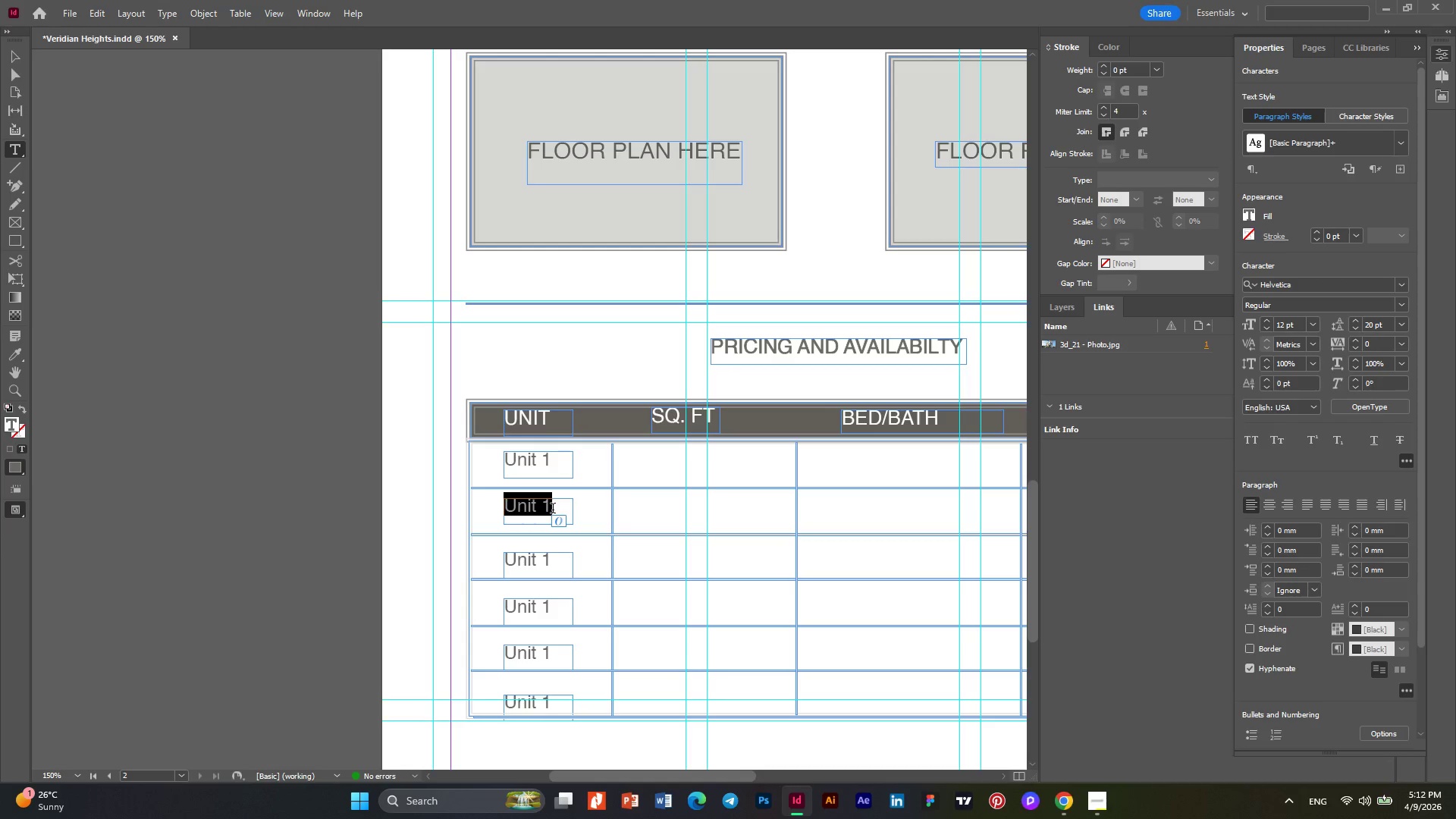 
left_click([553, 510])
 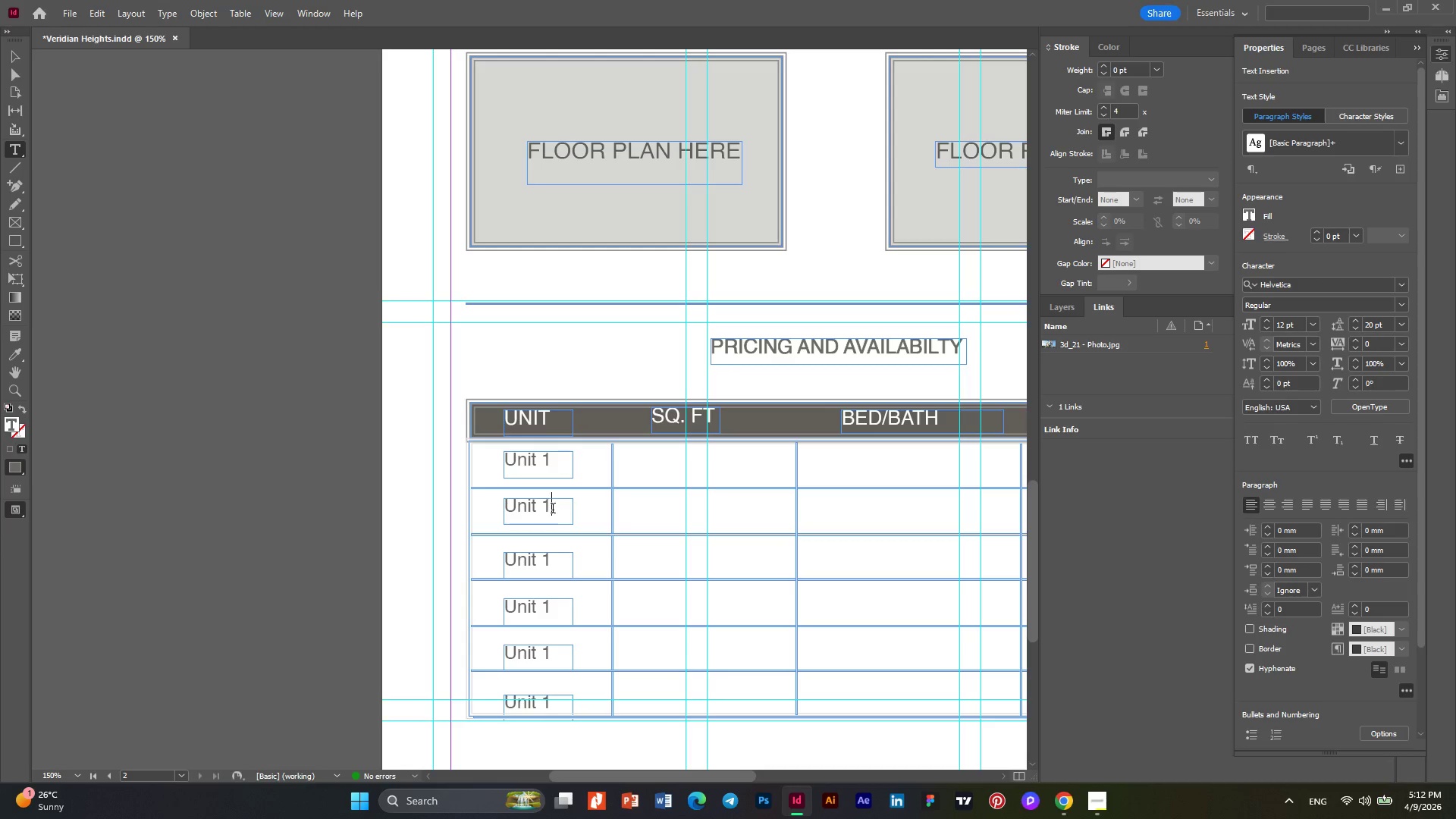 
key(Backspace)
 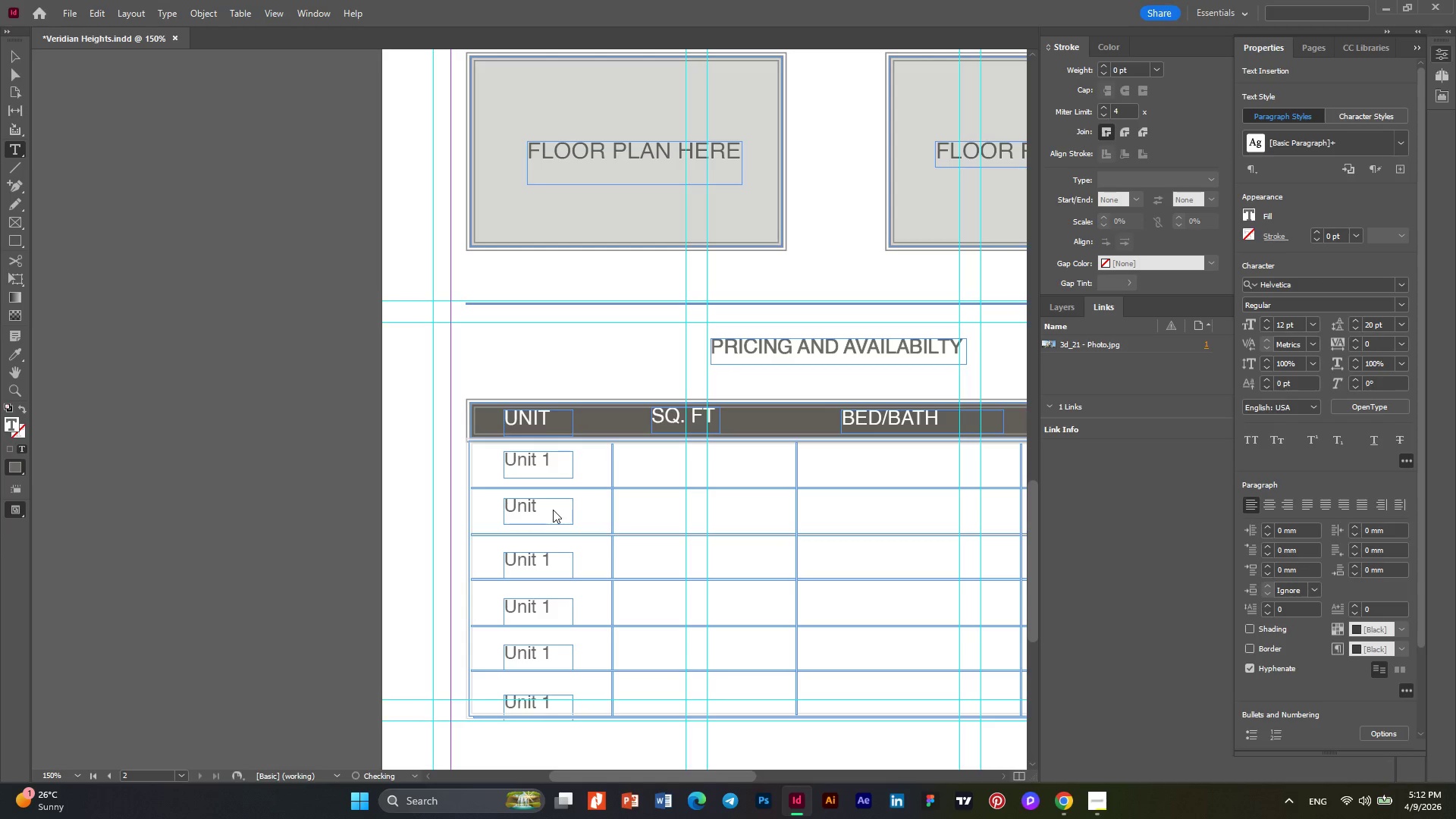 
key(Numpad2)
 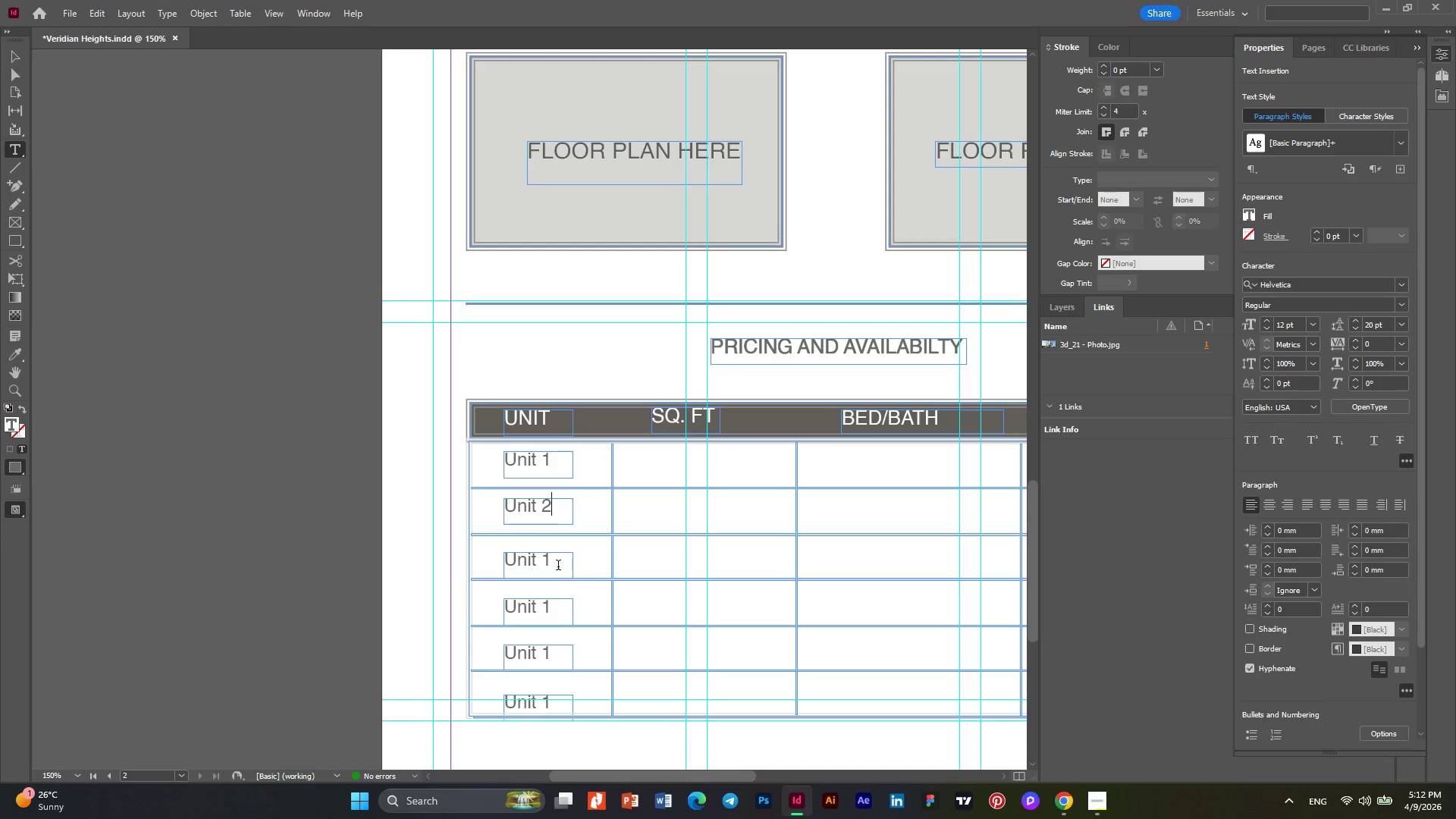 
left_click_drag(start_coordinate=[558, 565], to_coordinate=[543, 566])
 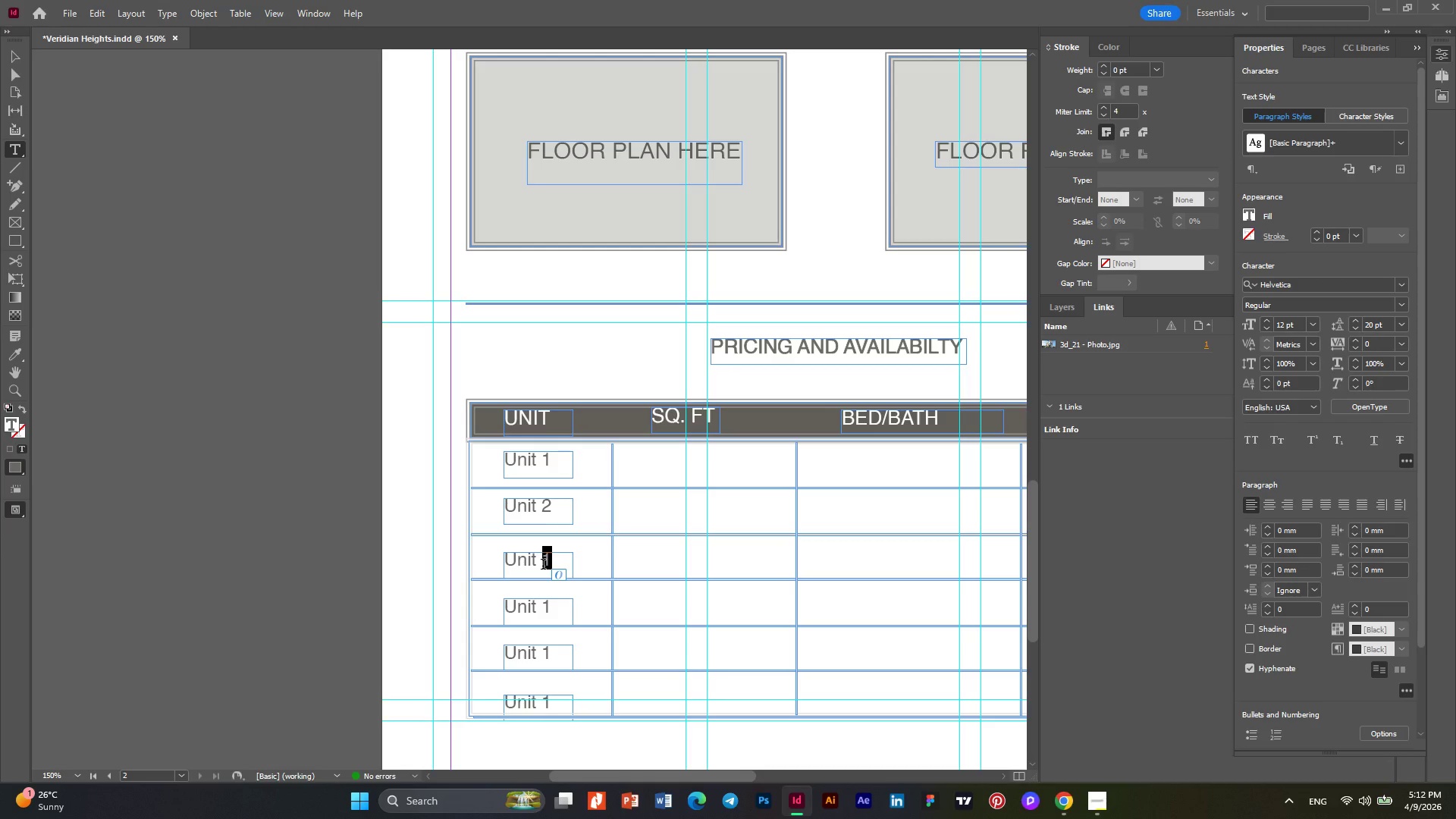 
key(Numpad3)
 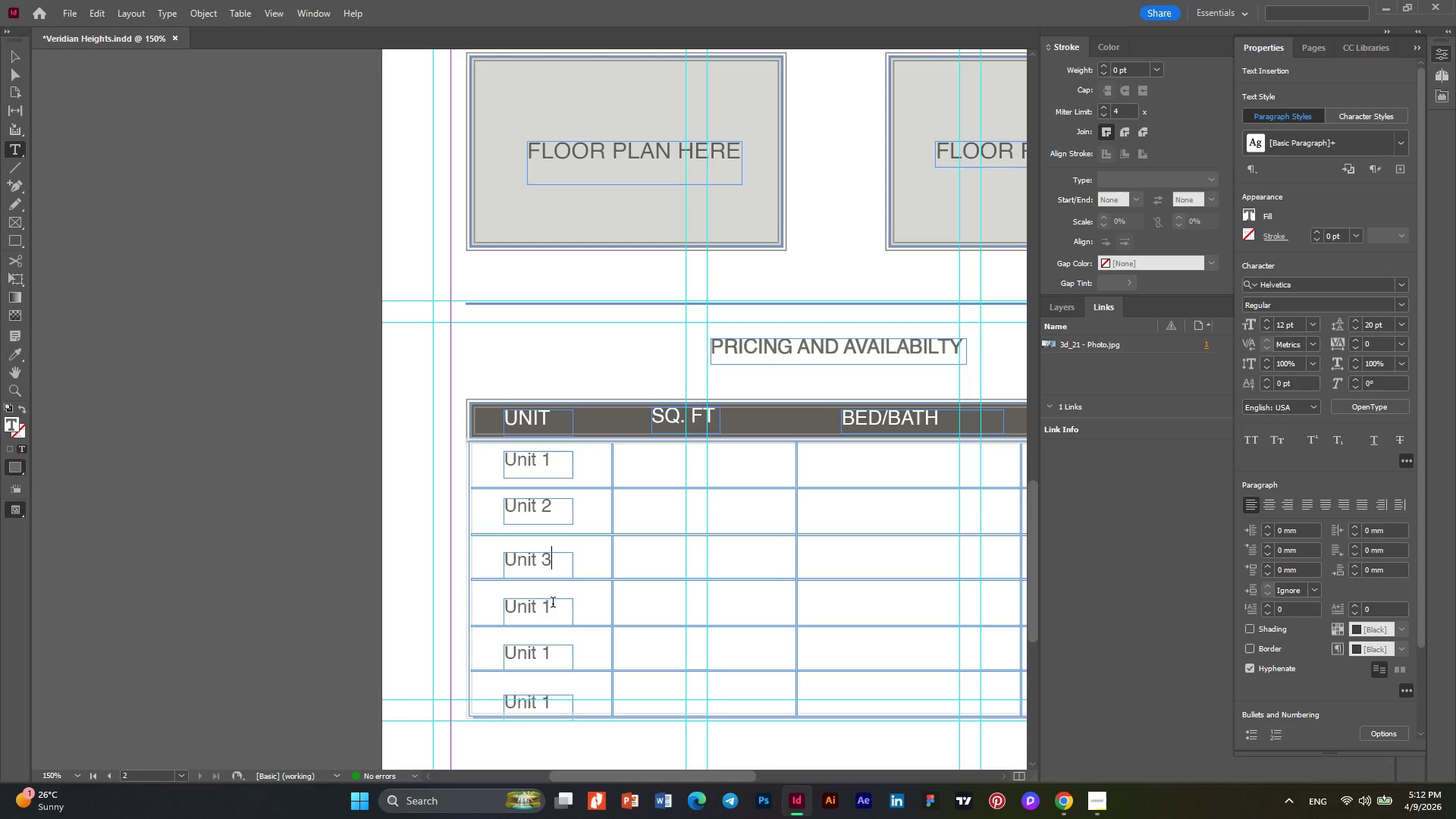 
left_click_drag(start_coordinate=[553, 613], to_coordinate=[541, 607])
 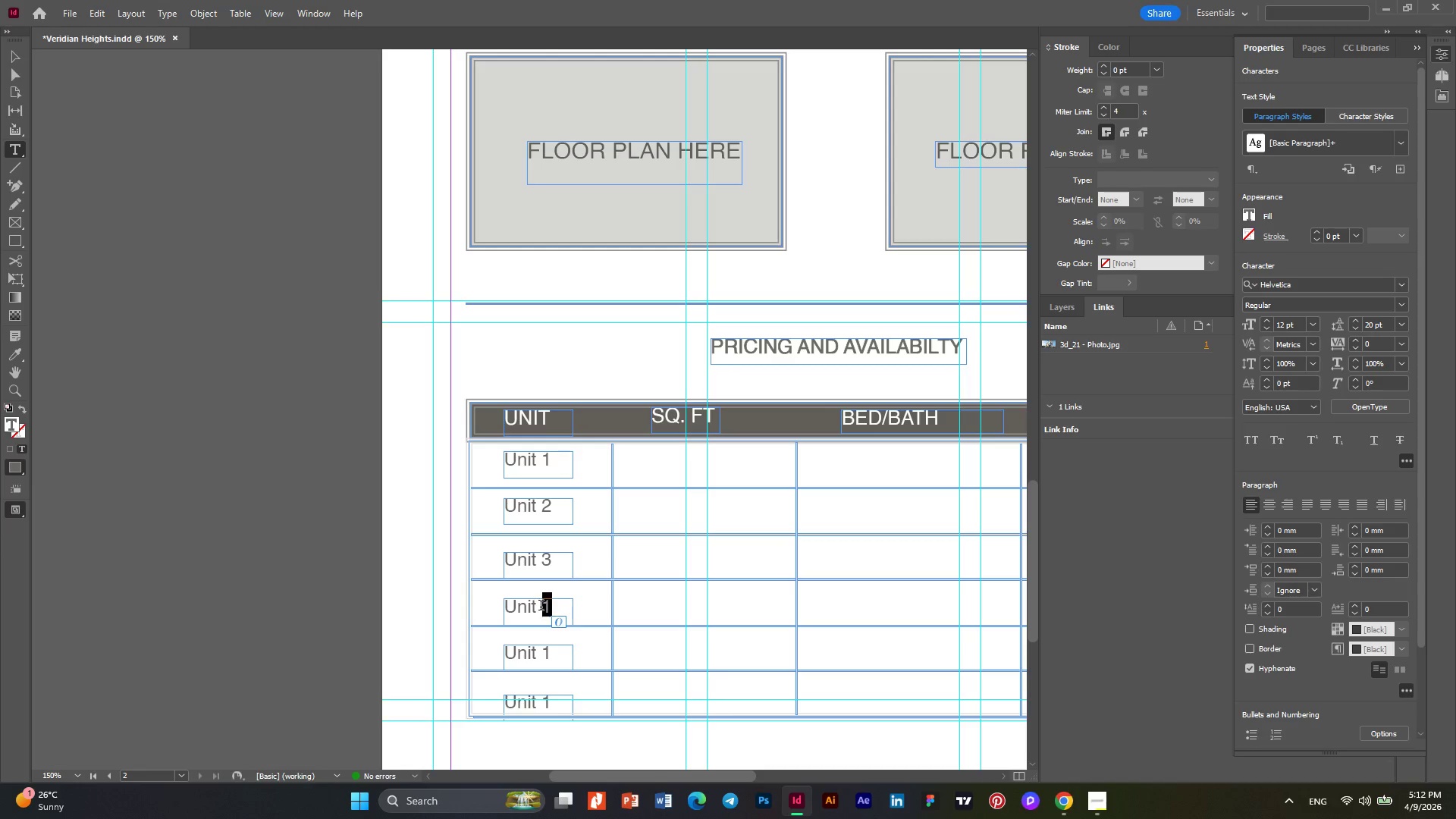 
key(Numpad4)
 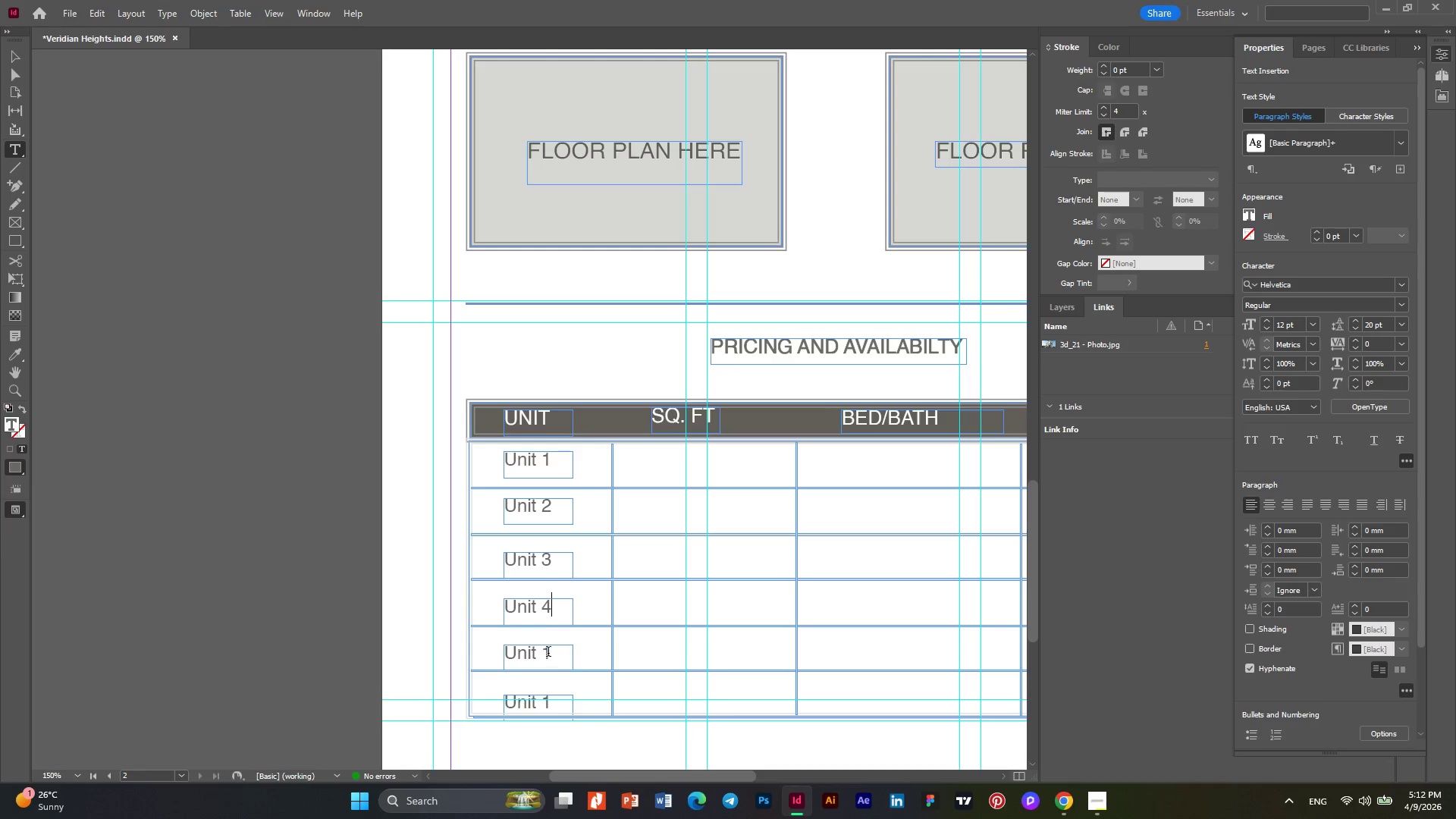 
left_click_drag(start_coordinate=[552, 651], to_coordinate=[541, 653])
 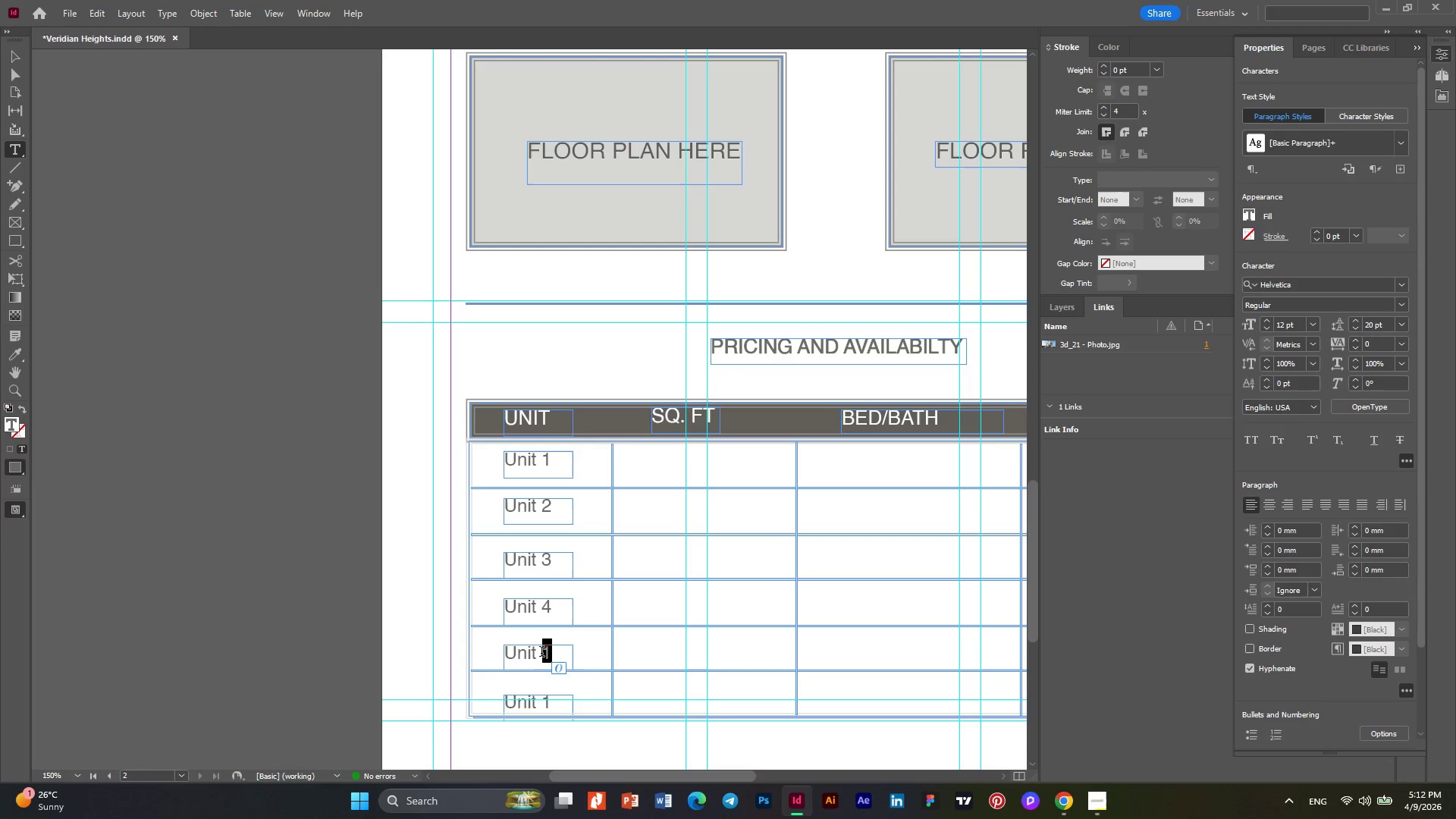 
key(Numpad5)
 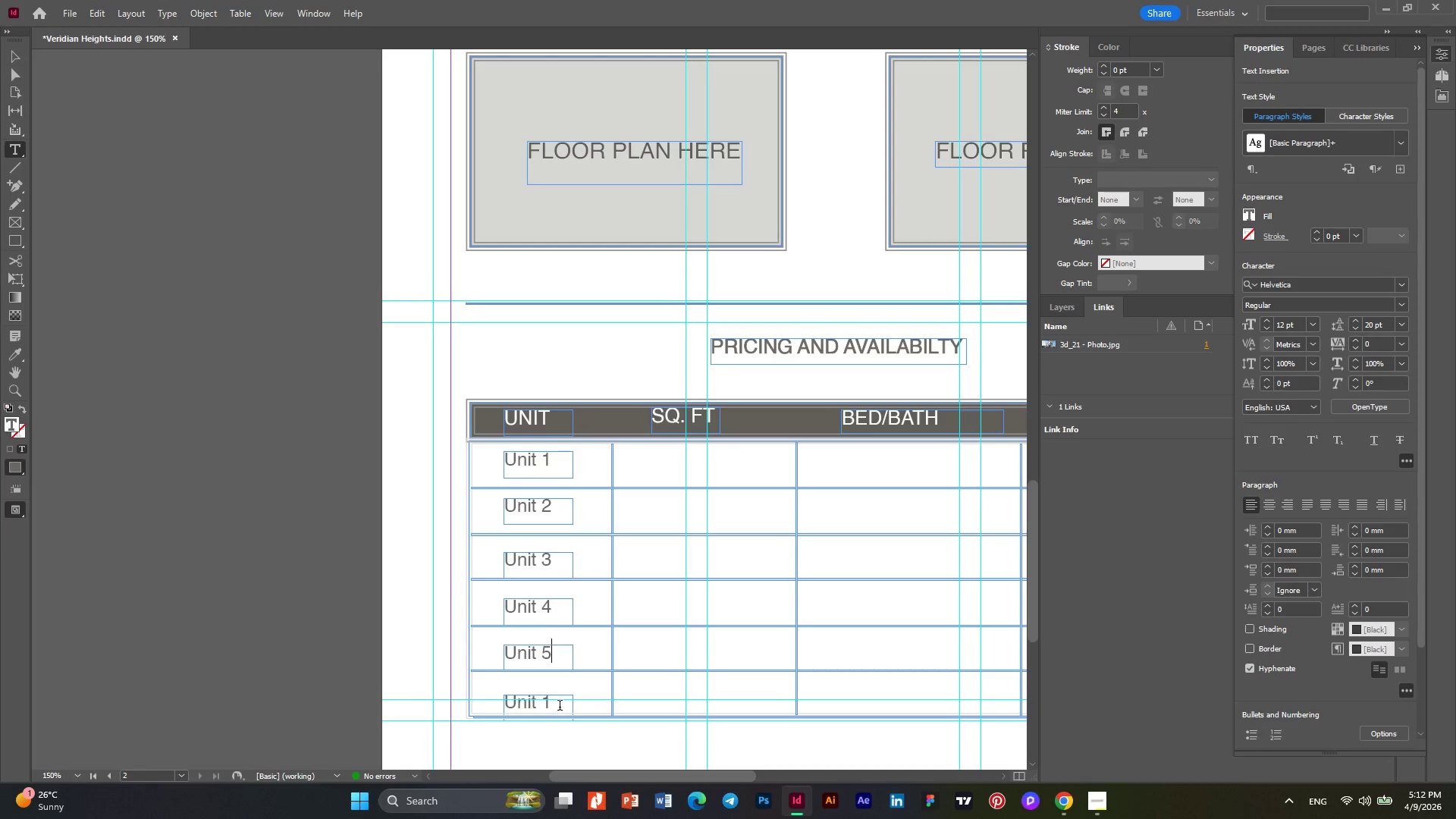 
left_click_drag(start_coordinate=[560, 707], to_coordinate=[534, 706])
 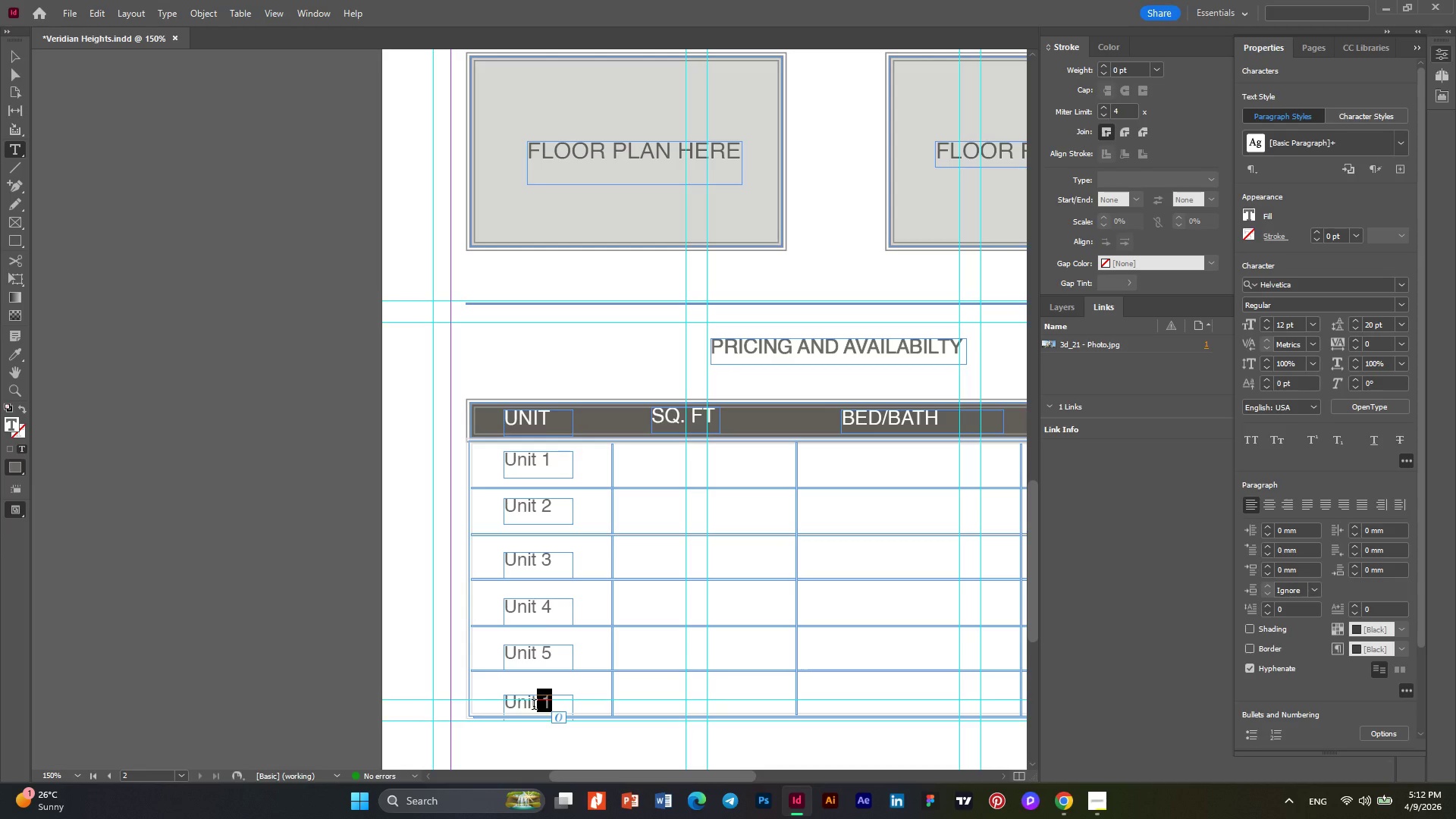 
key(Numpad6)
 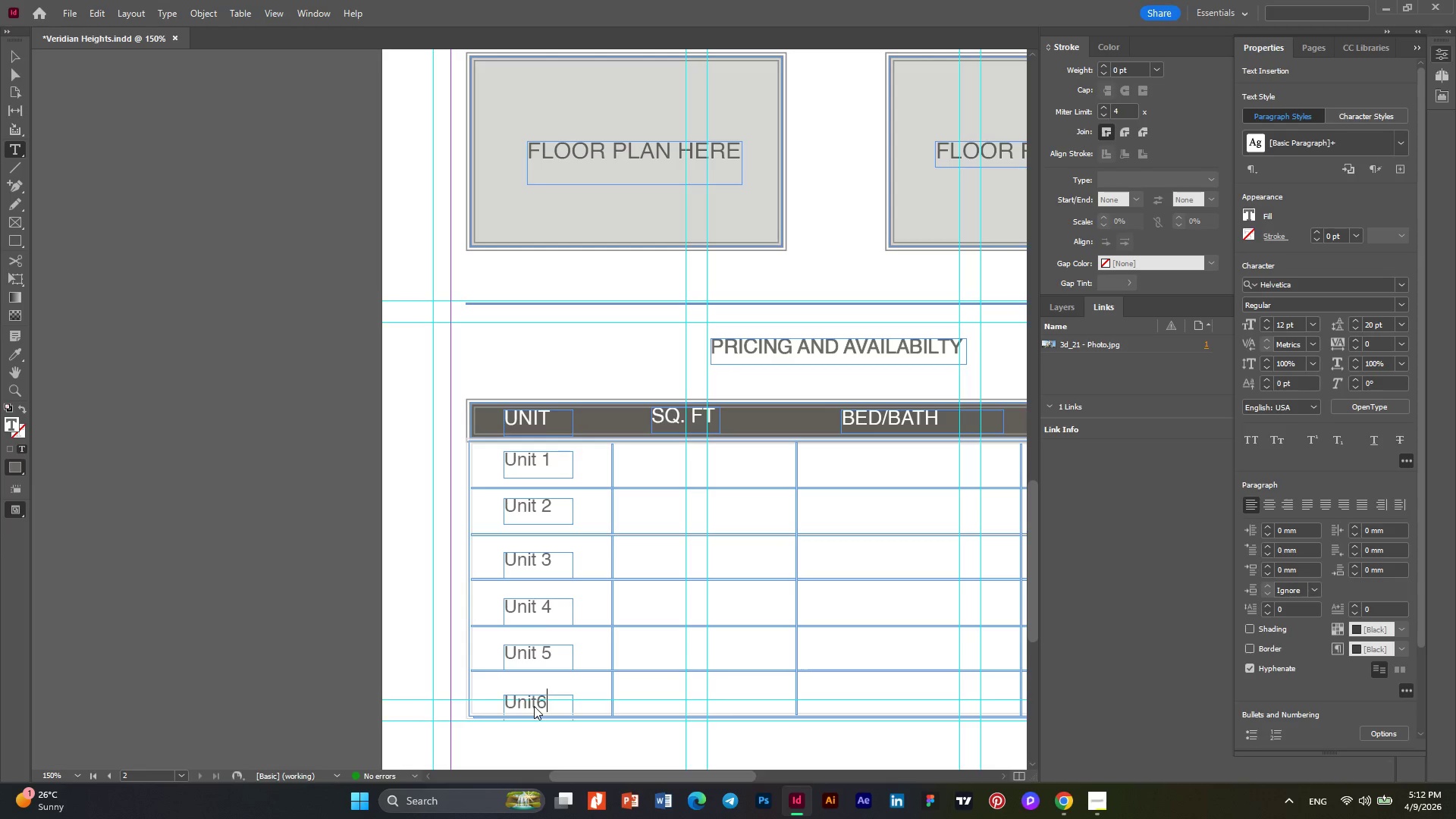 
key(ArrowLeft)
 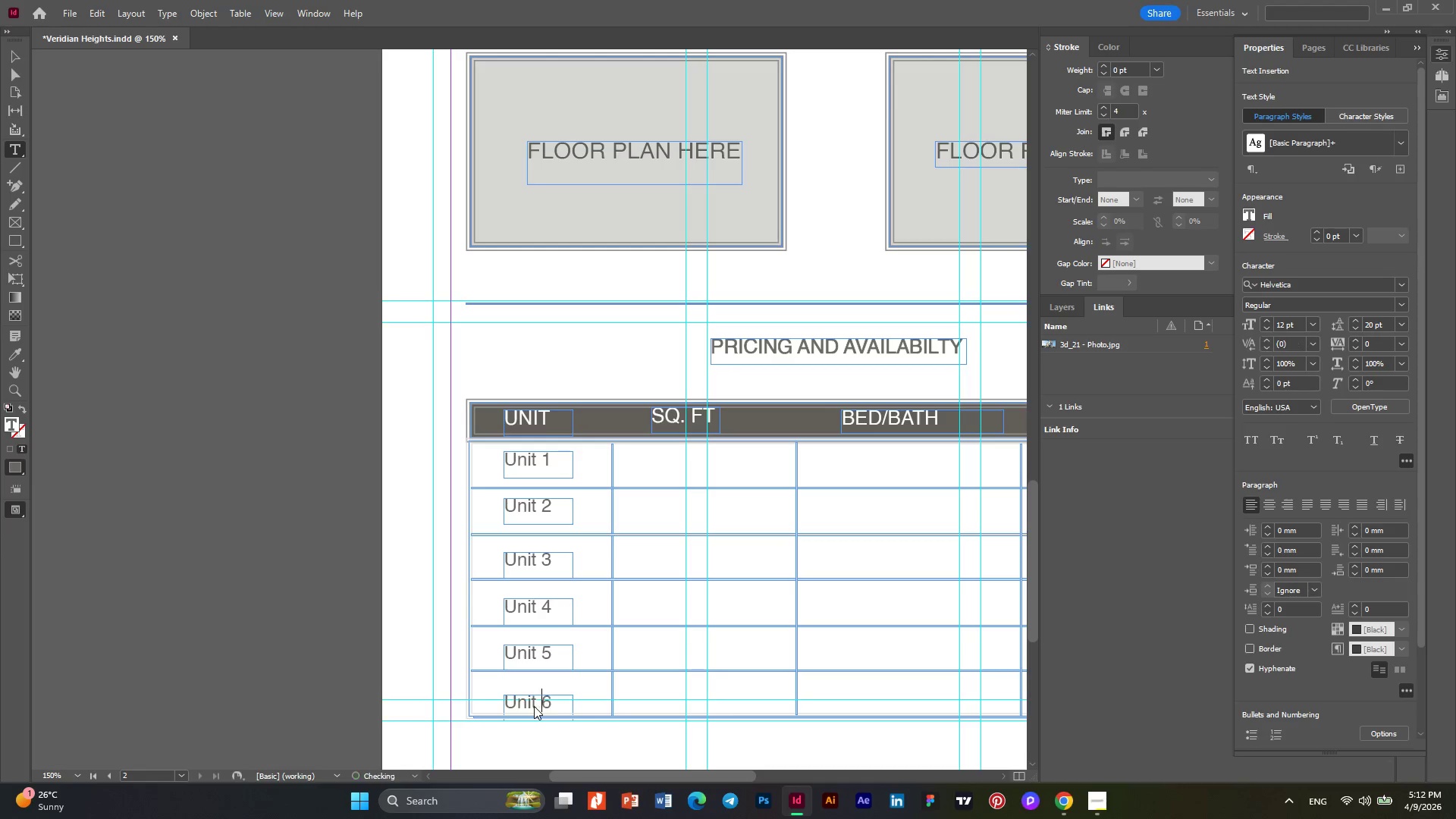 
key(Space)
 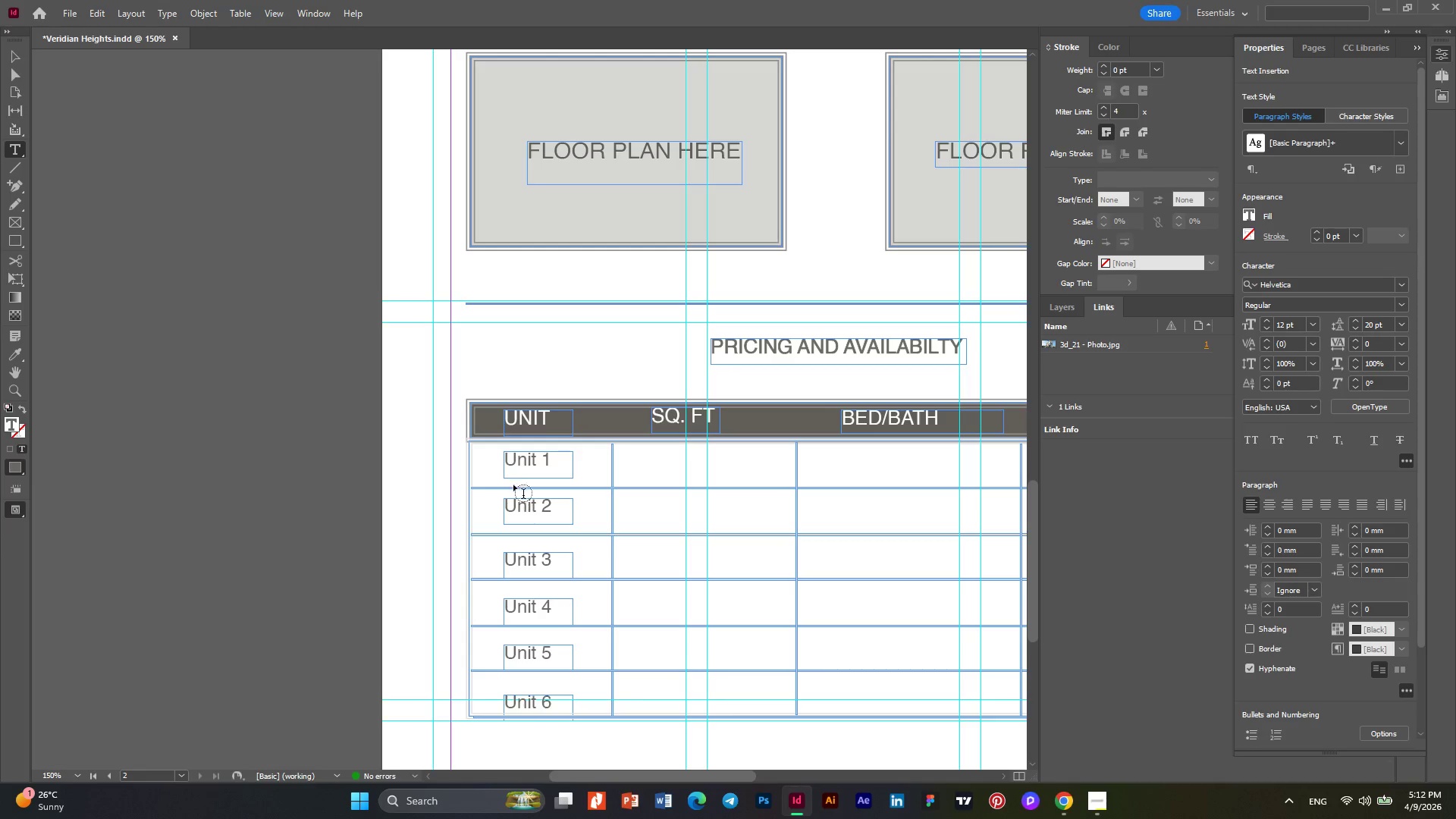 
hold_key(key=AltLeft, duration=0.39)
scroll: coordinate [530, 483], scroll_direction: down, amount: 3.0
 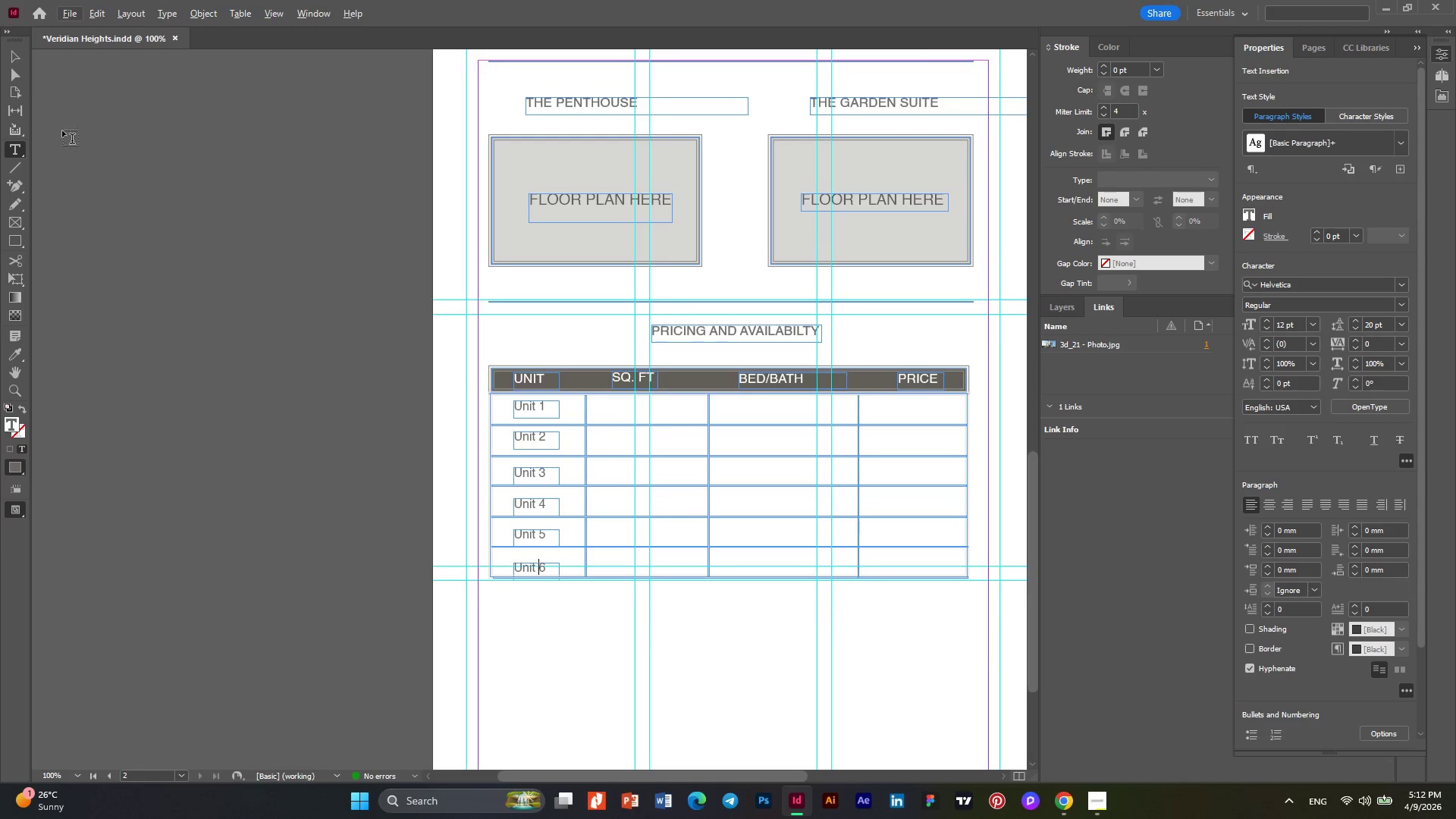 
left_click([14, 58])
 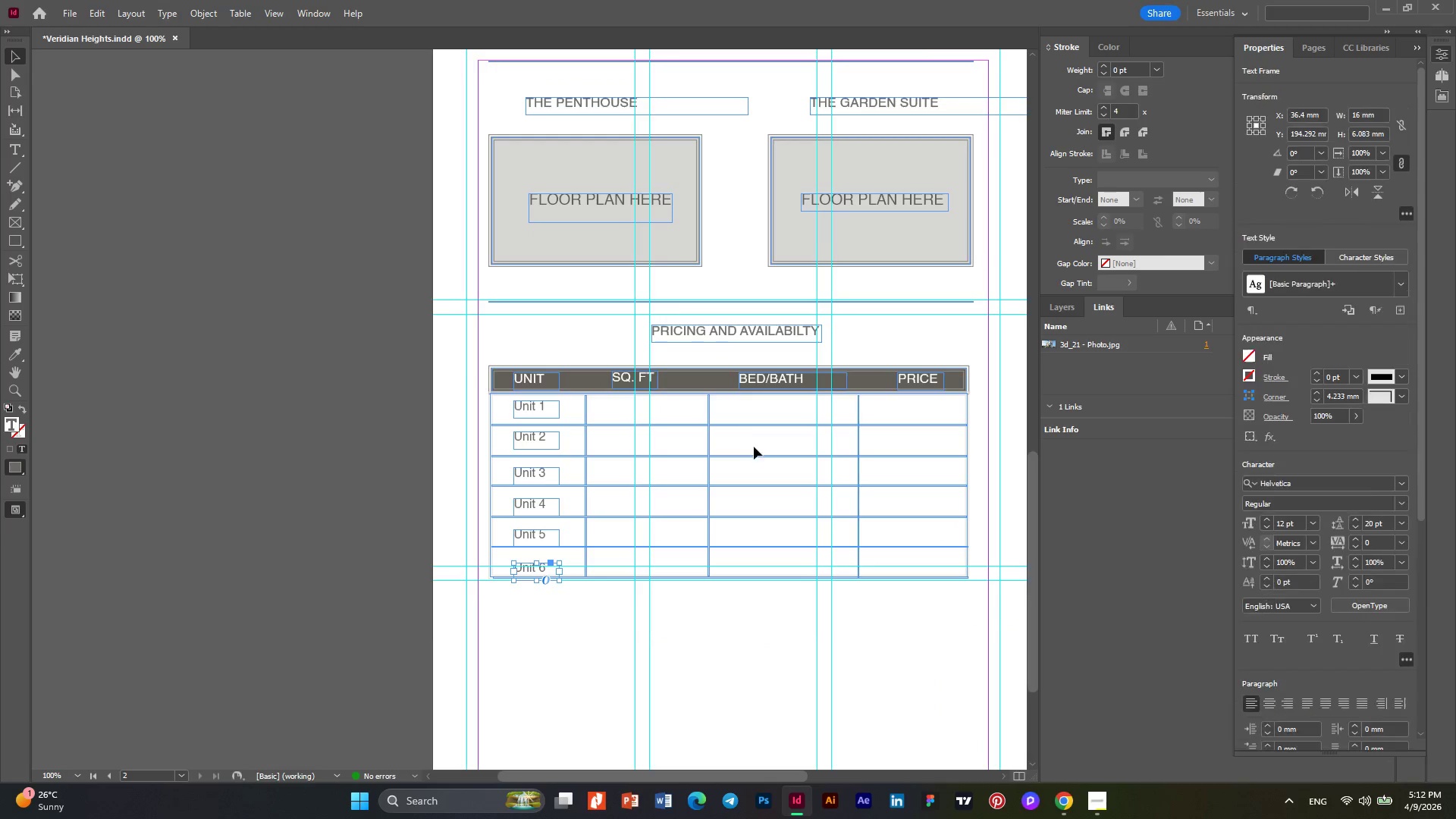 
hold_key(key=AltLeft, duration=0.33)
scroll: coordinate [657, 442], scroll_direction: up, amount: 2.0
 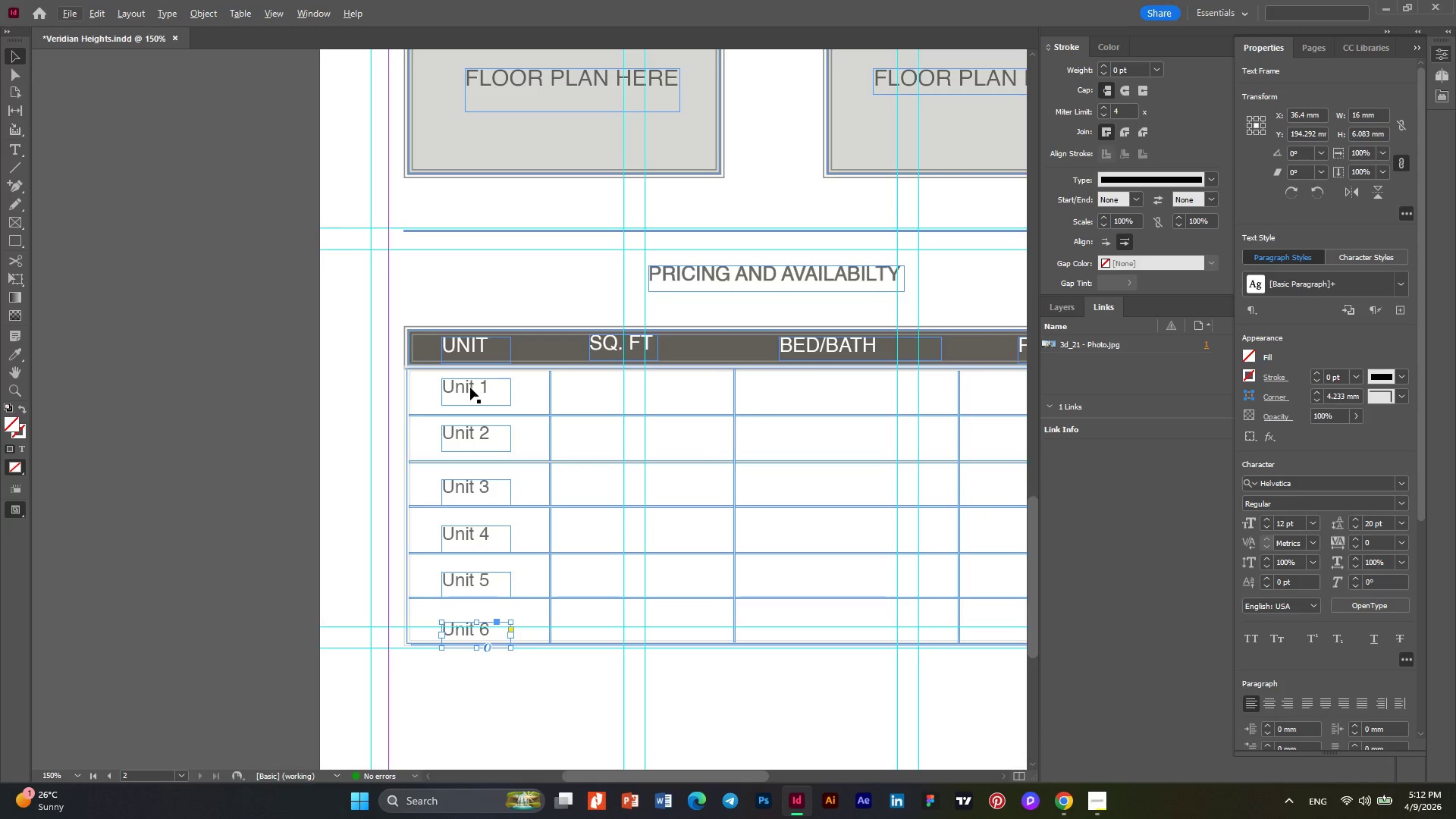 
left_click_drag(start_coordinate=[469, 388], to_coordinate=[617, 387])
 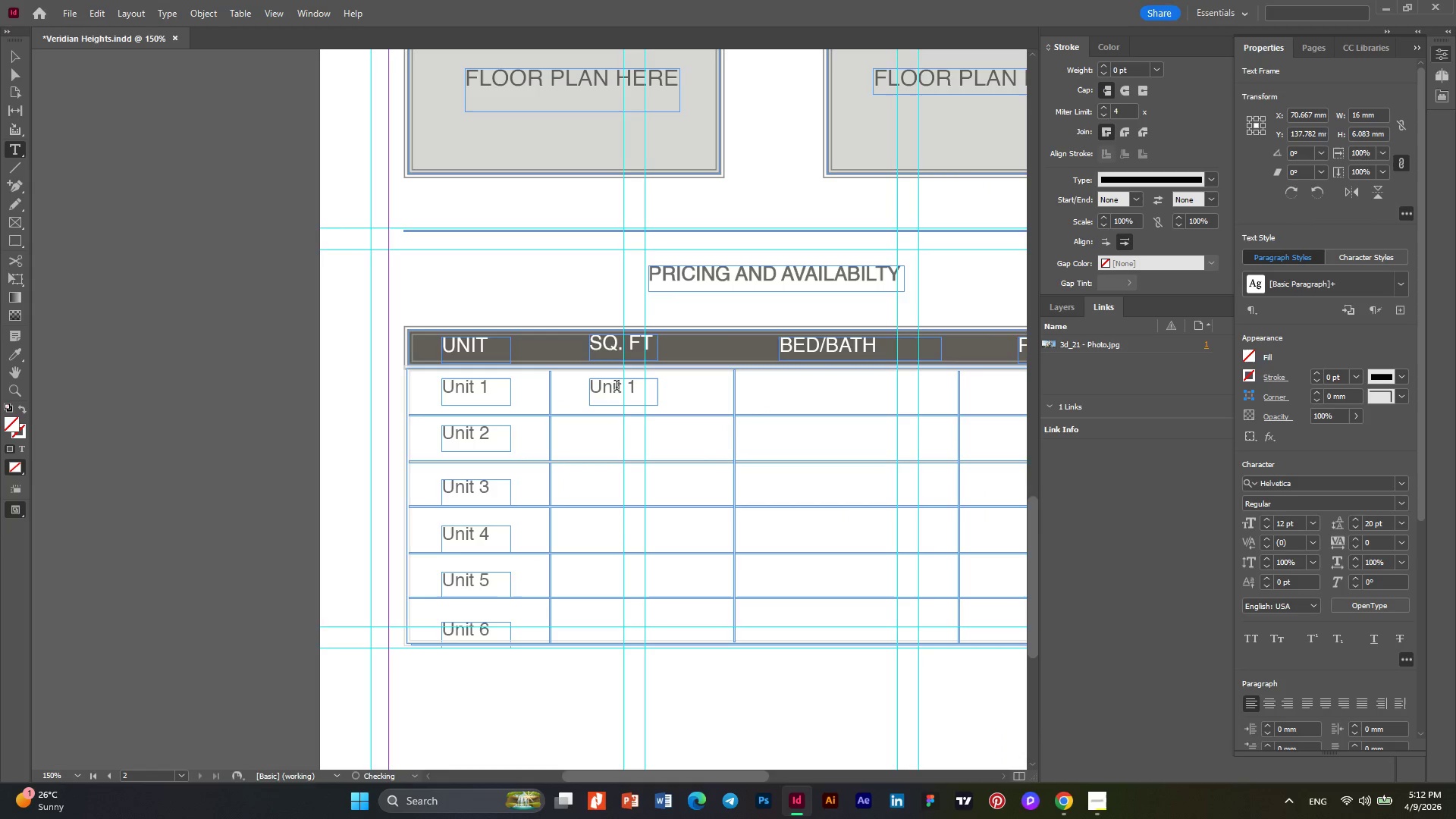 
hold_key(key=AltLeft, duration=1.78)
 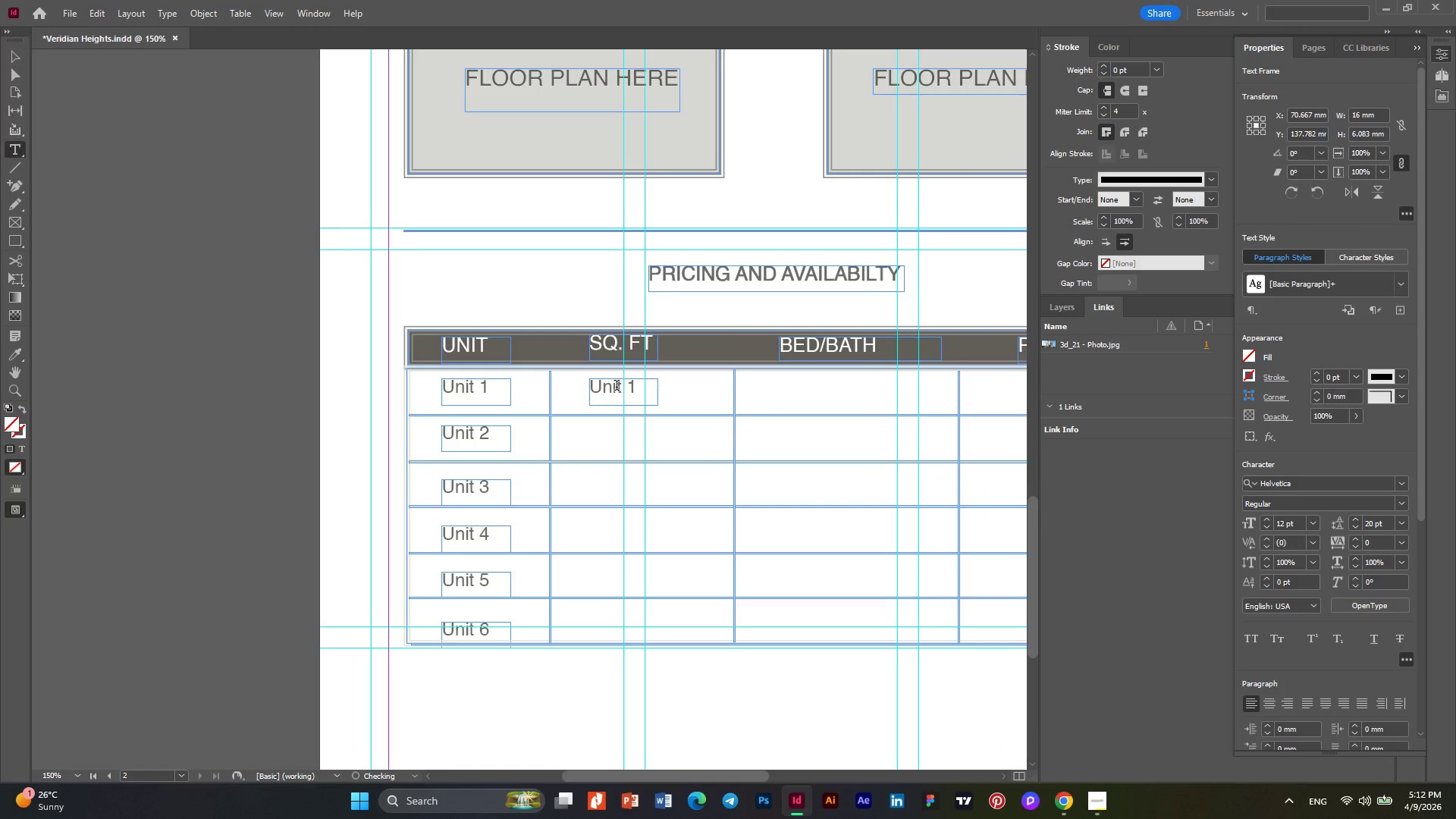 
double_click([617, 387])
 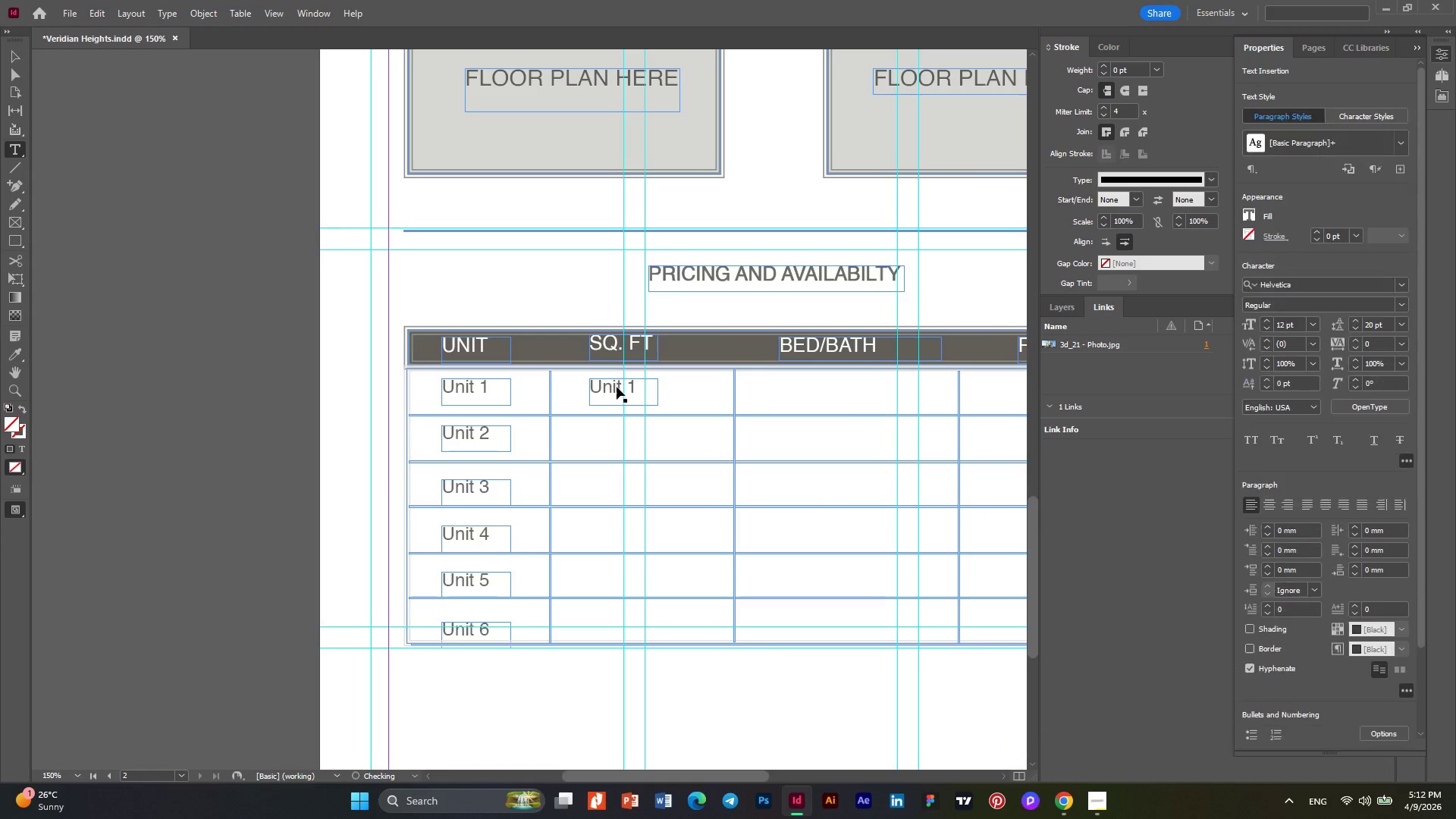 
key(Control+A)
 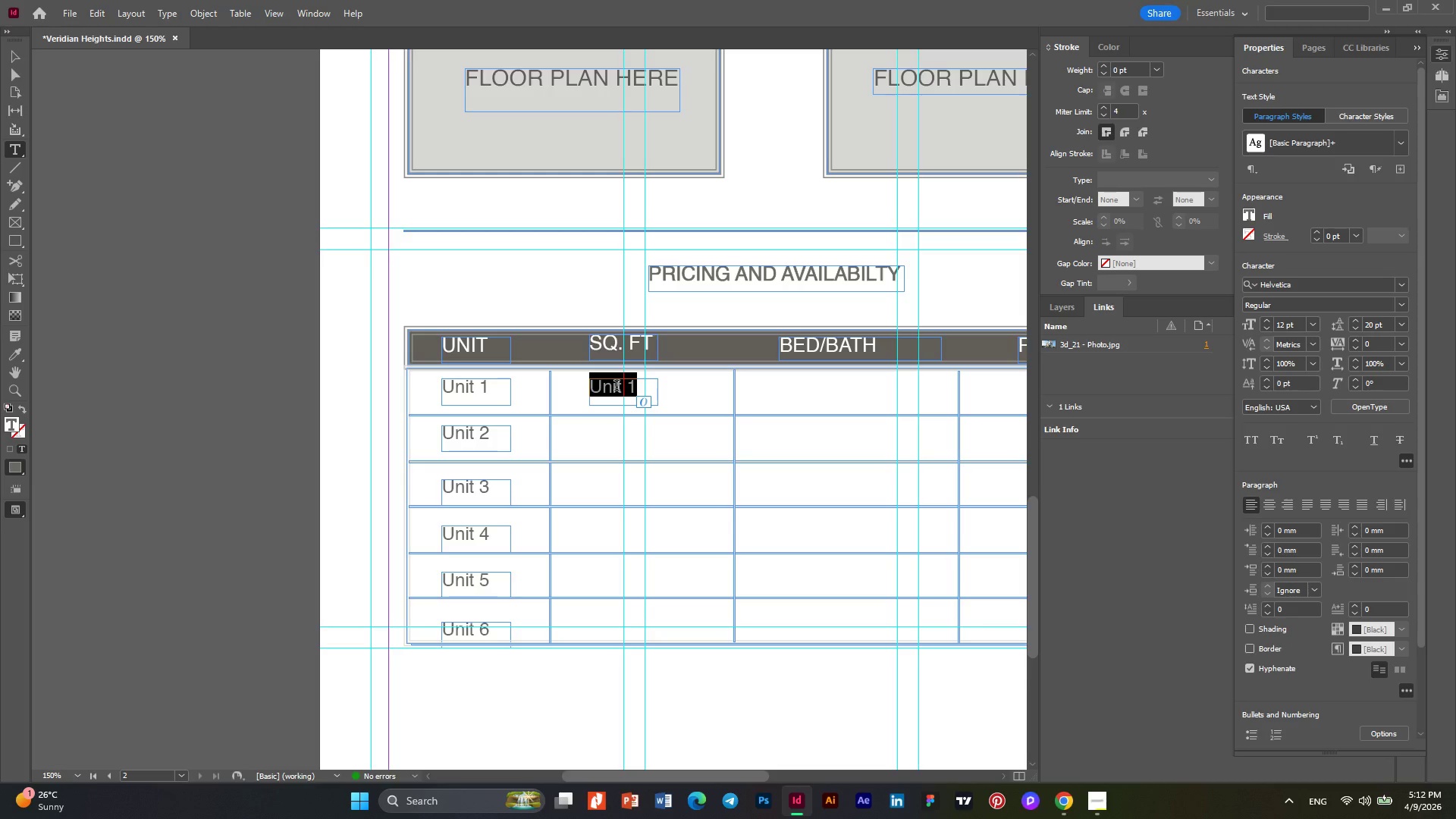 
key(Numpad0)
 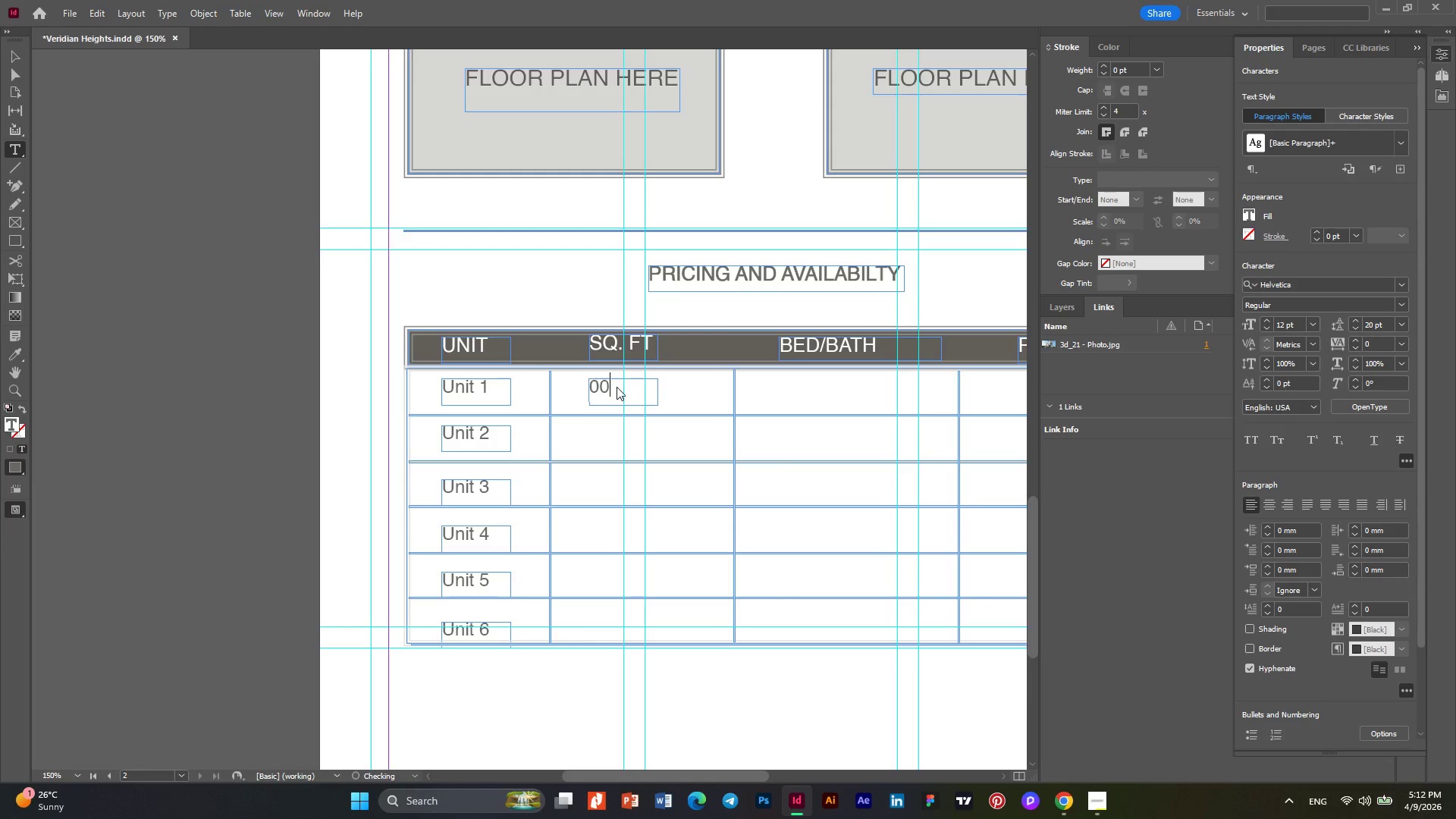 
key(Numpad0)
 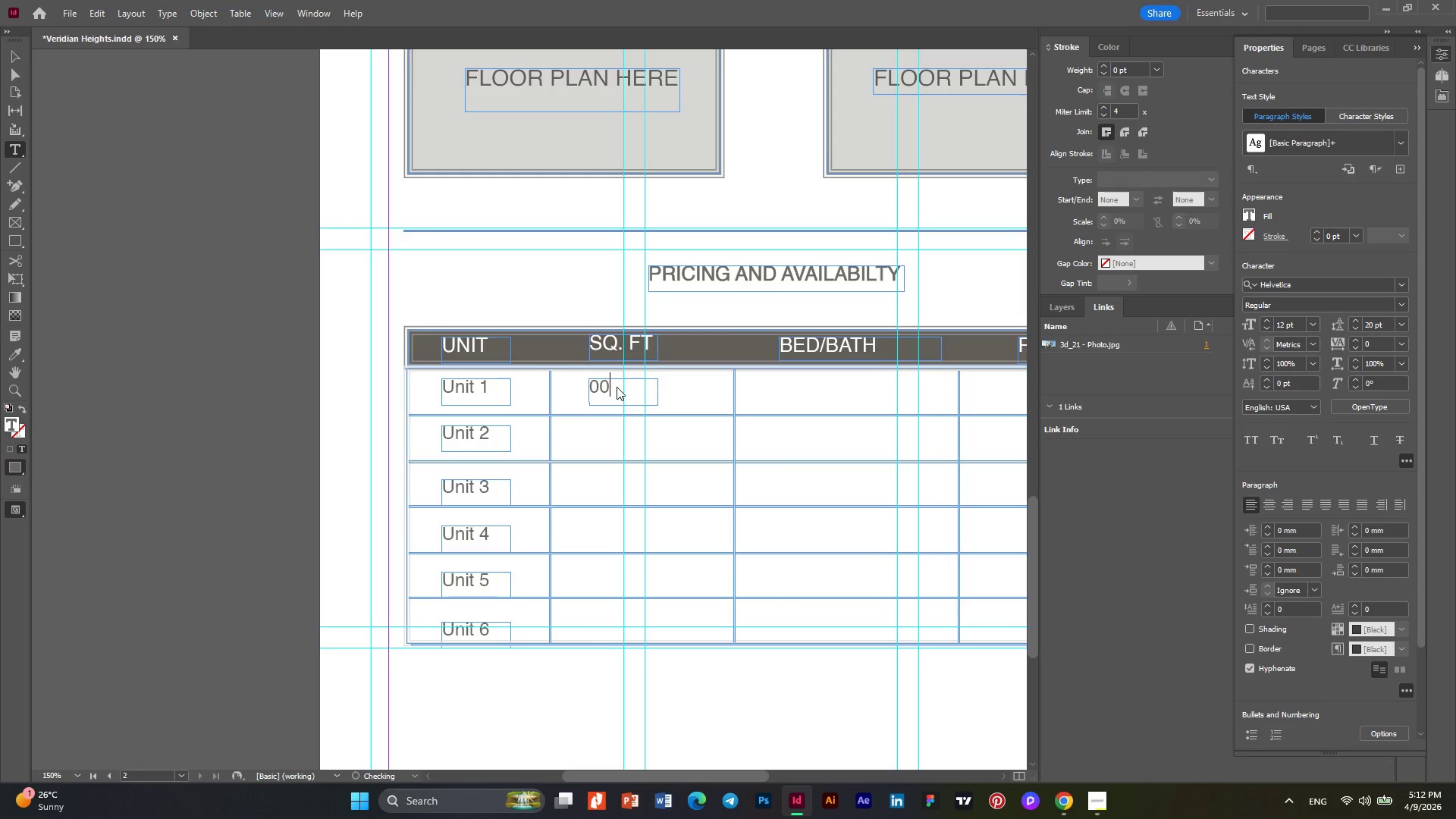 
key(Numpad0)
 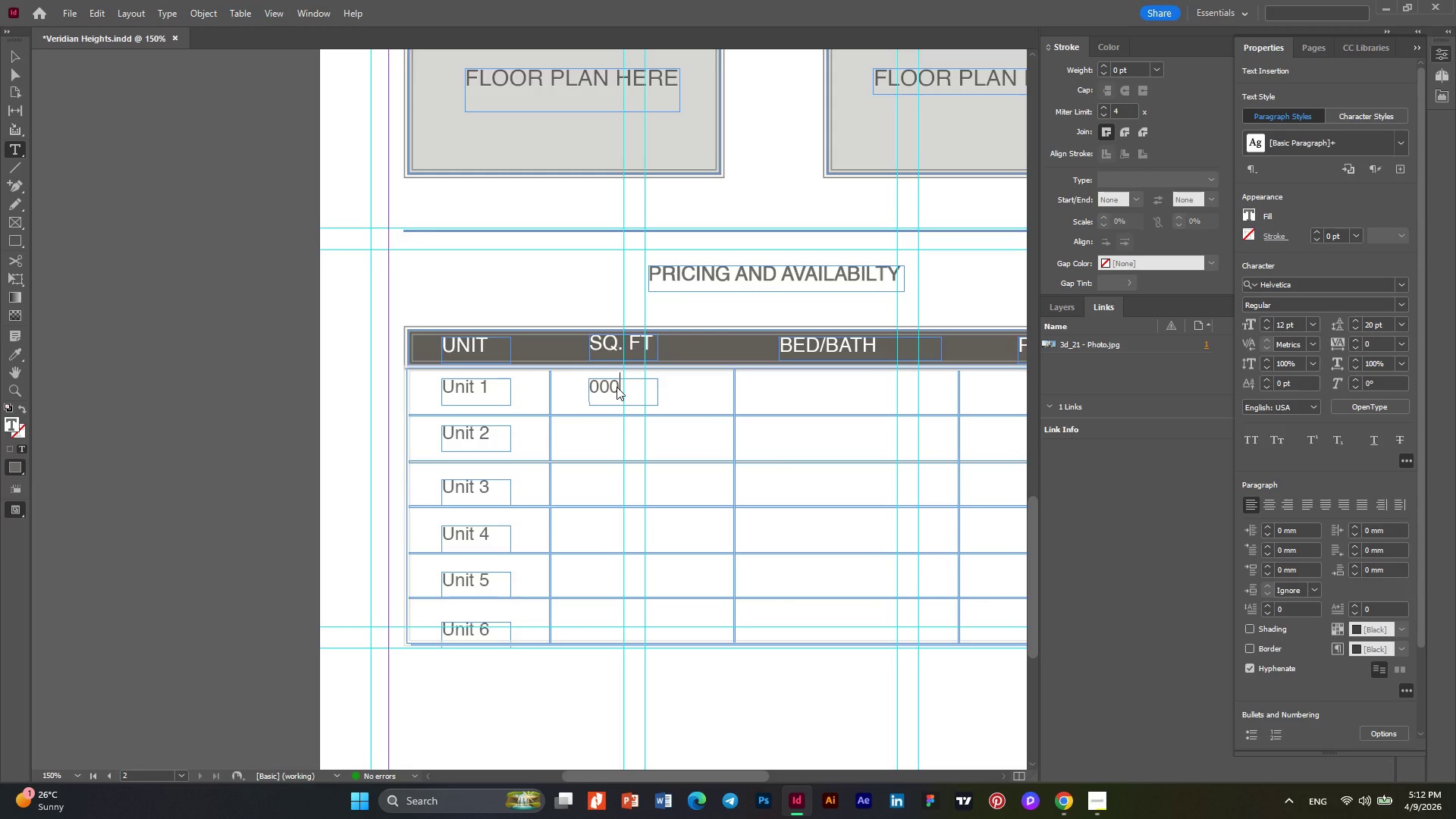 
key(Numpad0)
 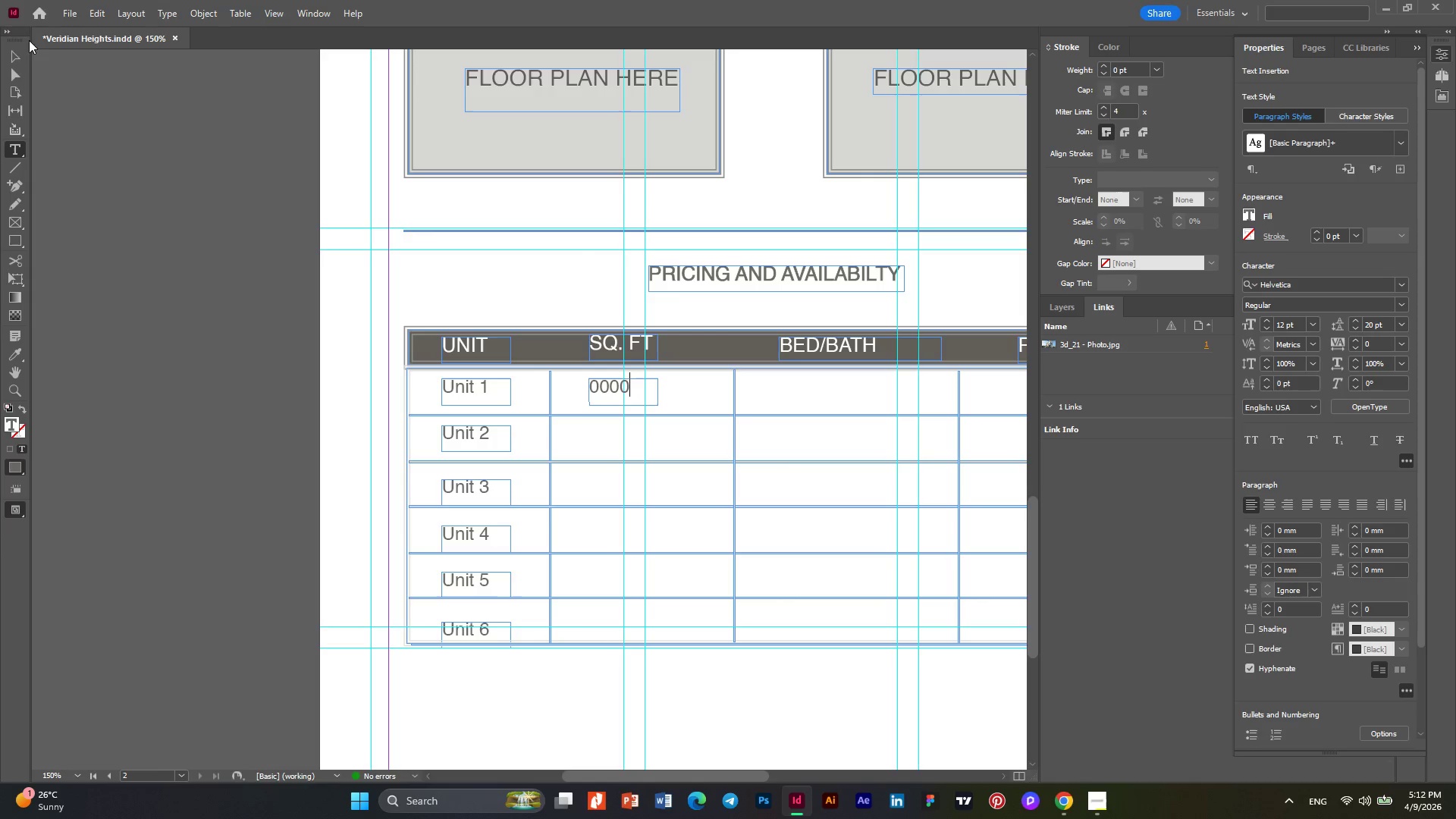 
left_click([13, 49])
 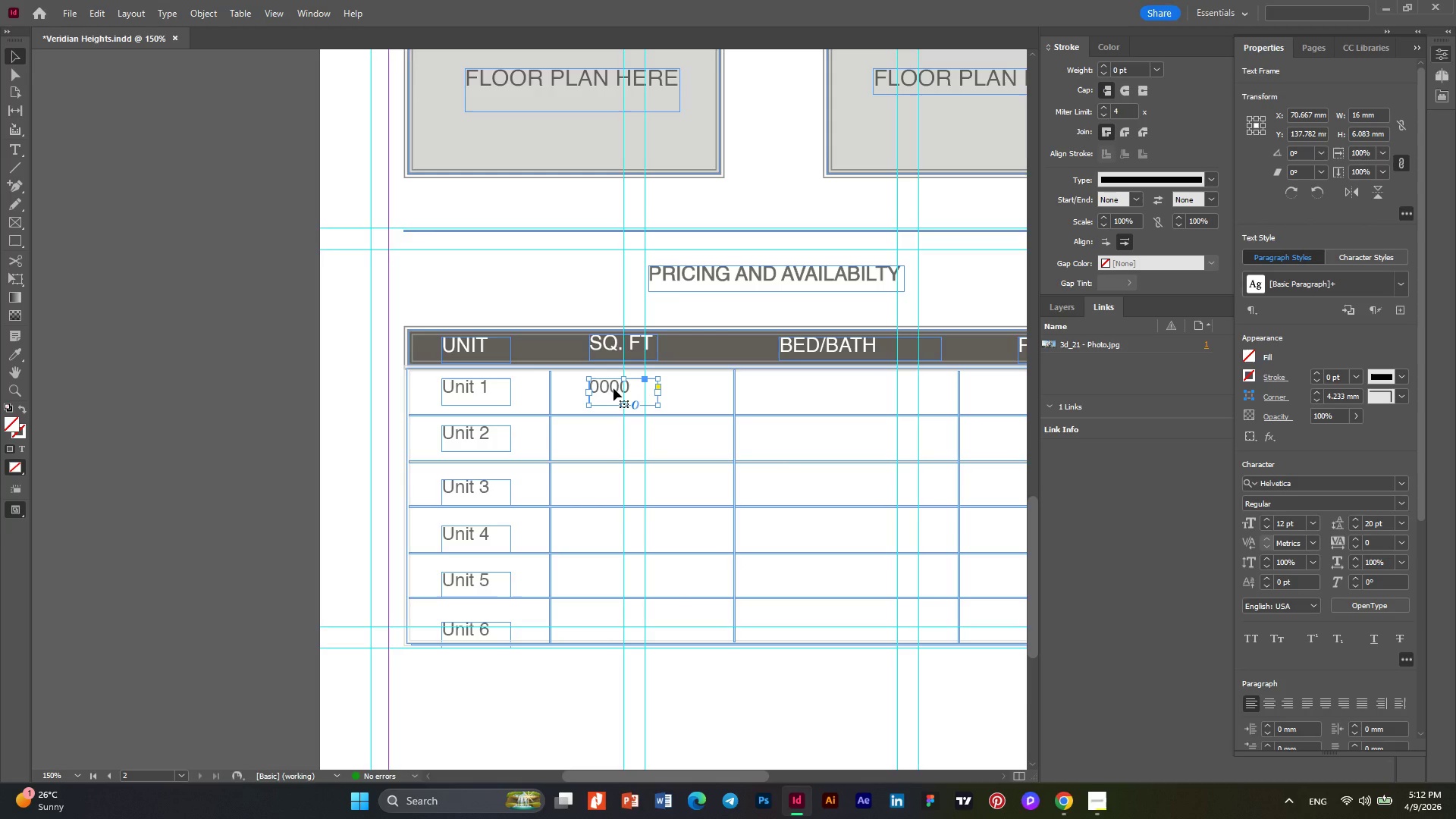 
left_click_drag(start_coordinate=[613, 388], to_coordinate=[617, 434])
 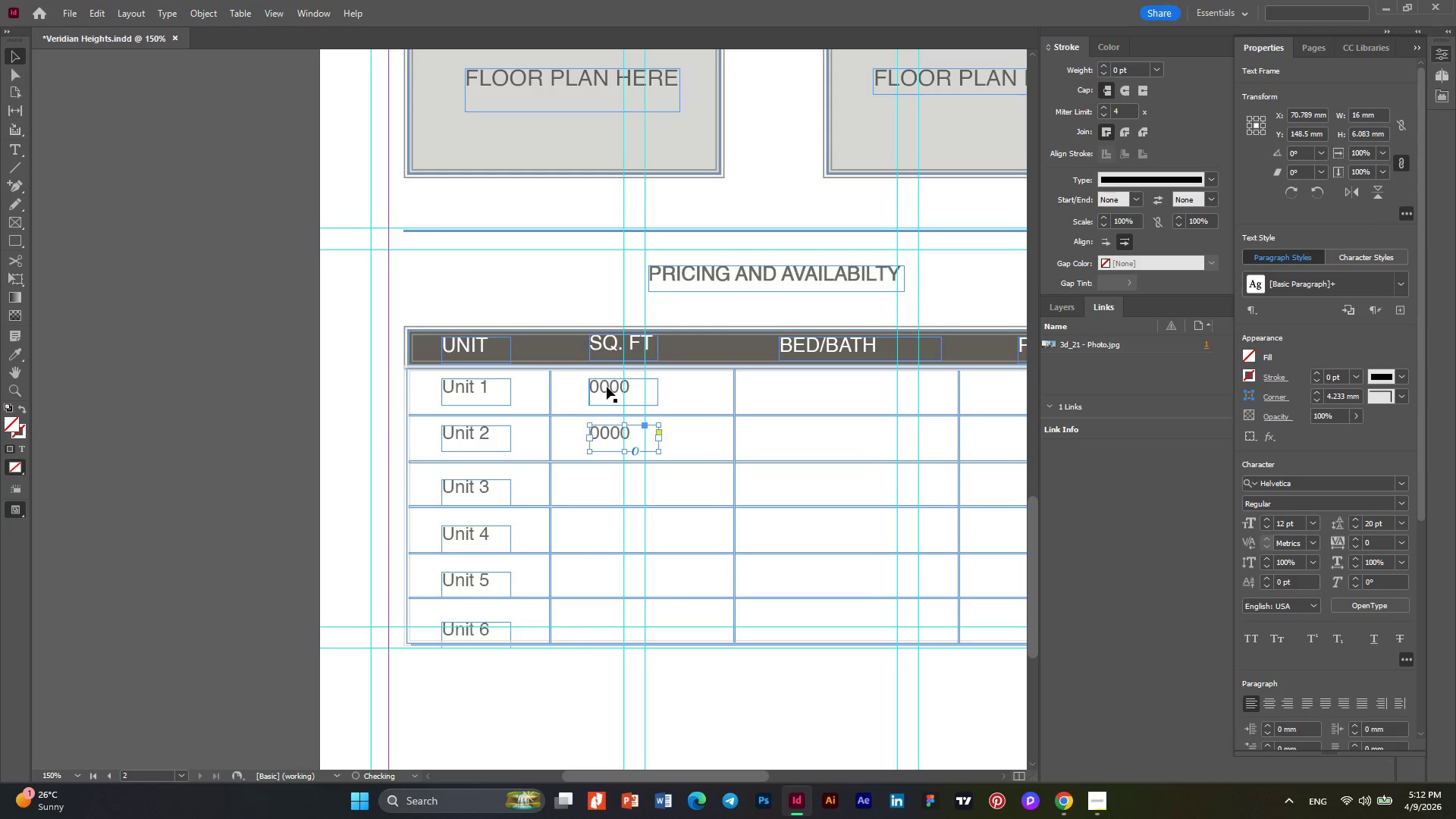 
hold_key(key=AltLeft, duration=1.34)
 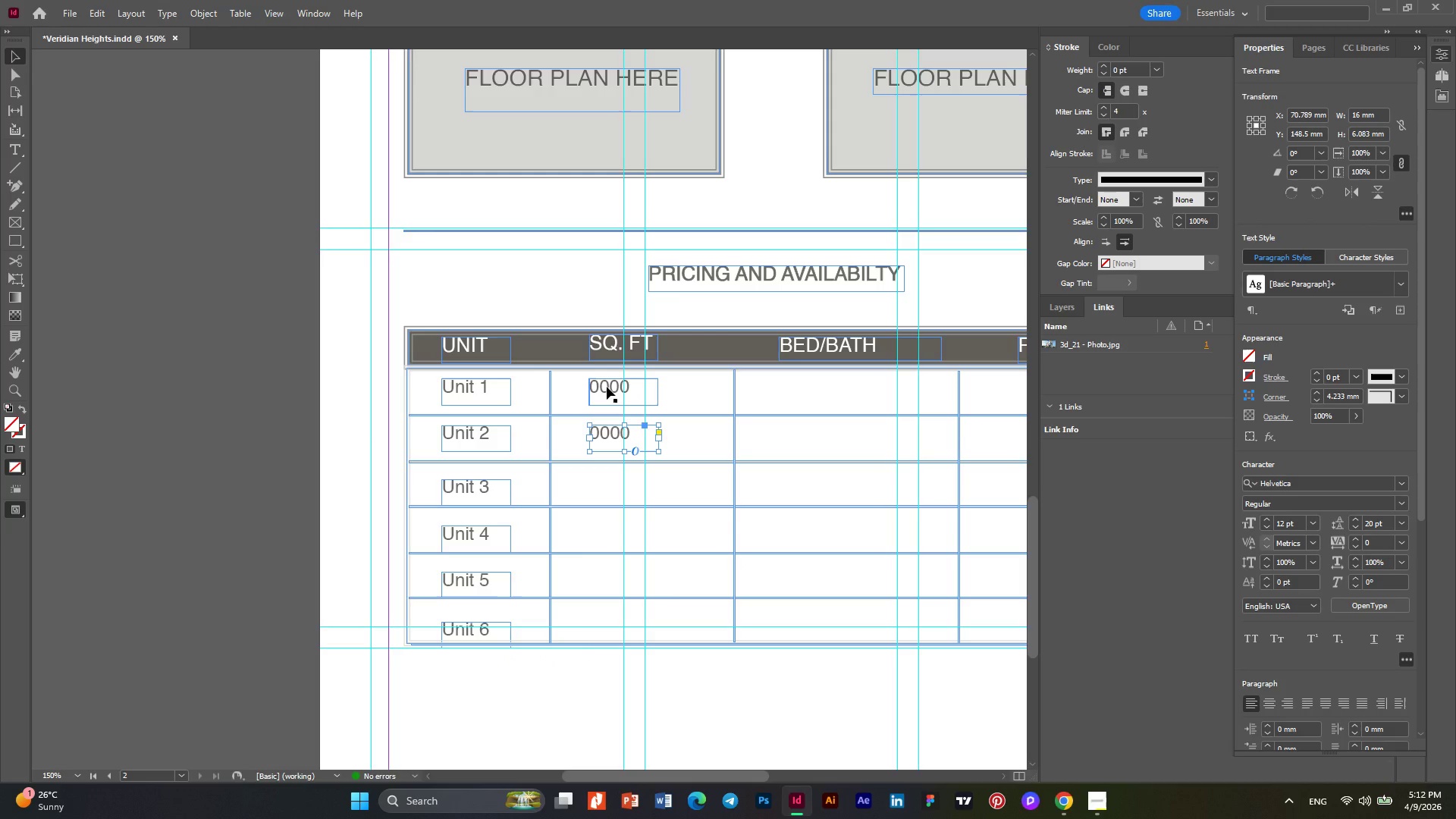 
hold_key(key=ShiftLeft, duration=0.31)
left_click([607, 387])
 